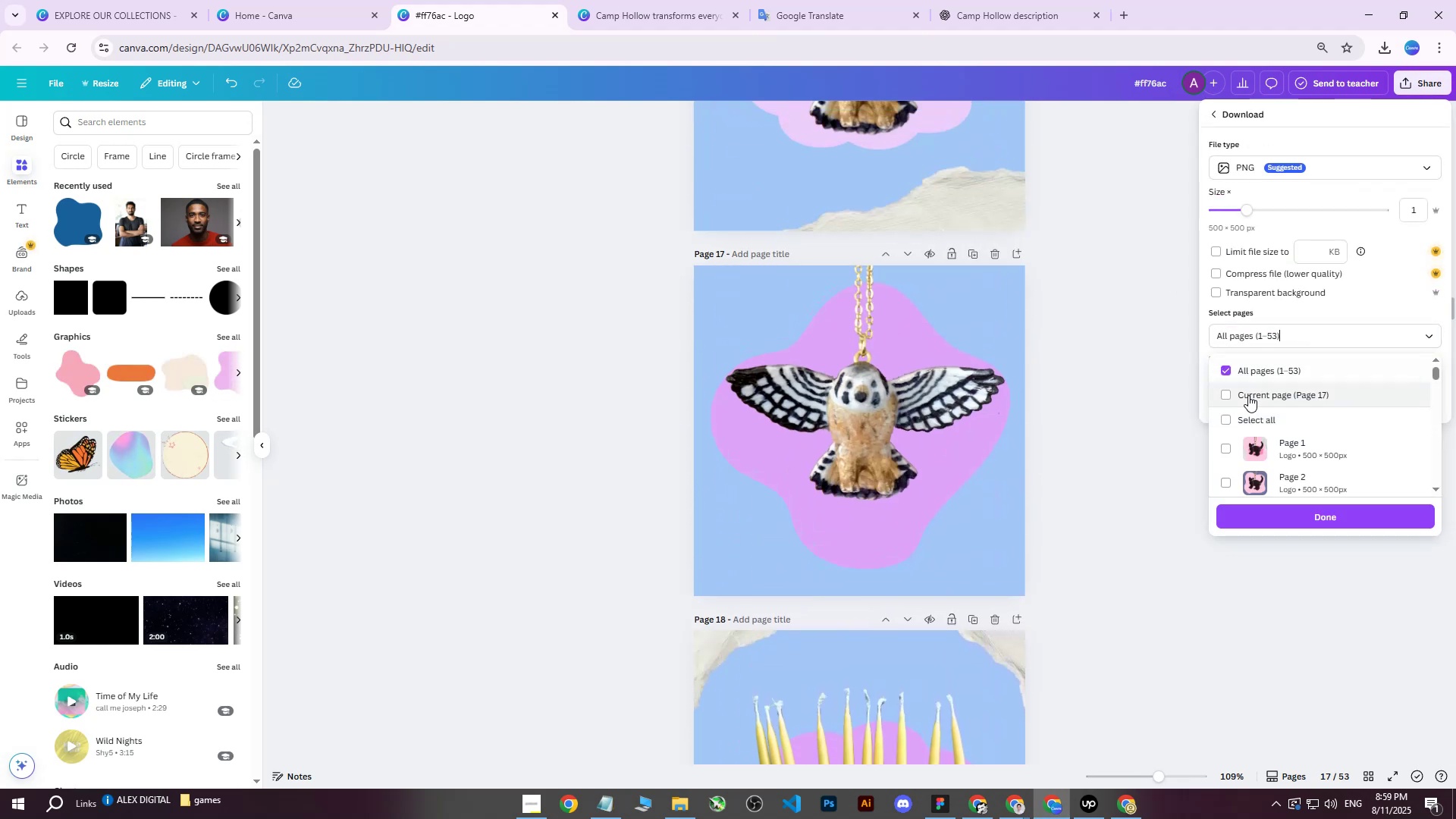 
triple_click([1248, 395])
 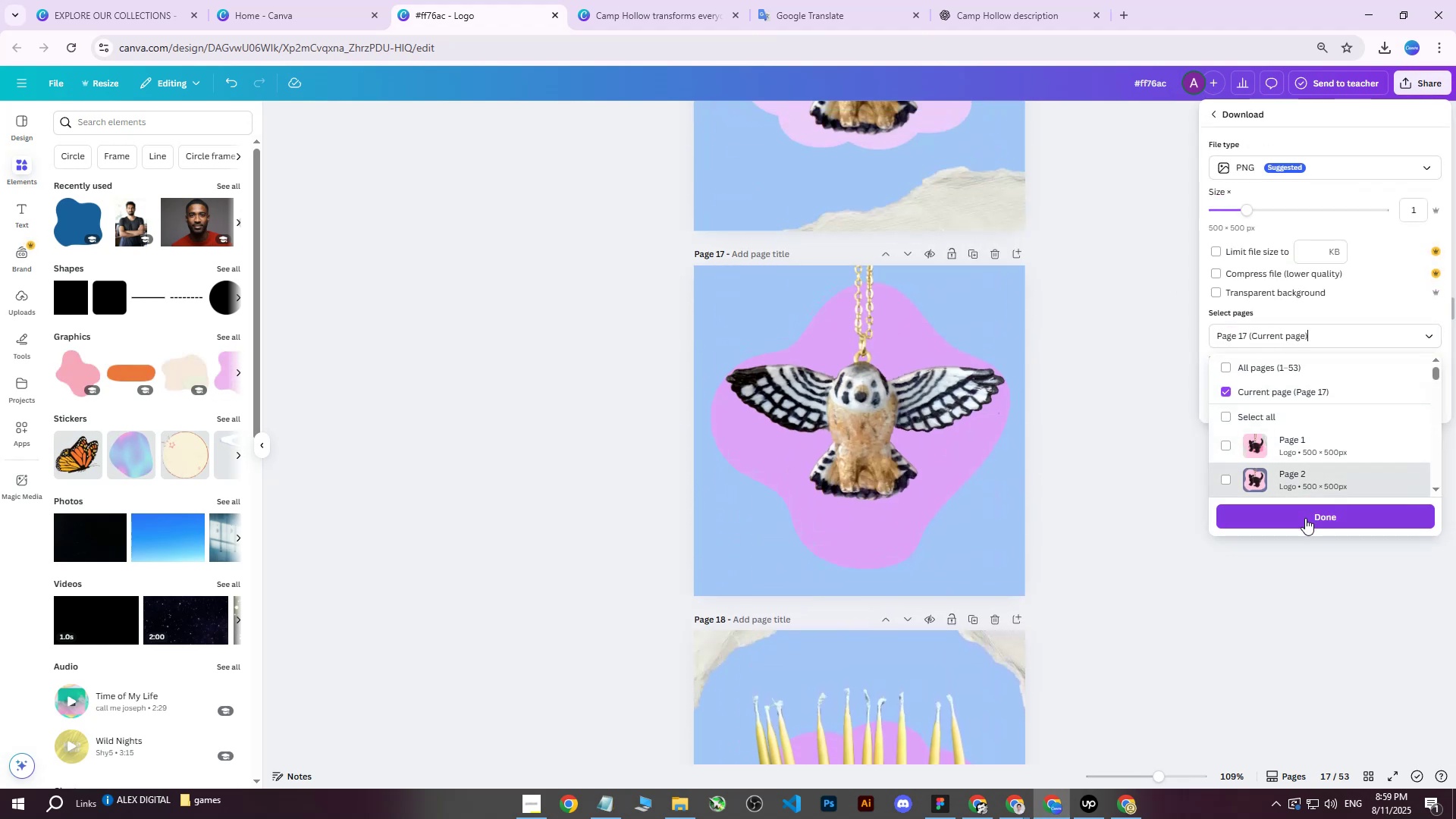 
left_click([1305, 522])
 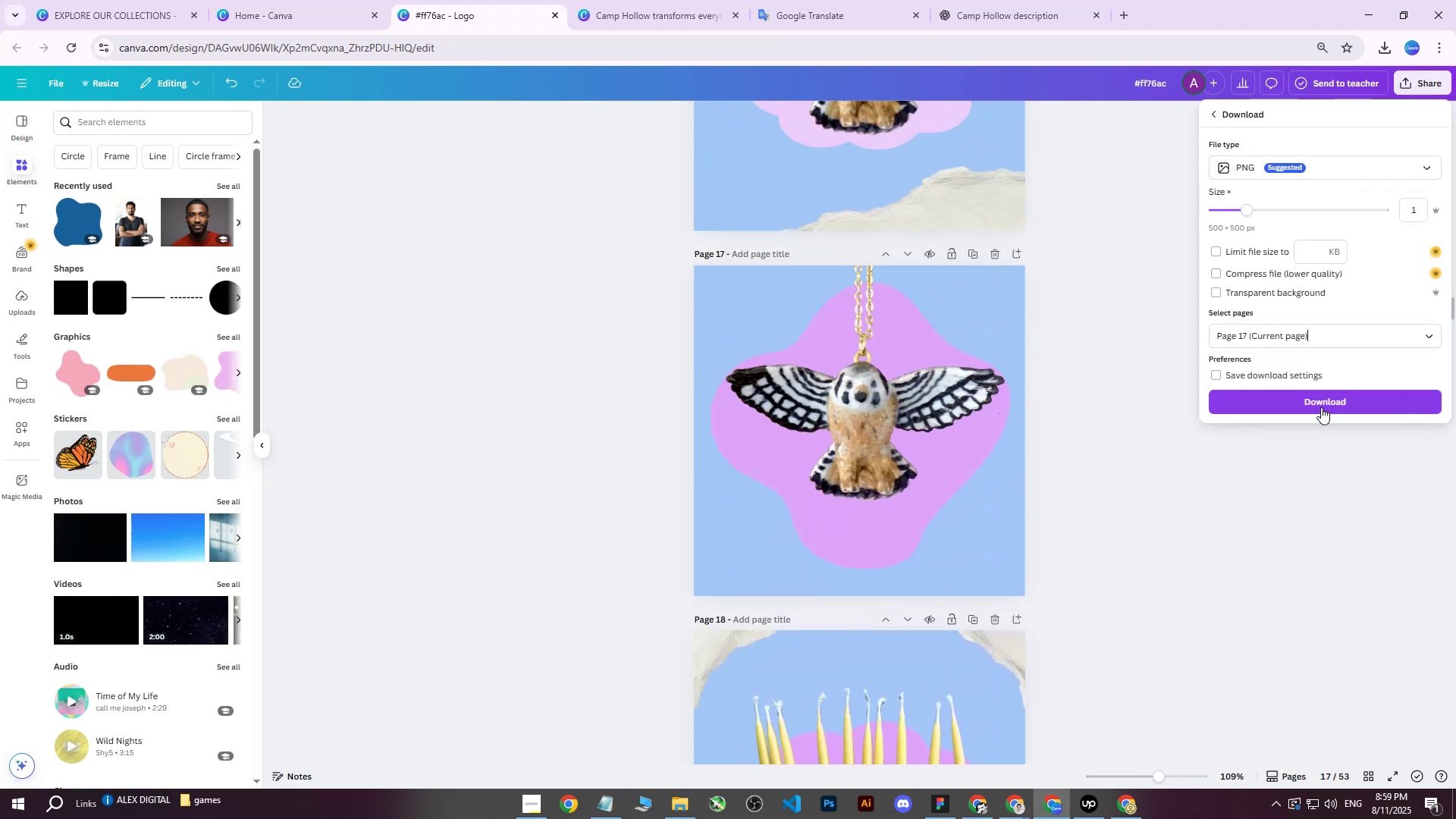 
left_click([1322, 402])
 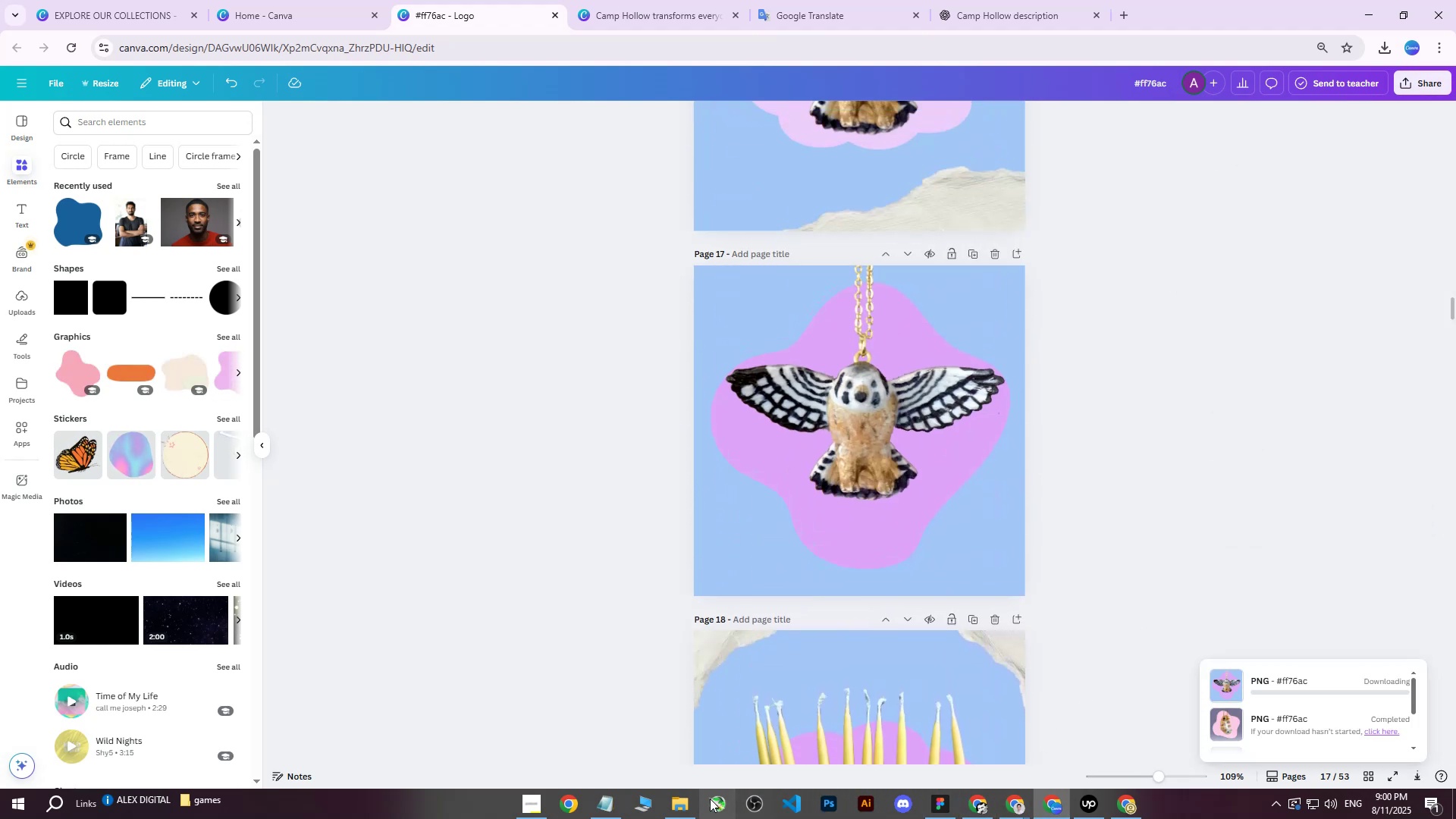 
left_click([688, 802])
 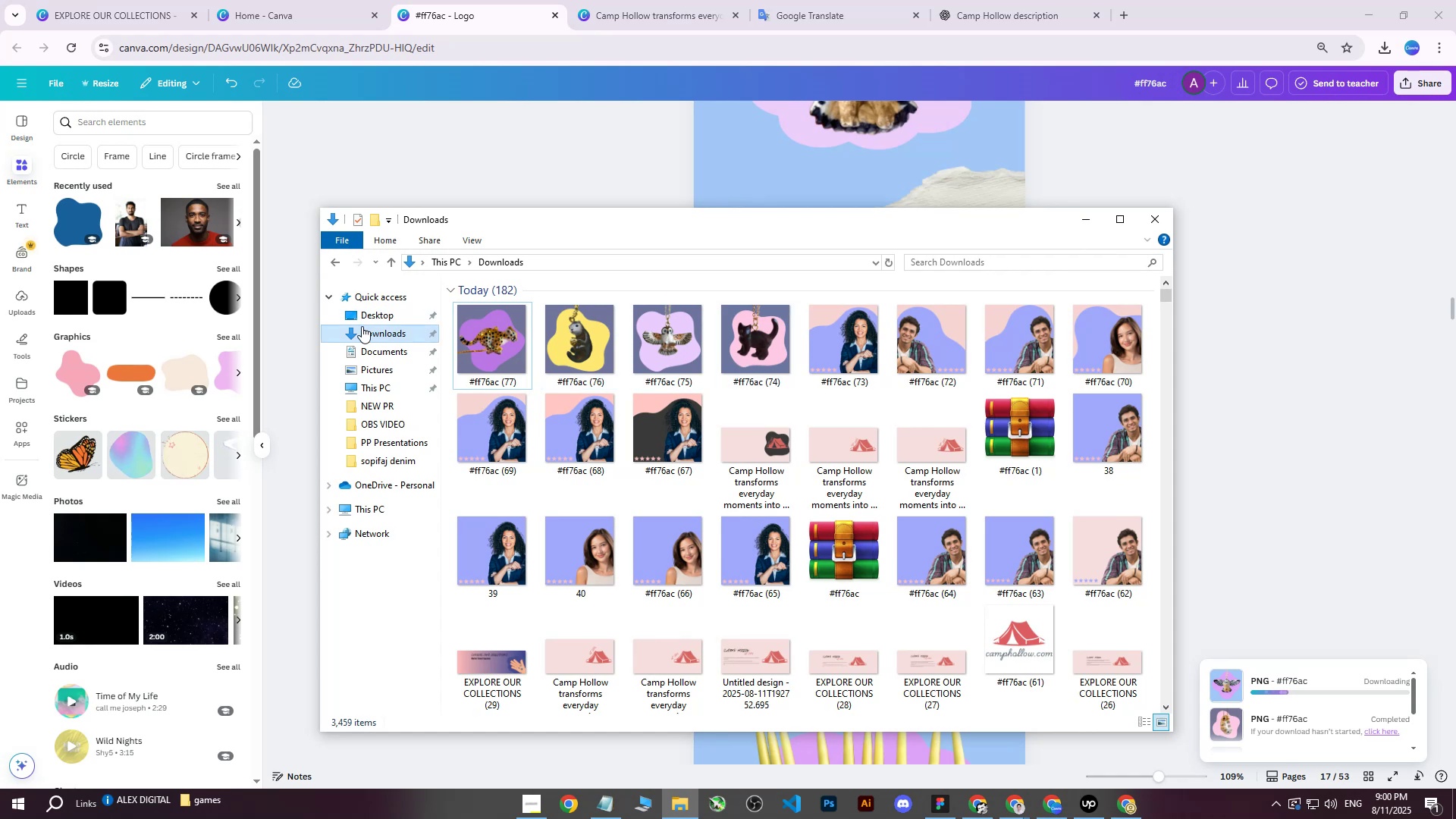 
double_click([373, 330])
 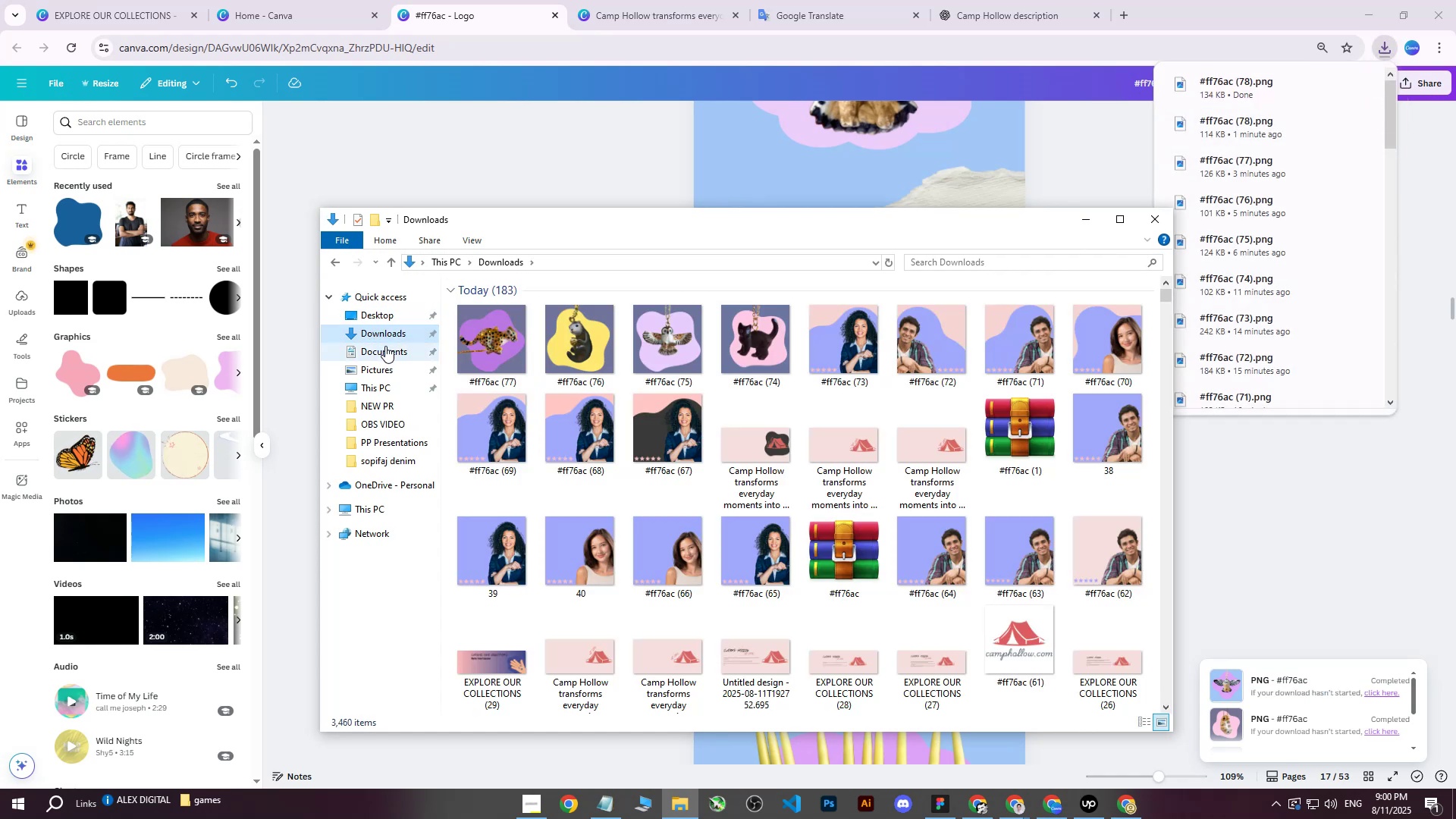 
double_click([391, 334])
 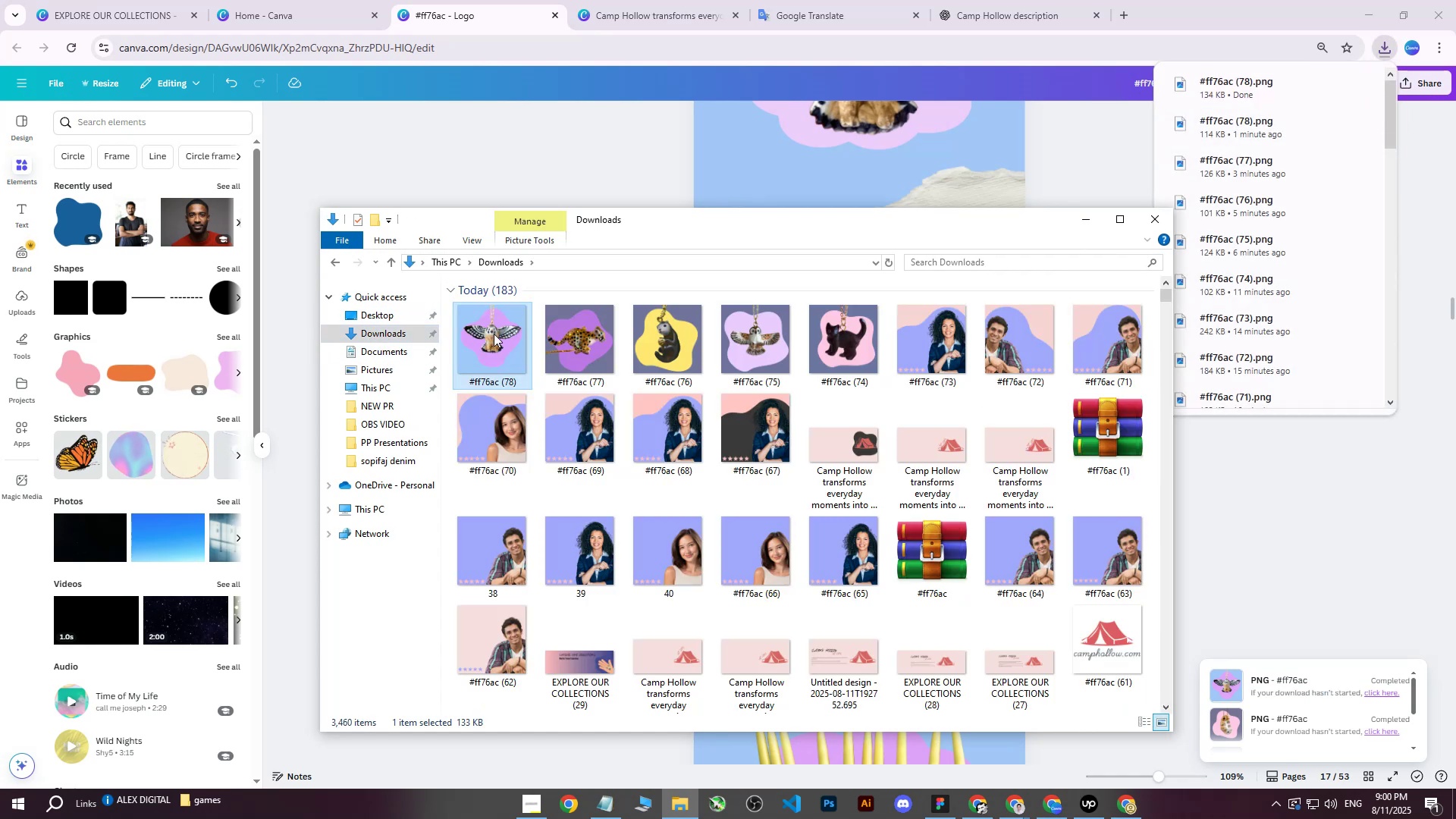 
double_click([583, 343])
 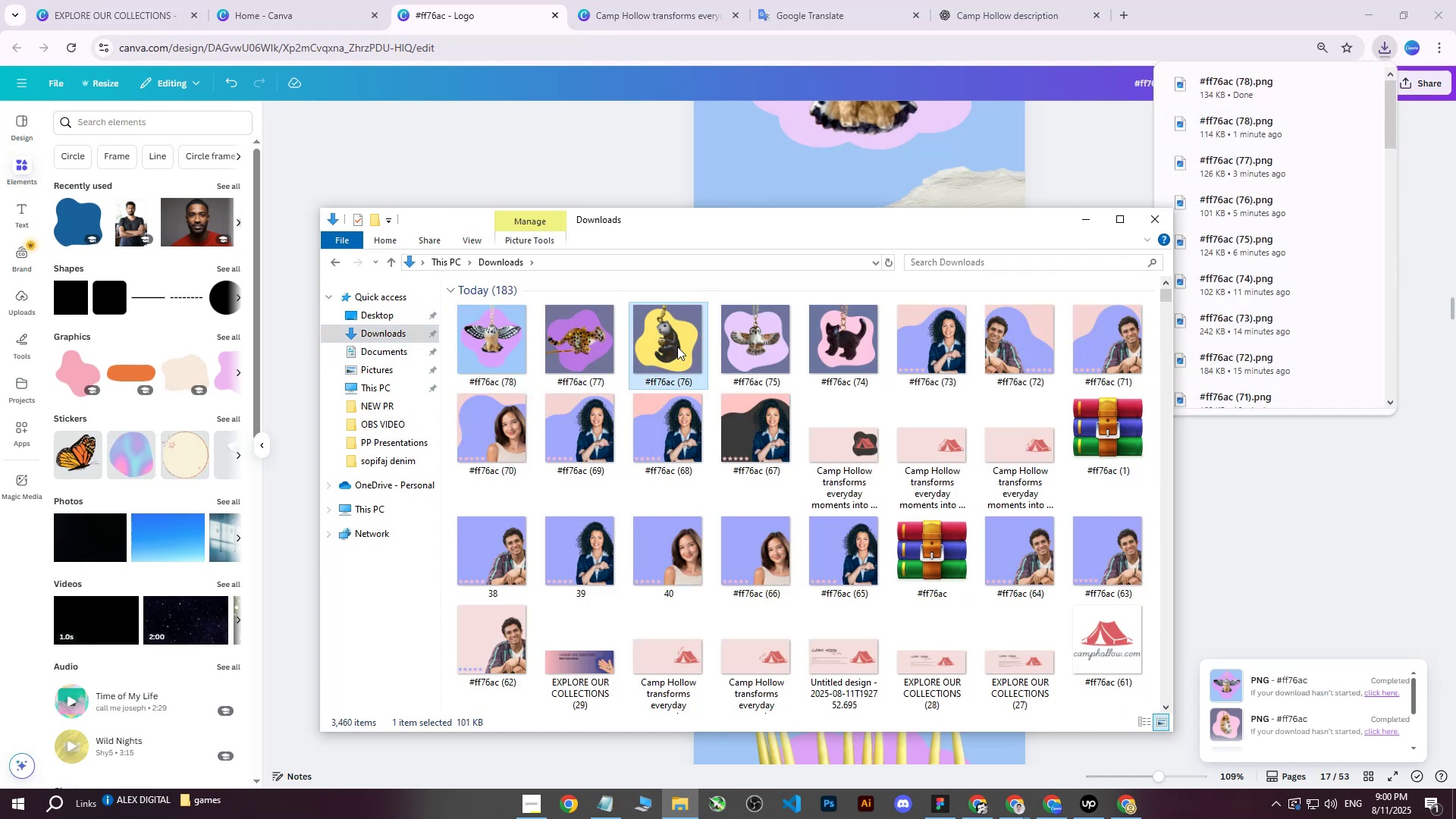 
triple_click([677, 347])
 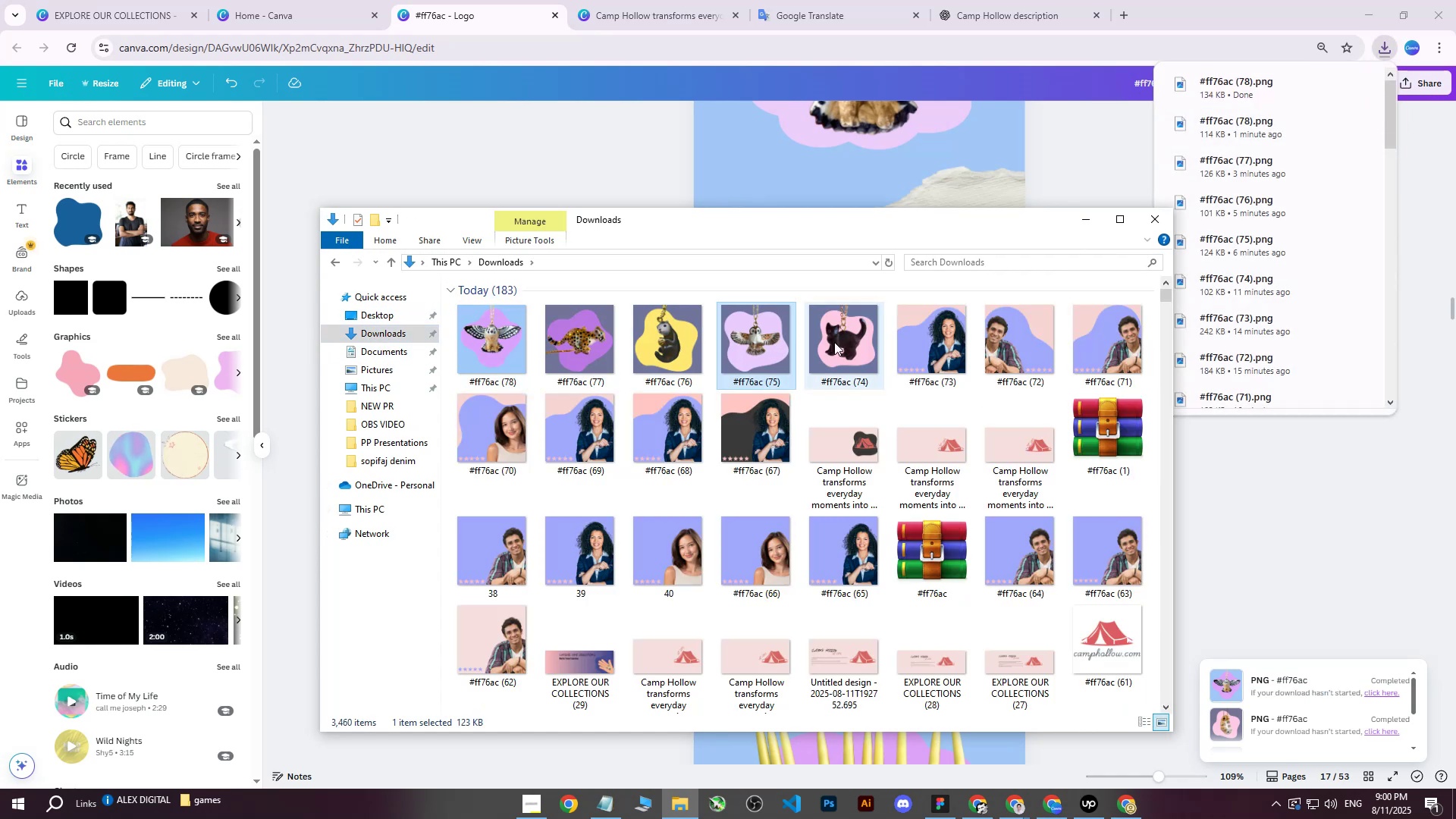 
triple_click([839, 341])
 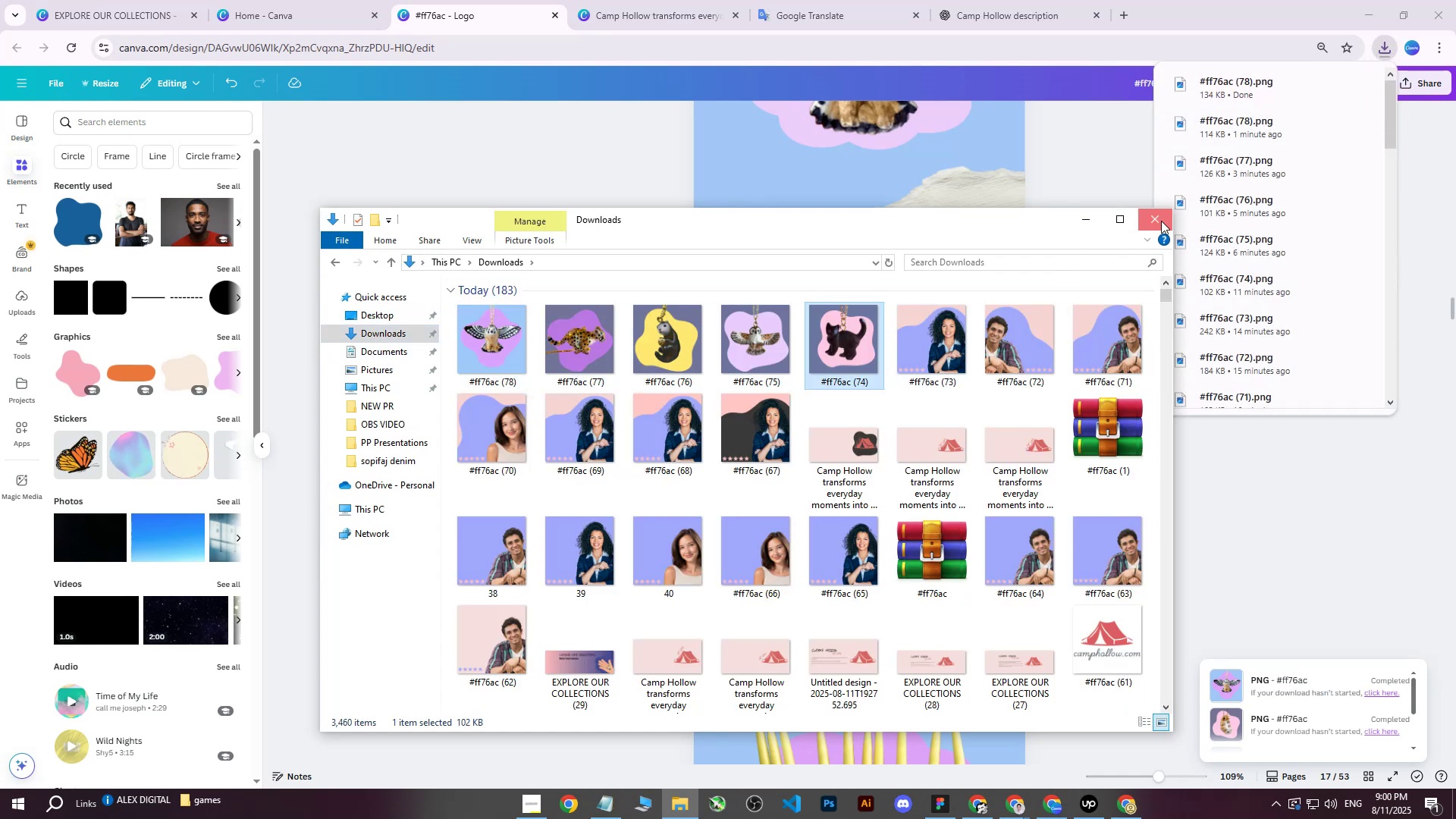 
wait(5.28)
 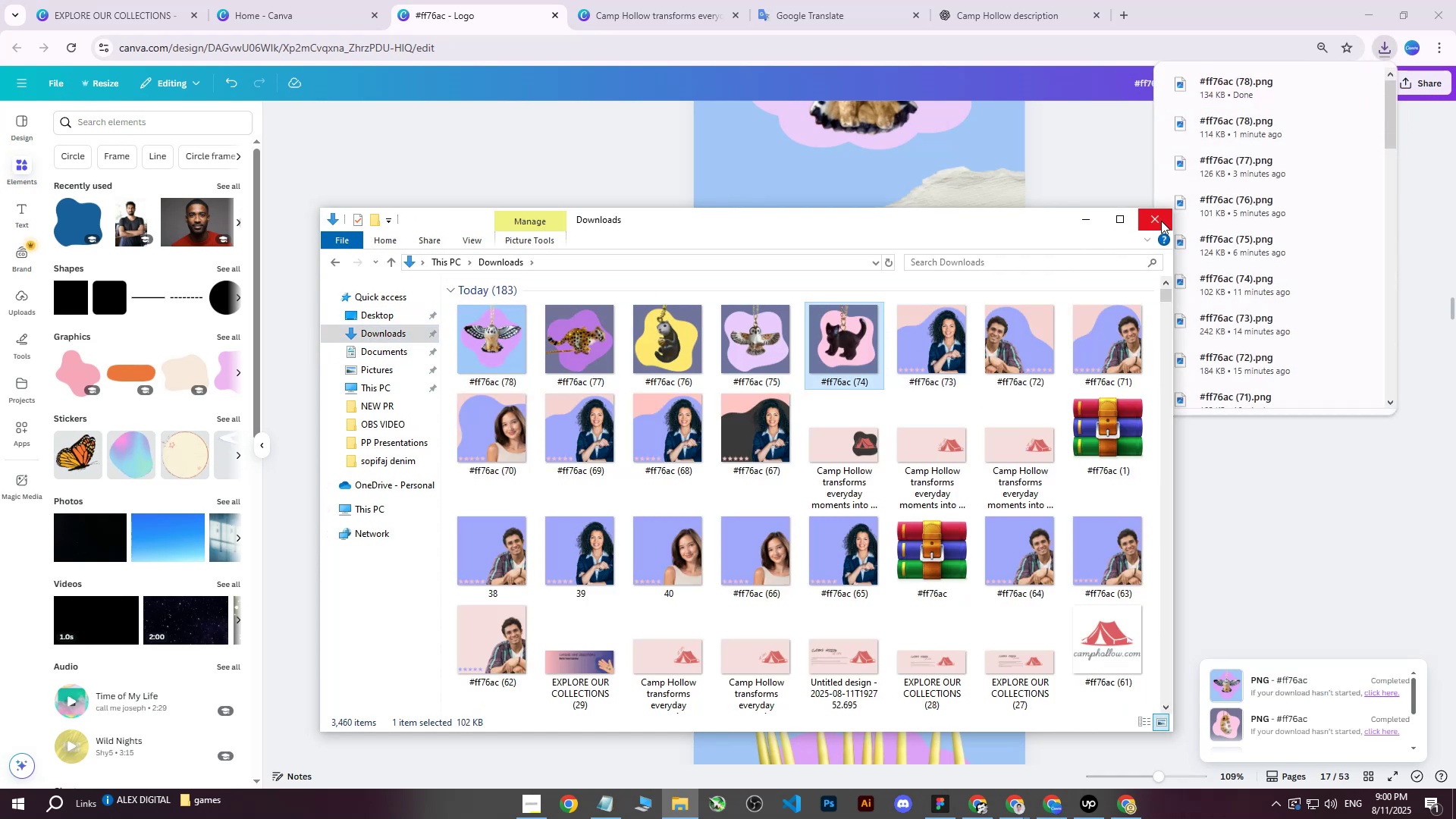 
left_click([1161, 221])
 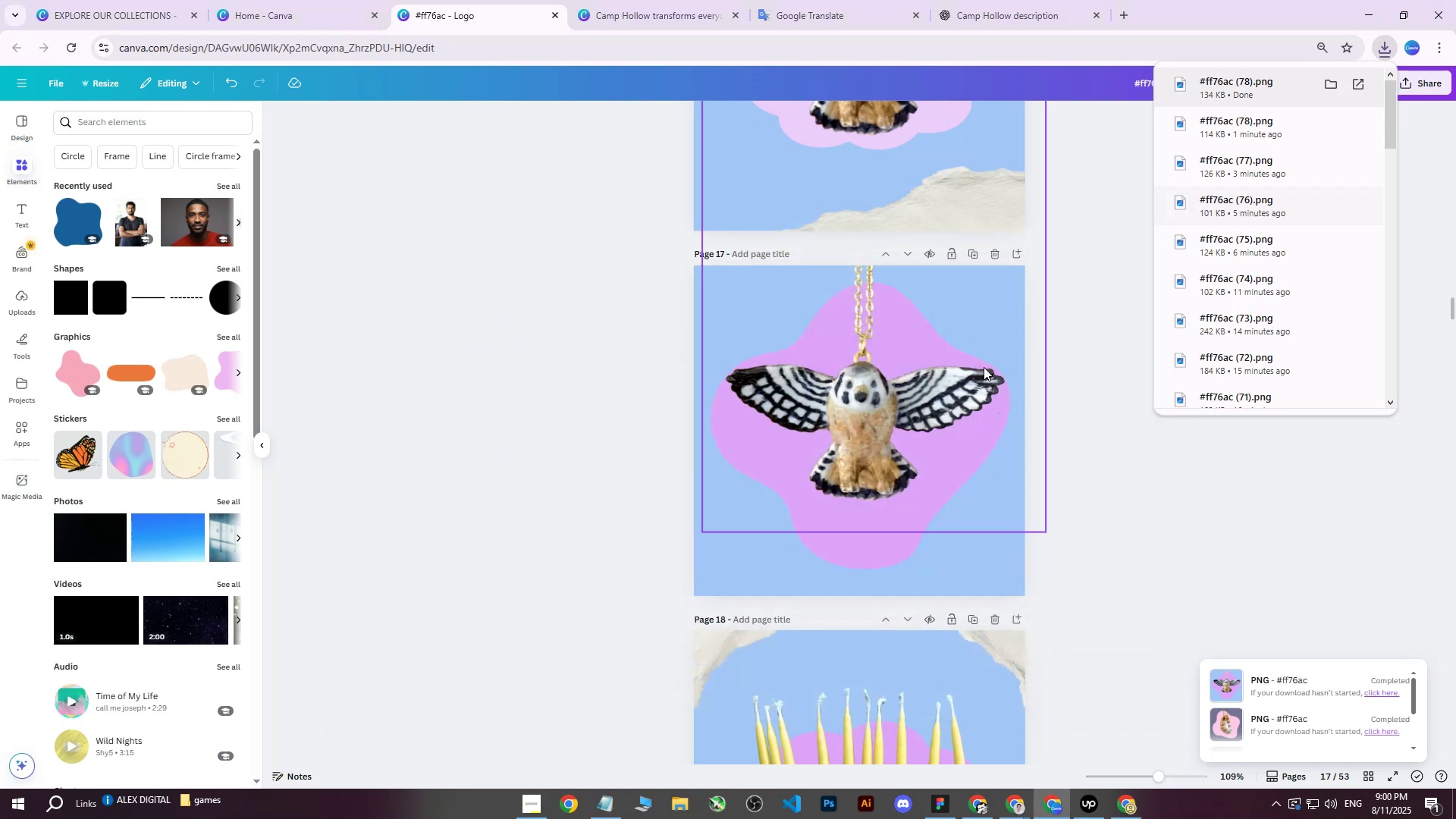 
scroll: coordinate [963, 397], scroll_direction: up, amount: 25.0
 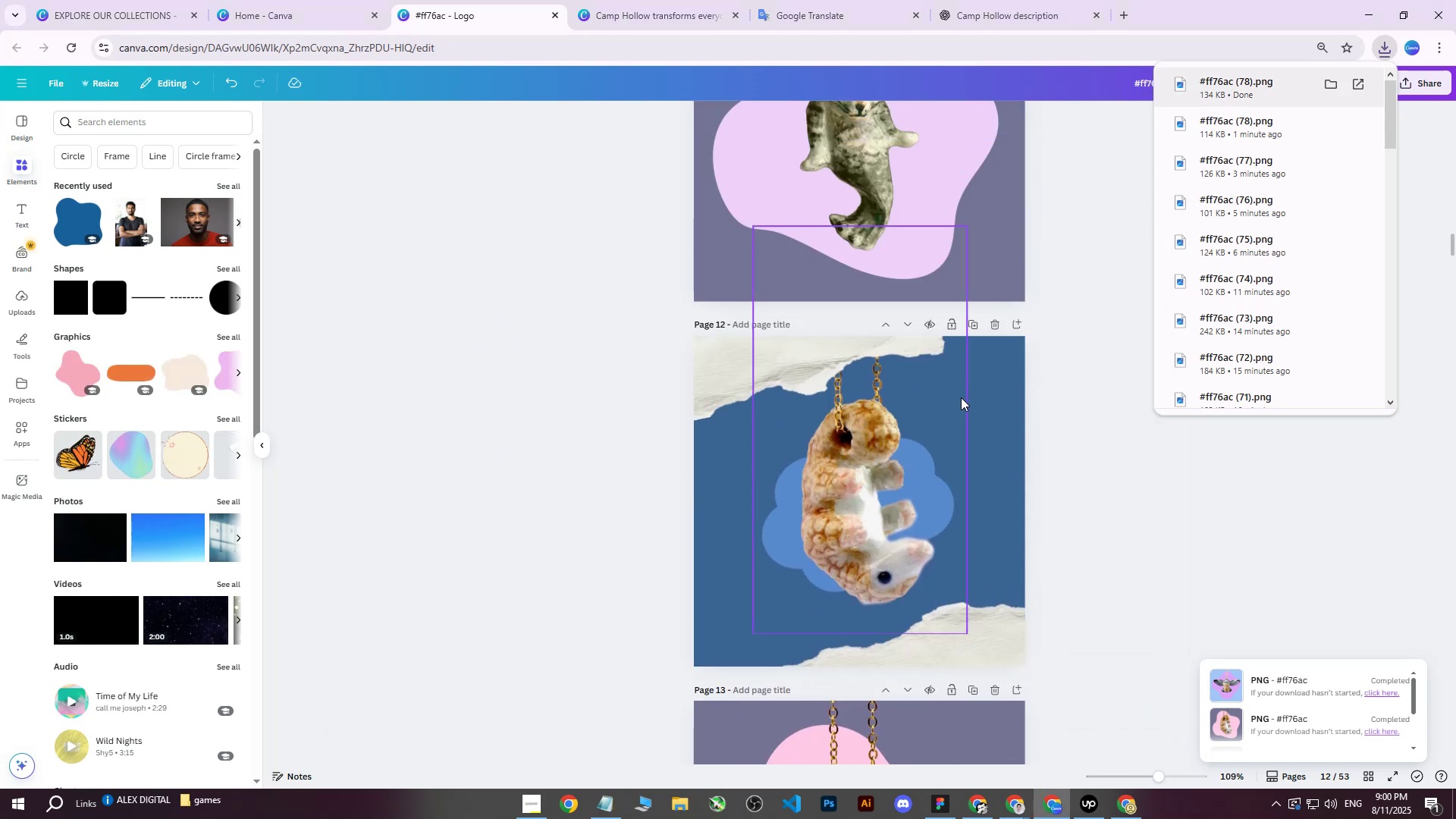 
scroll: coordinate [962, 409], scroll_direction: down, amount: 5.0
 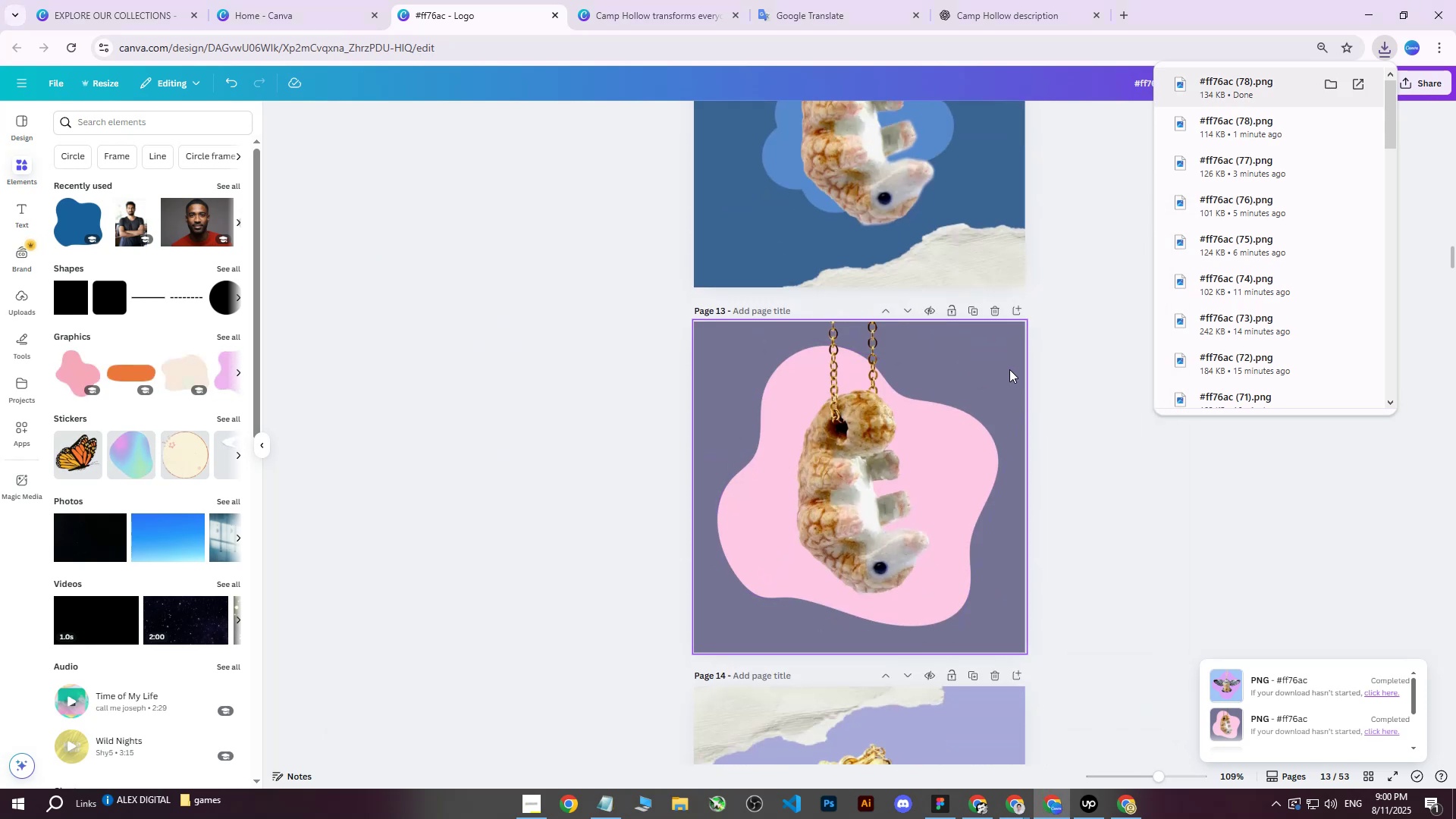 
left_click([1010, 366])
 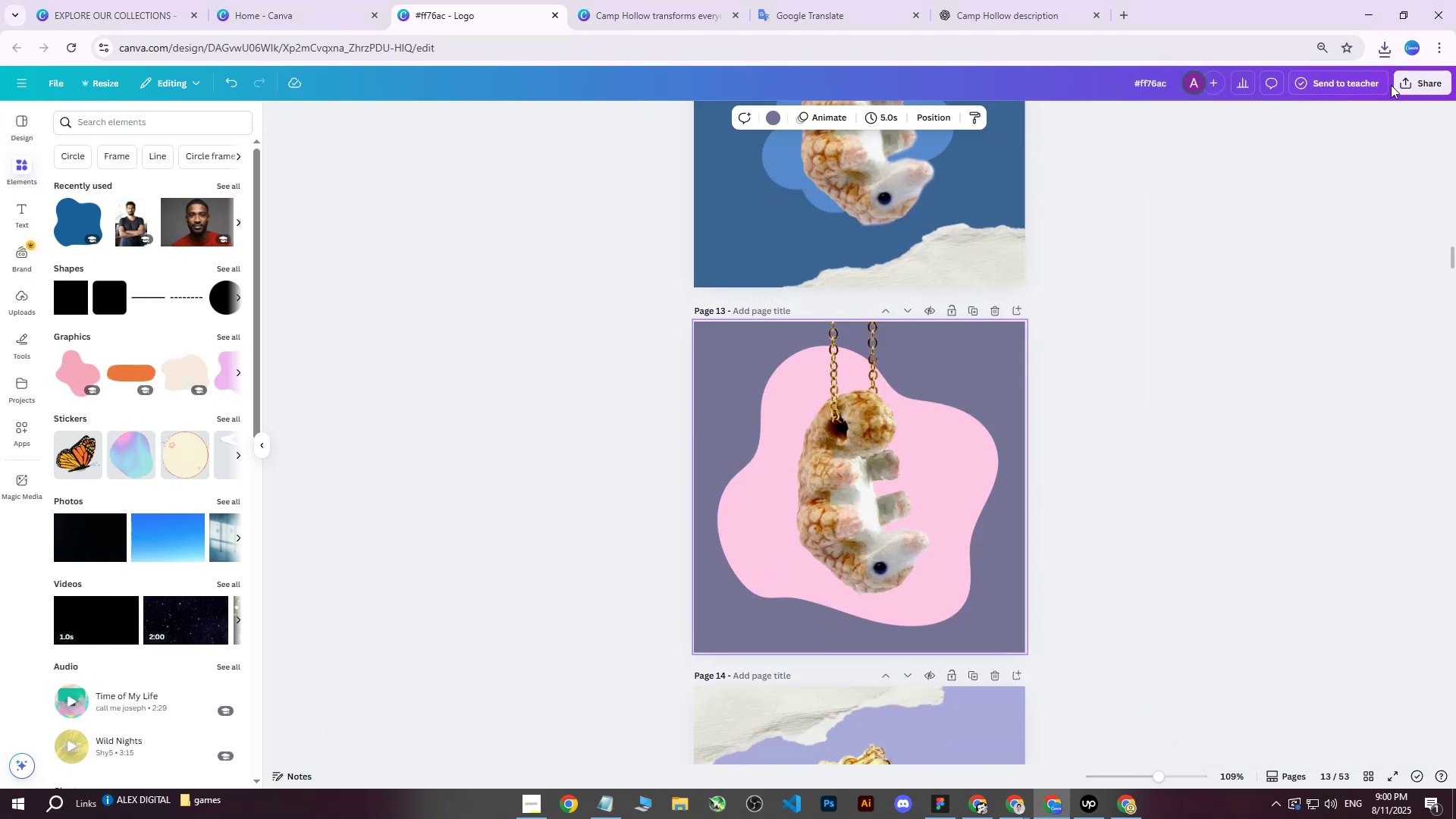 
left_click([1411, 78])
 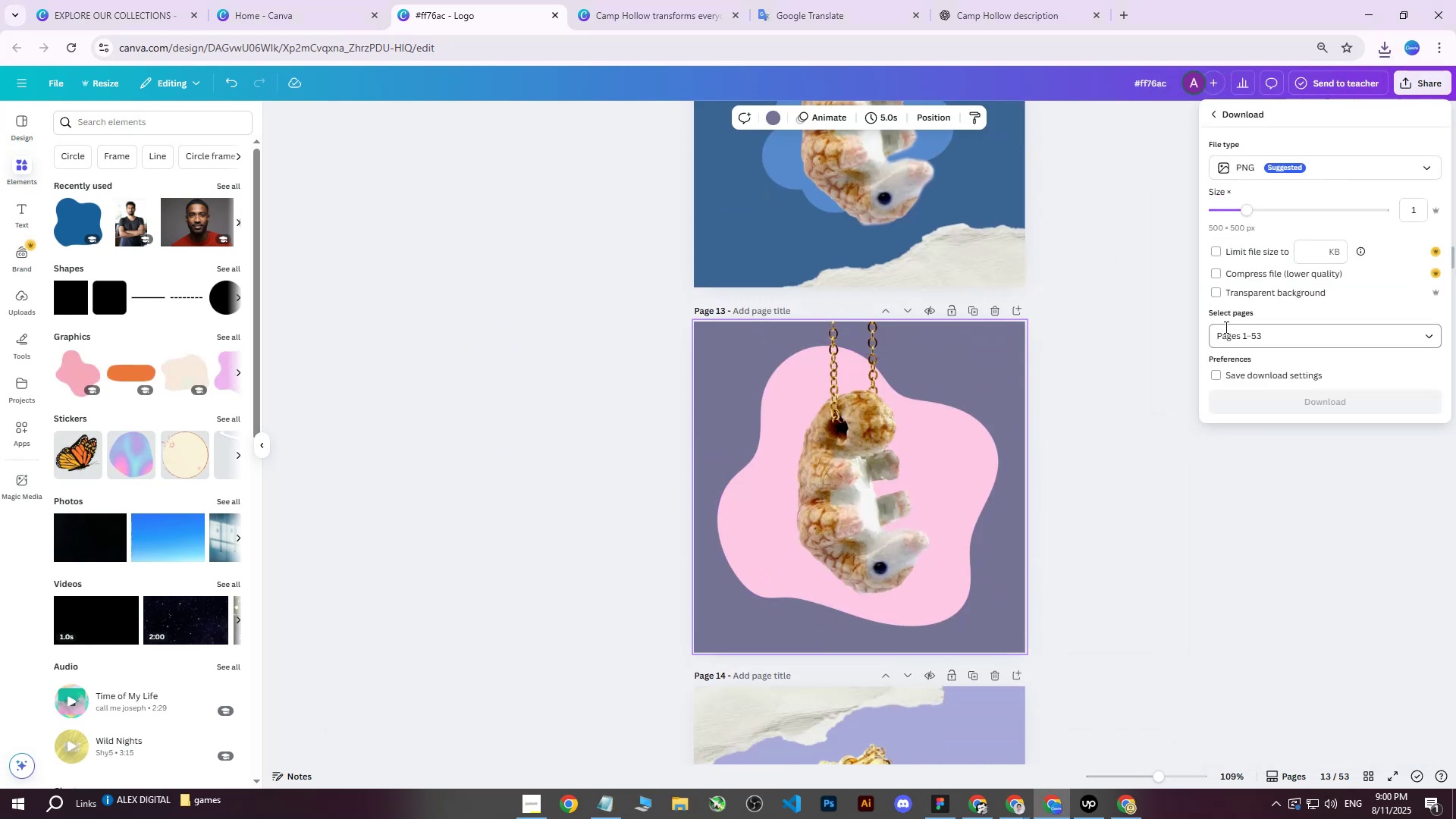 
double_click([1241, 337])
 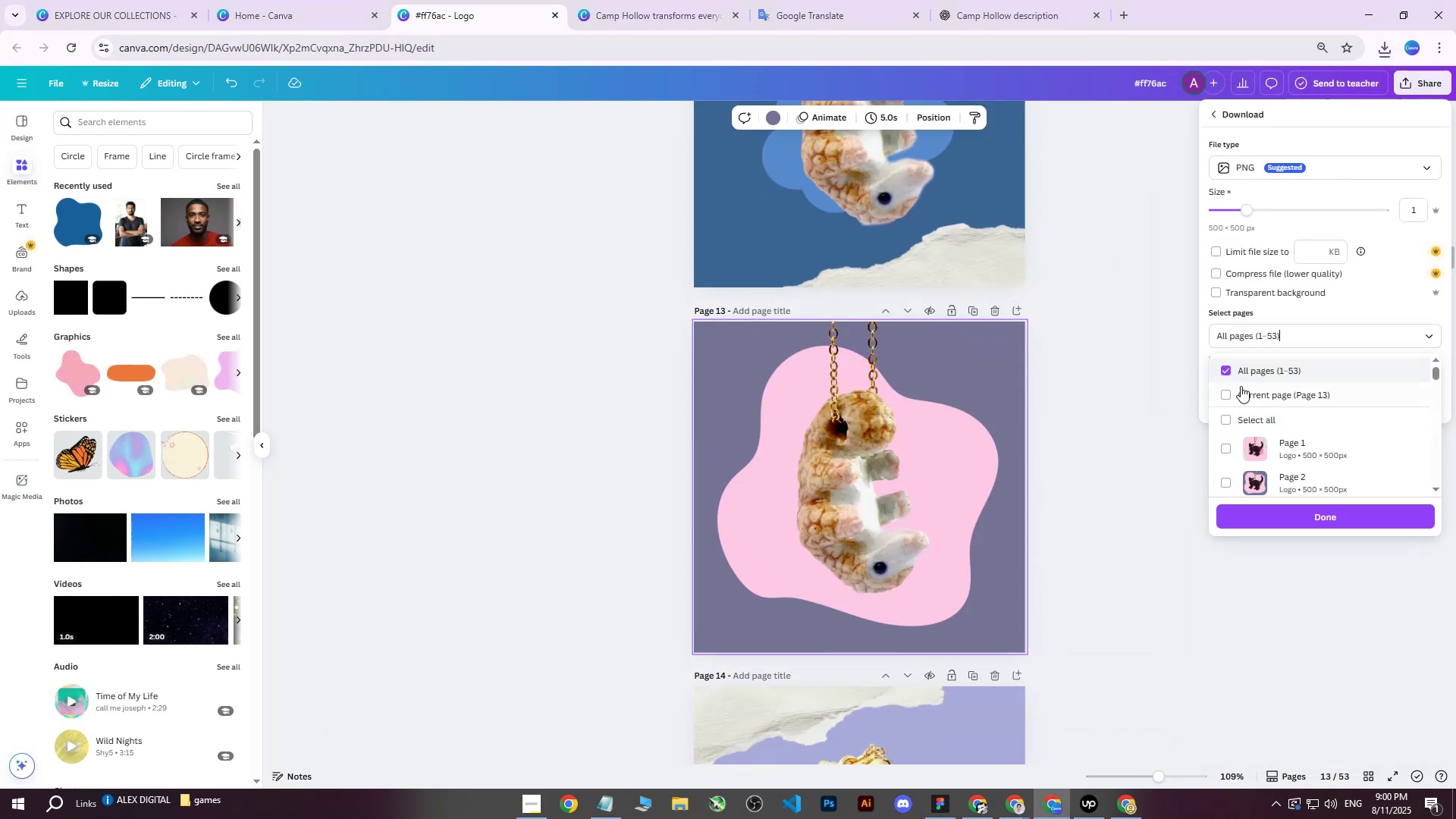 
triple_click([1241, 386])
 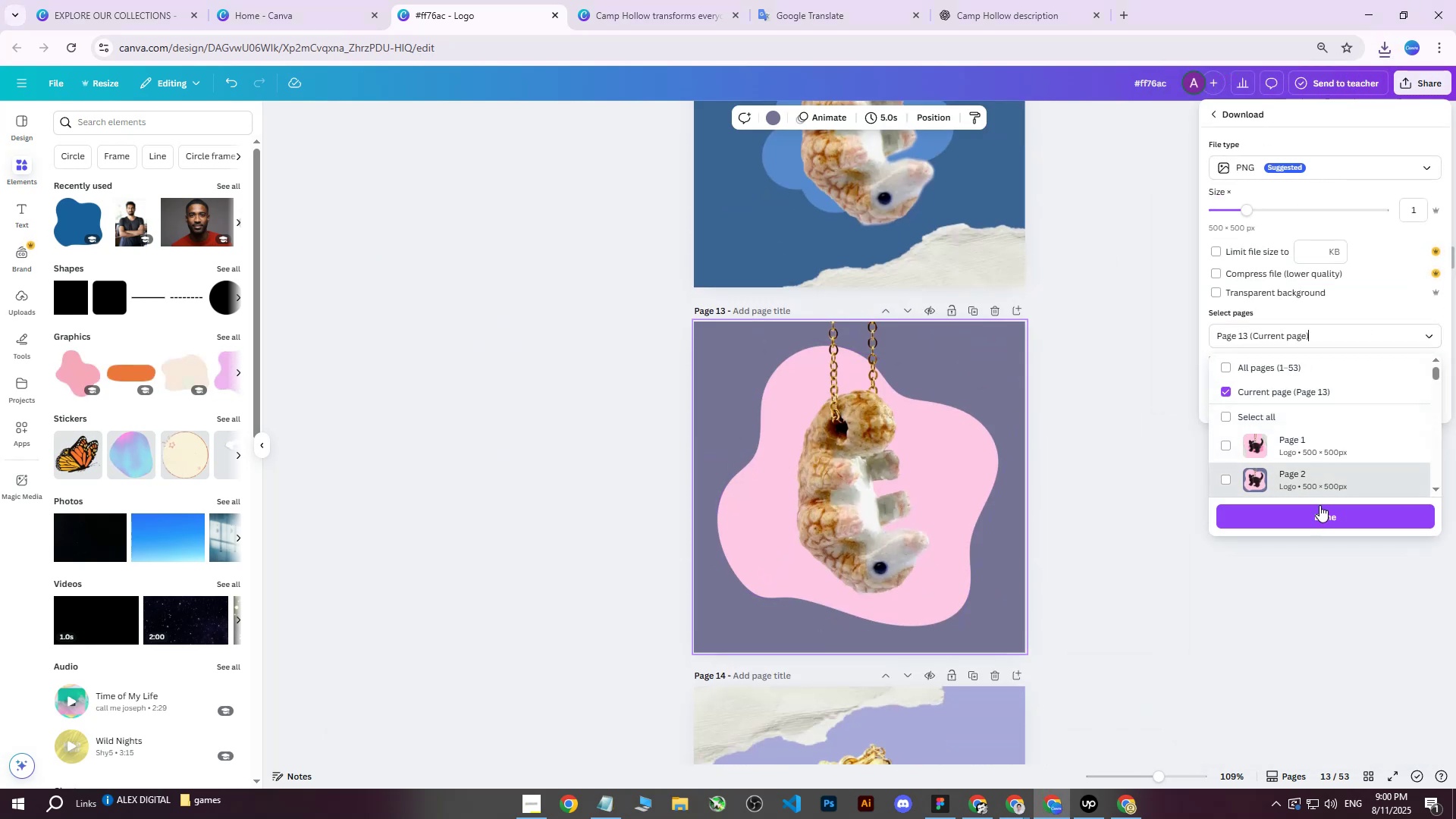 
triple_click([1313, 512])
 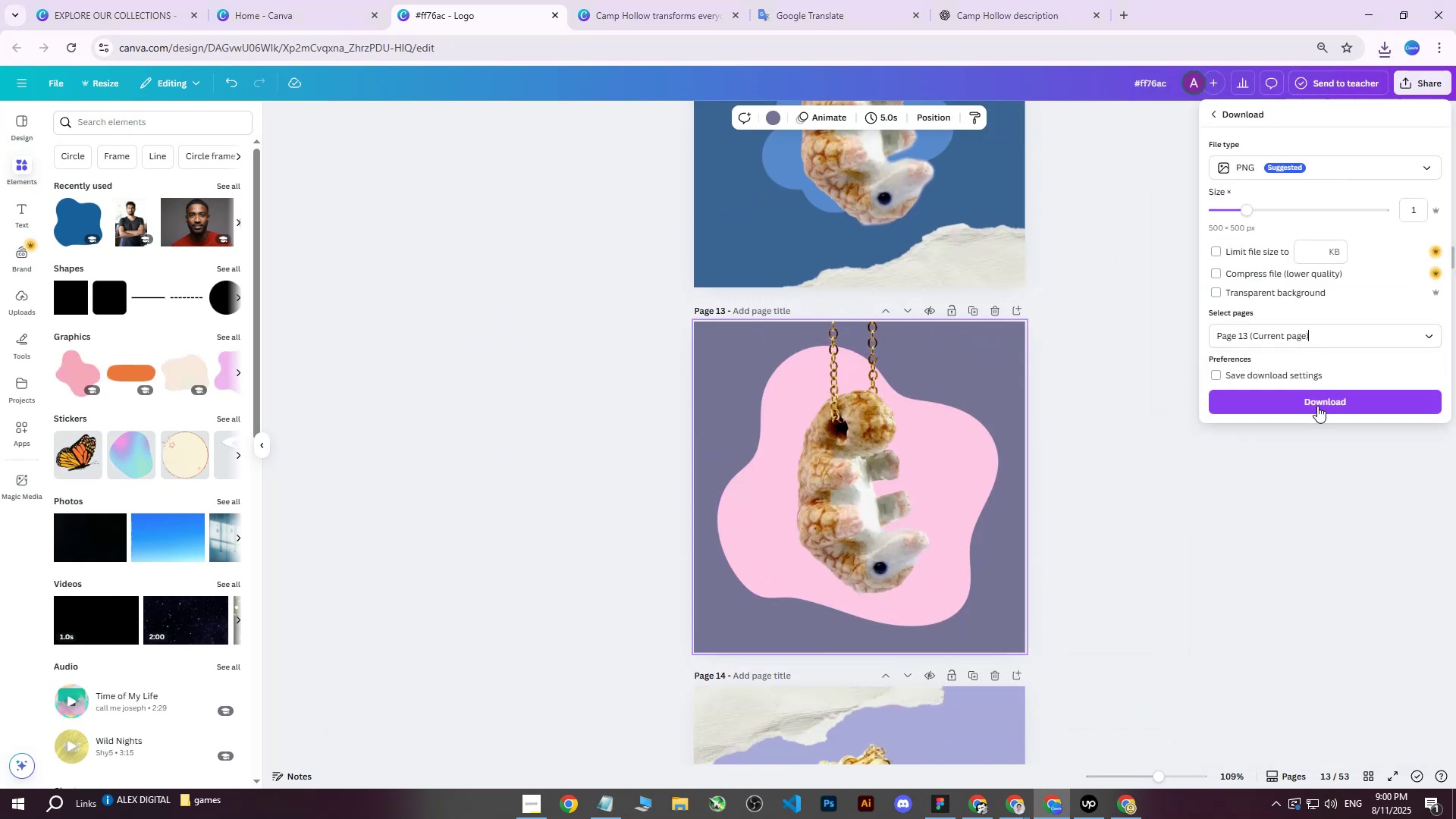 
left_click([1318, 400])
 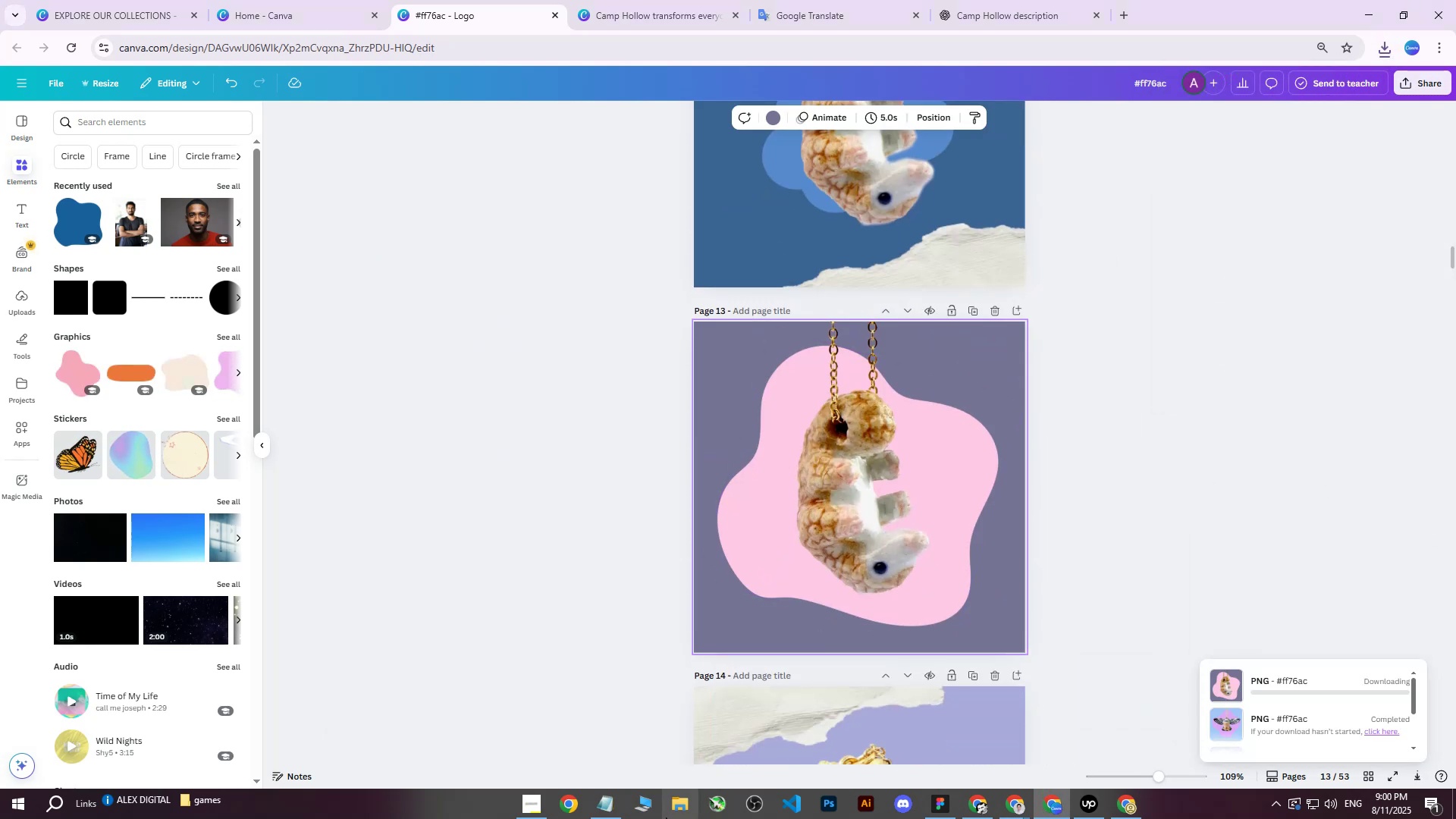 
left_click([676, 813])
 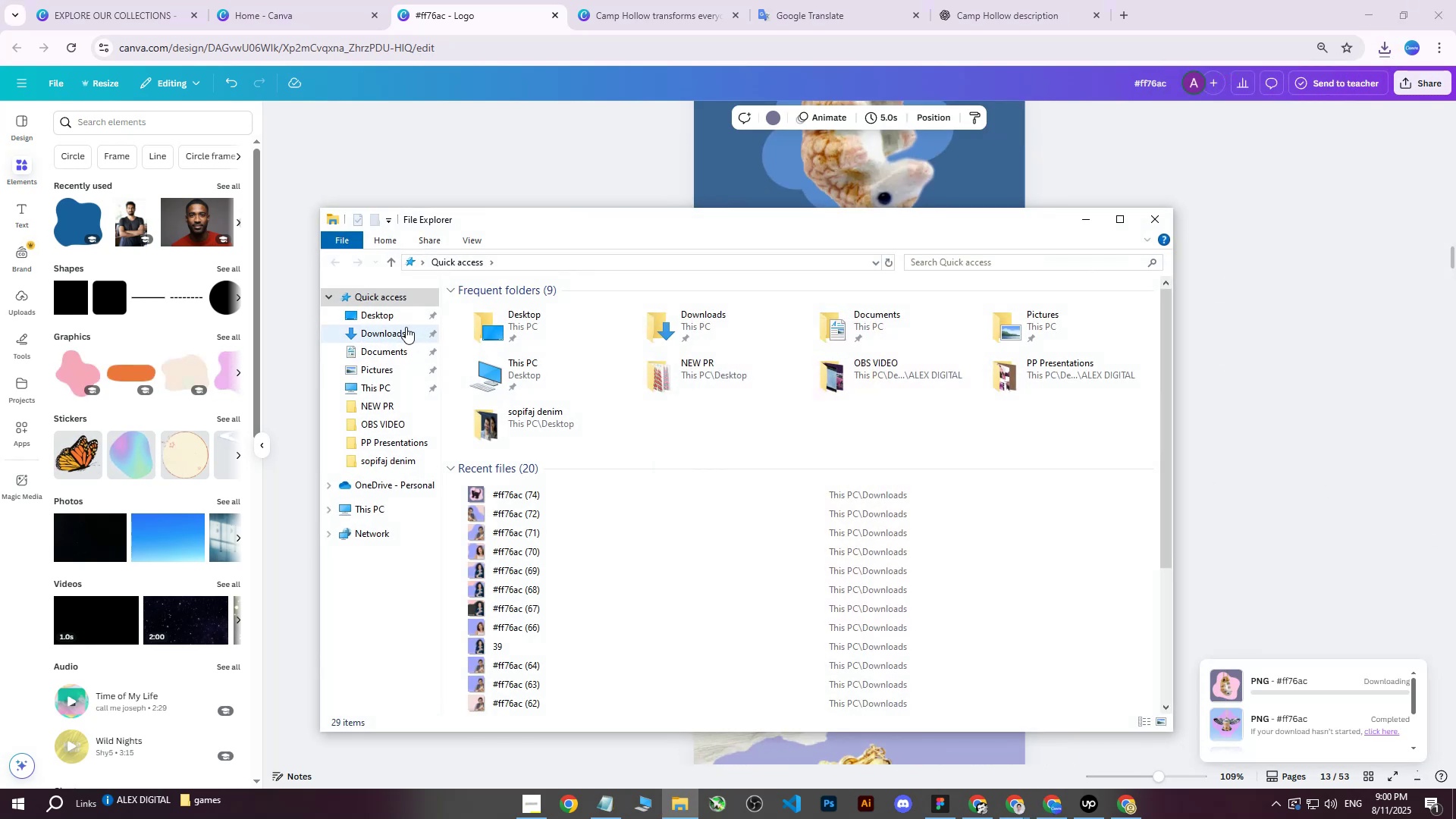 
left_click([397, 325])
 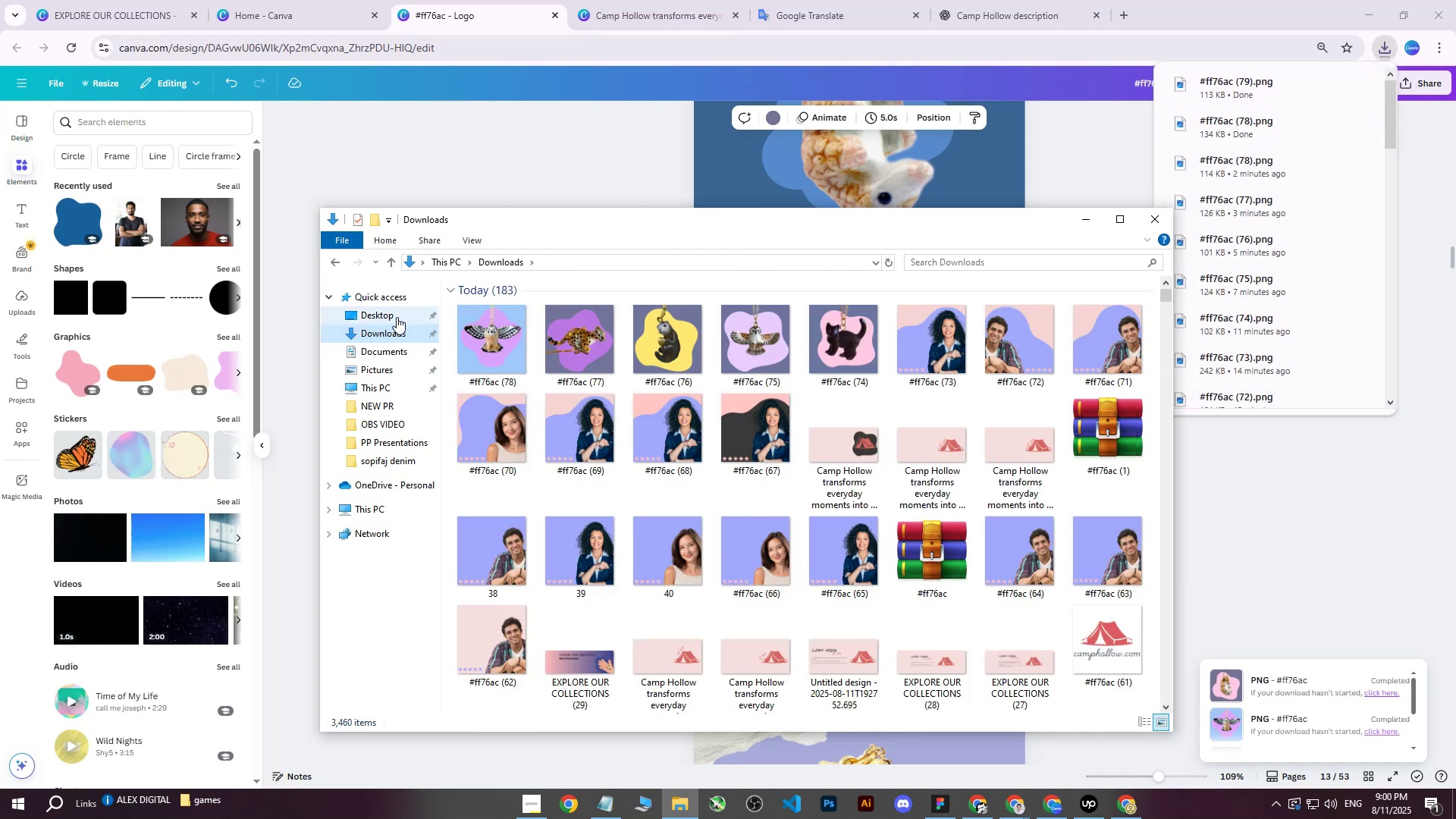 
double_click([378, 344])
 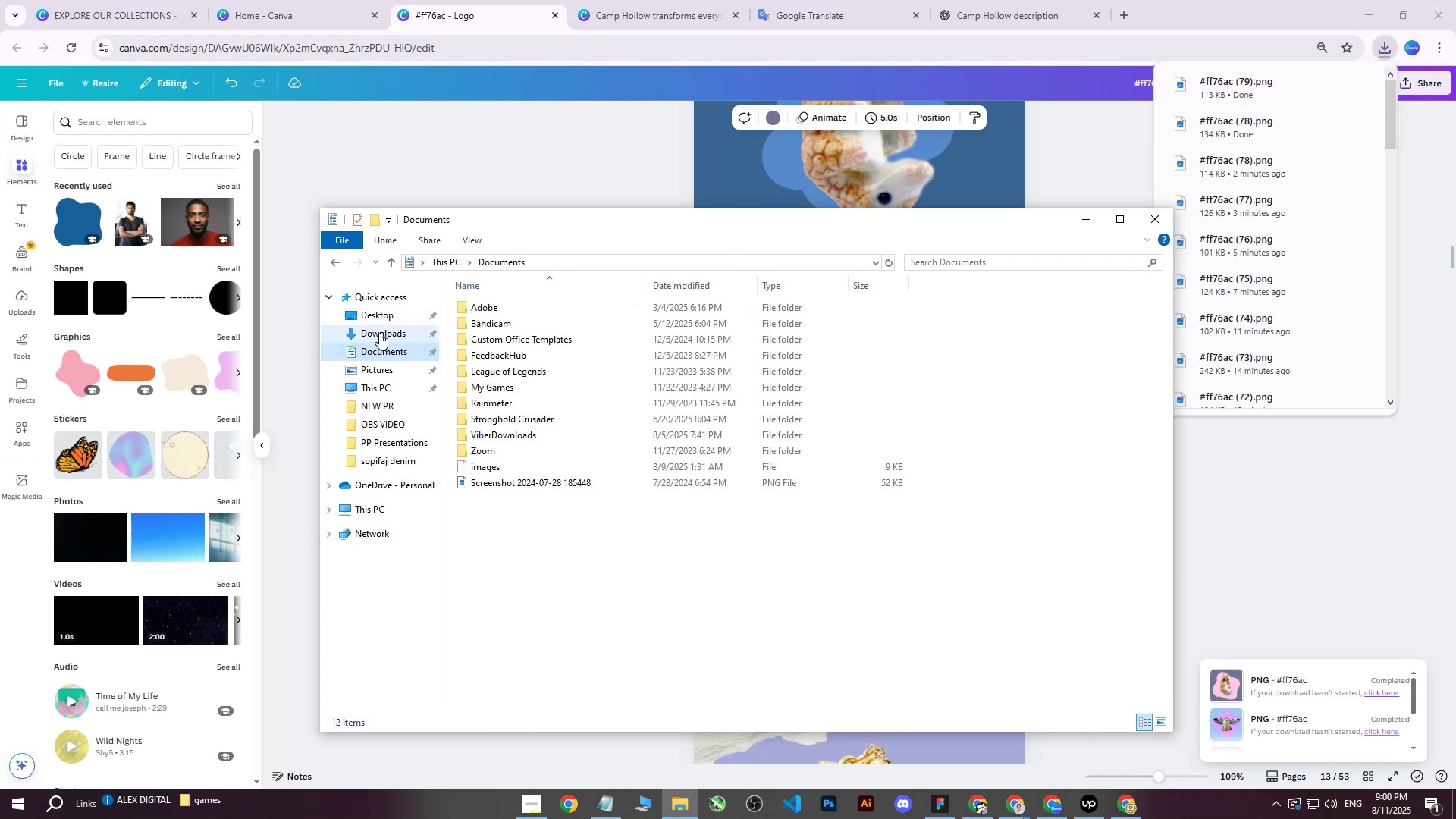 
triple_click([379, 333])
 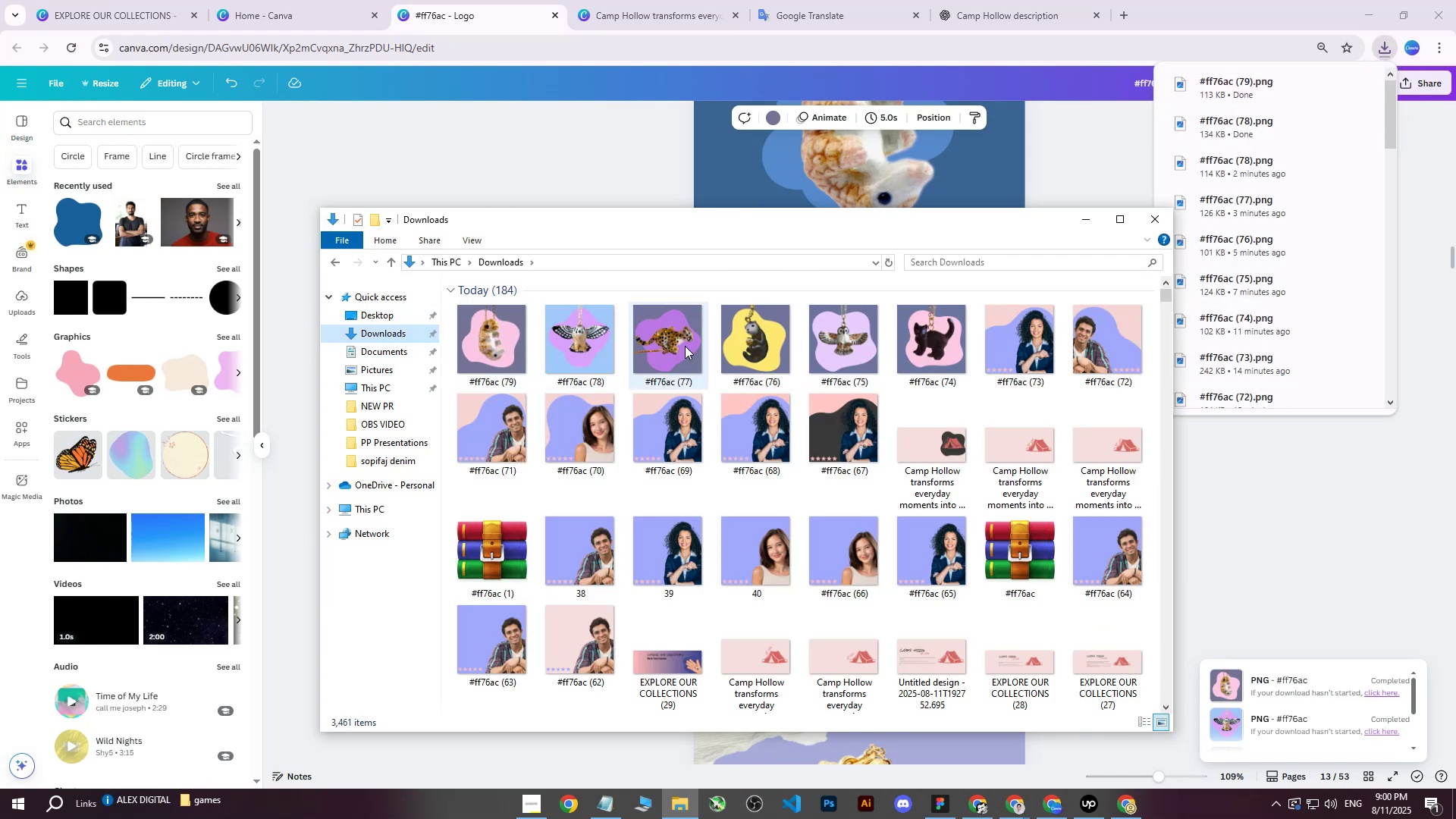 
mouse_move([923, 331])
 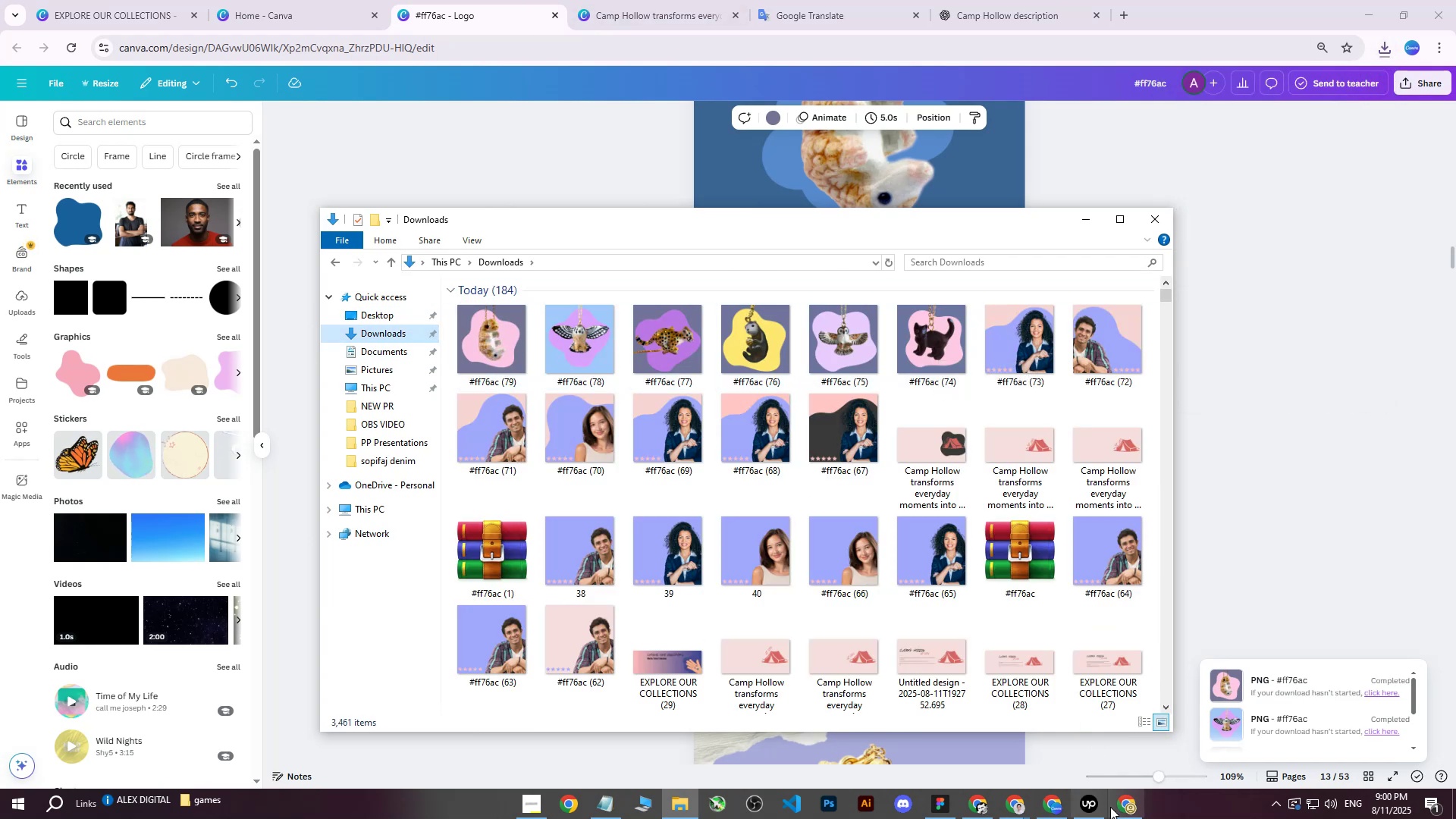 
left_click([1121, 811])
 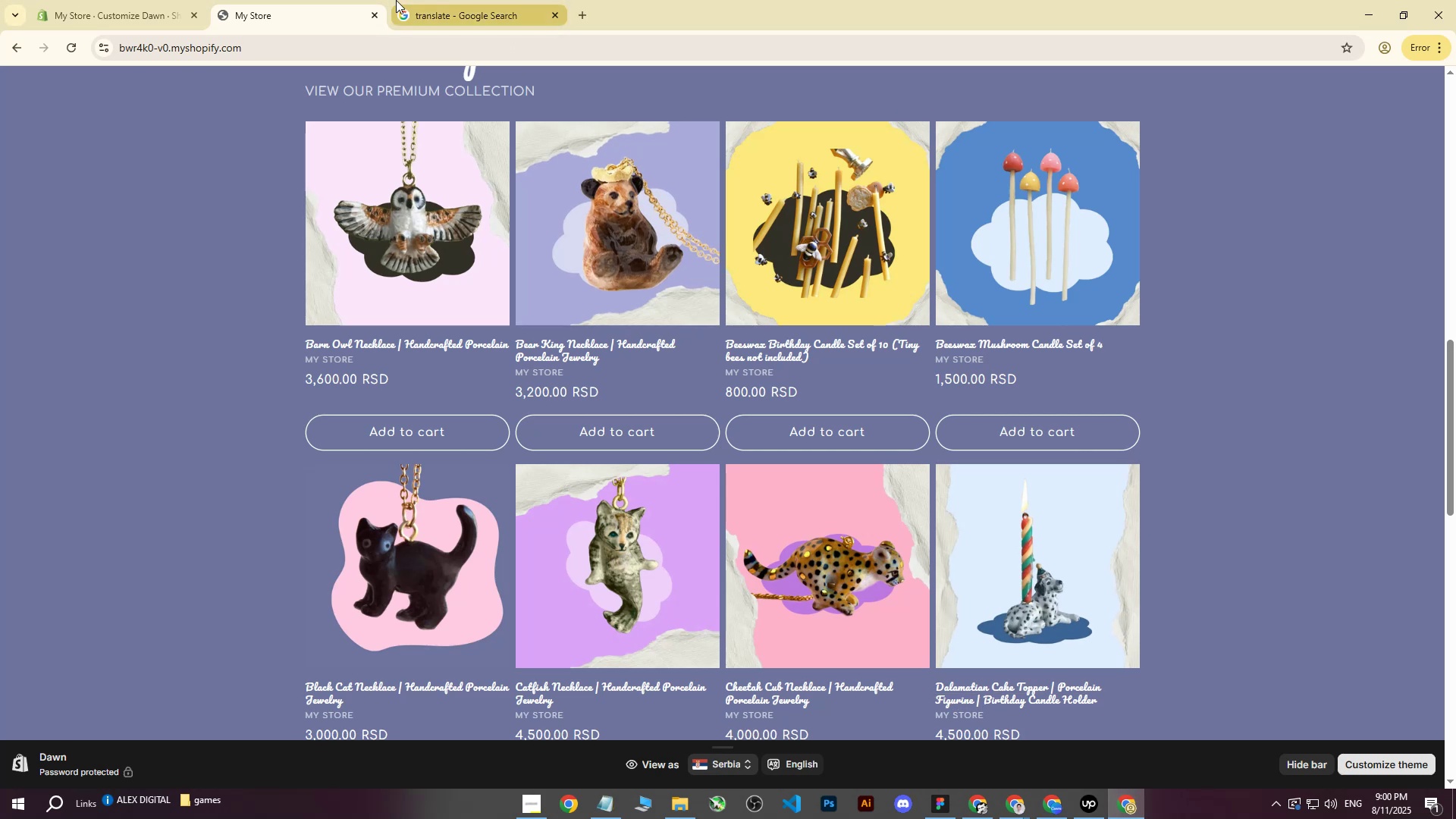 
left_click([440, 0])
 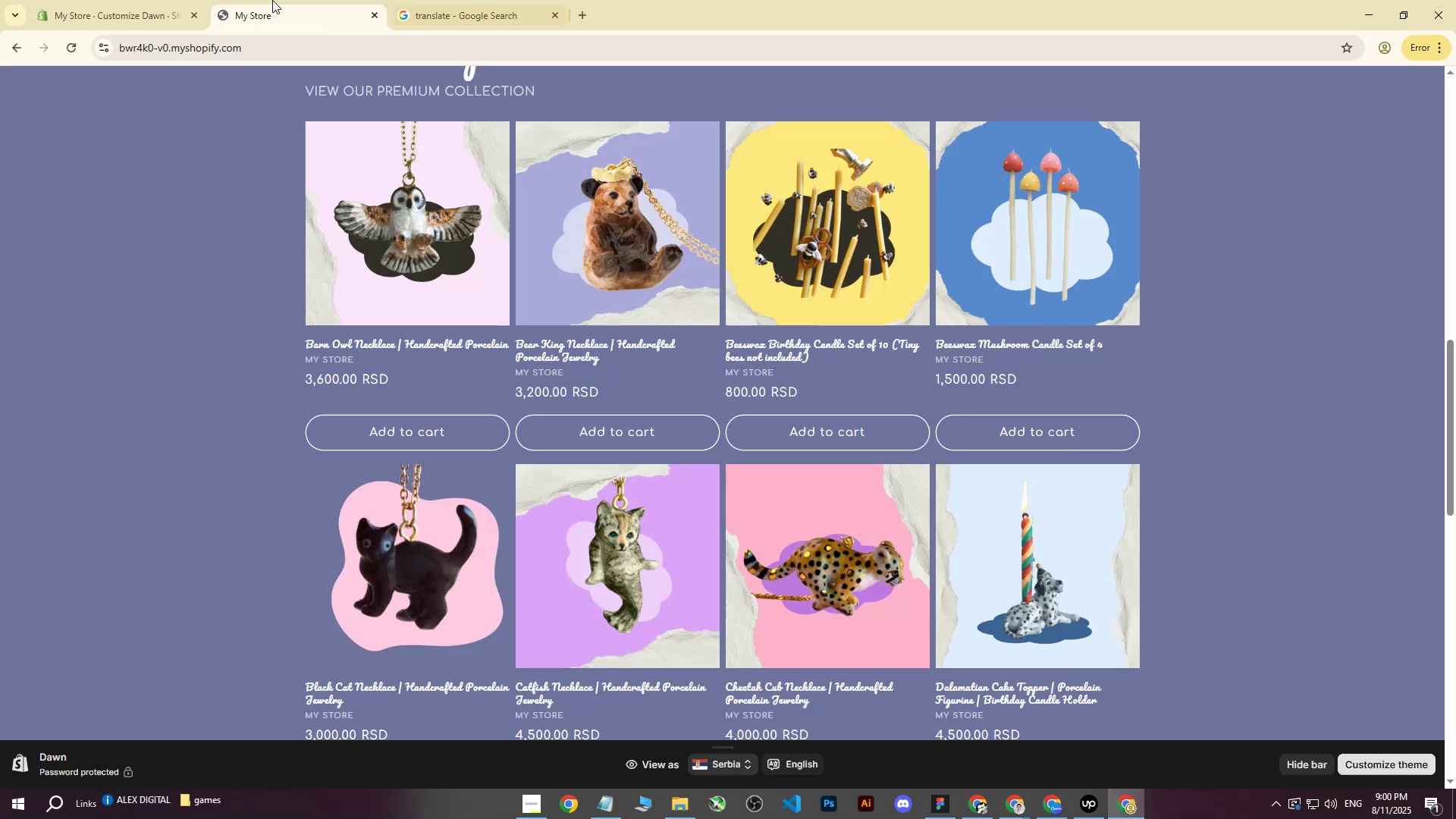 
left_click_drag(start_coordinate=[111, 0], to_coordinate=[107, 0])
 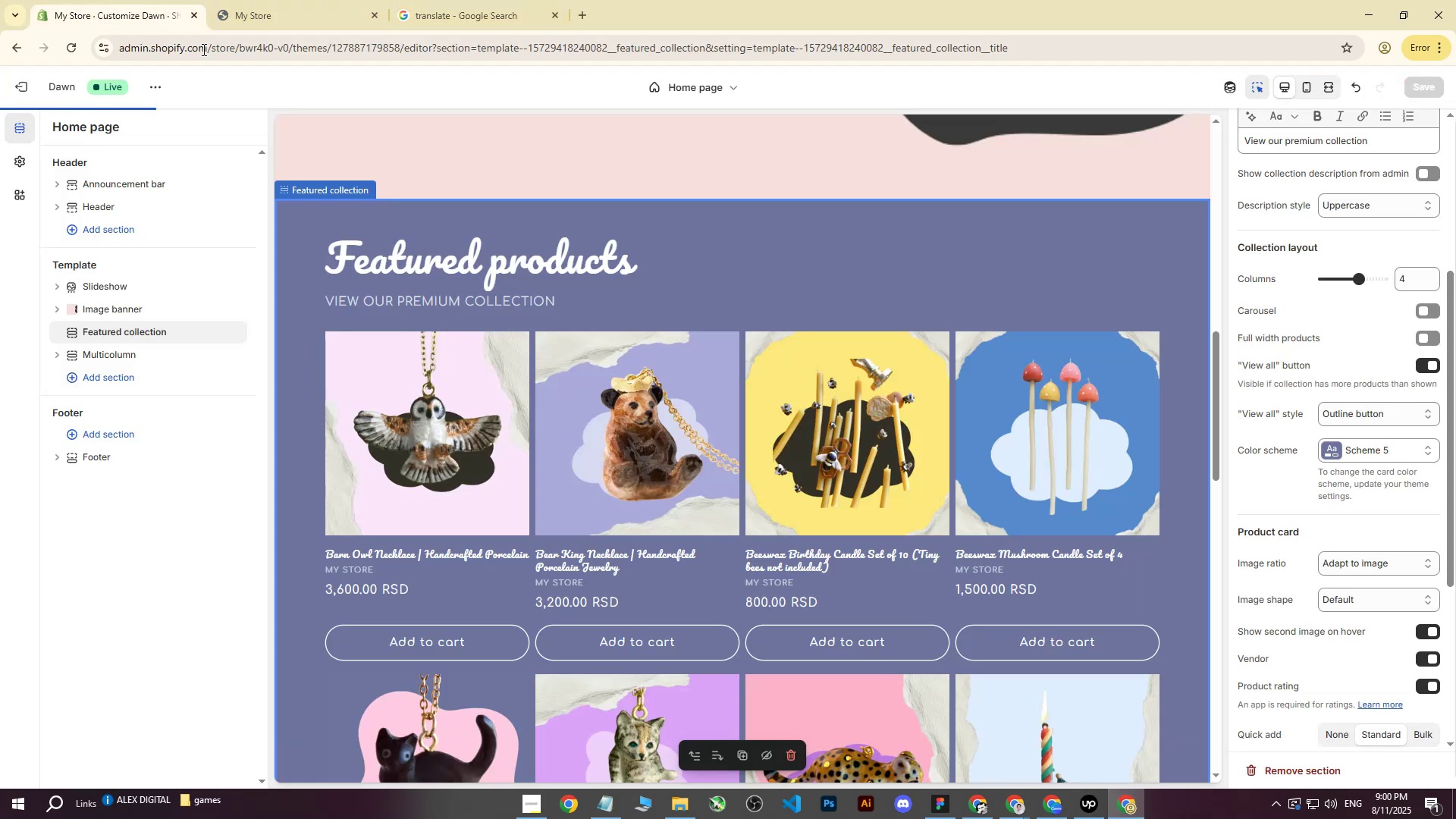 
scroll: coordinate [589, 250], scroll_direction: down, amount: 4.0
 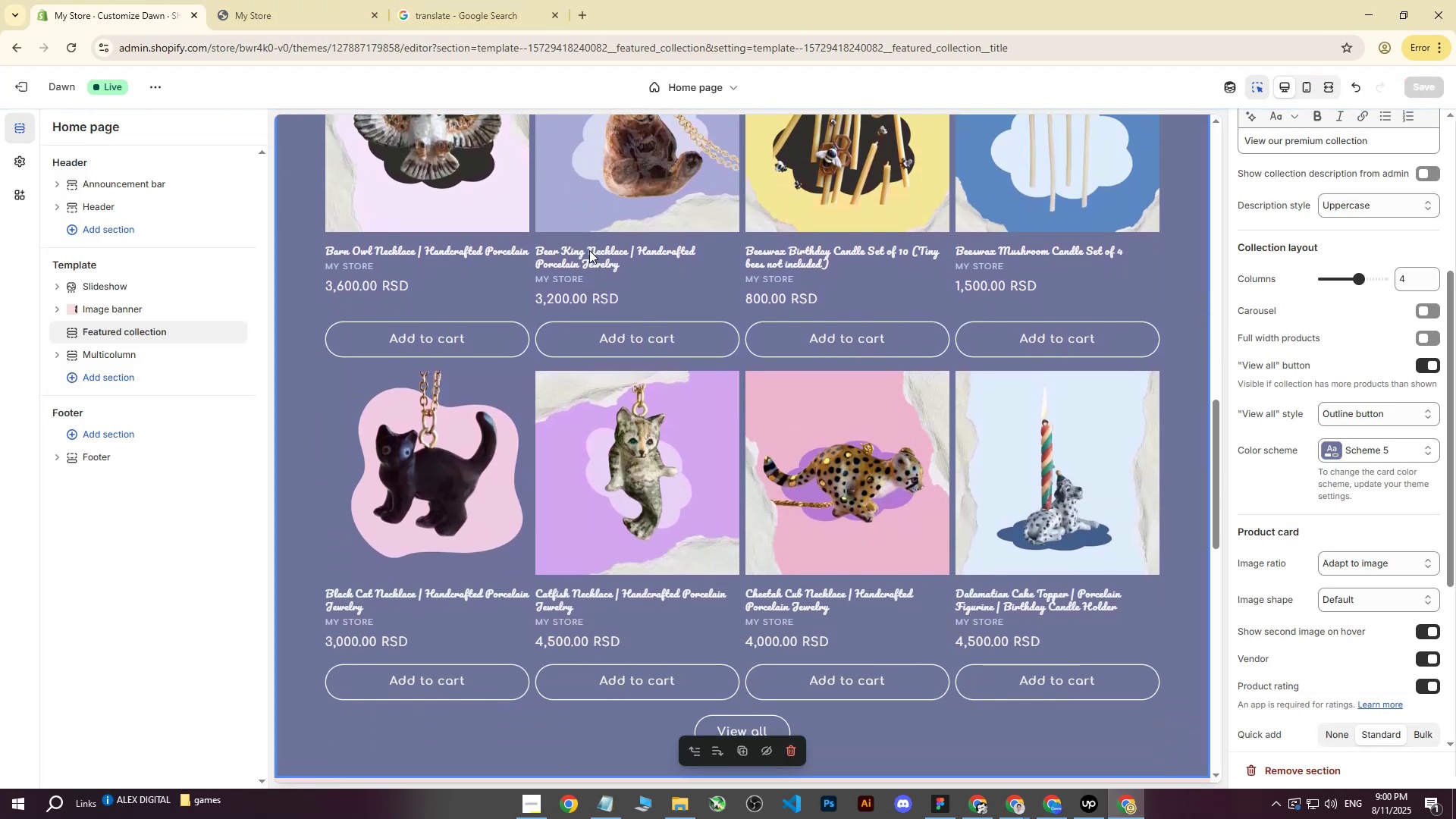 
scroll: coordinate [593, 257], scroll_direction: none, amount: 0.0
 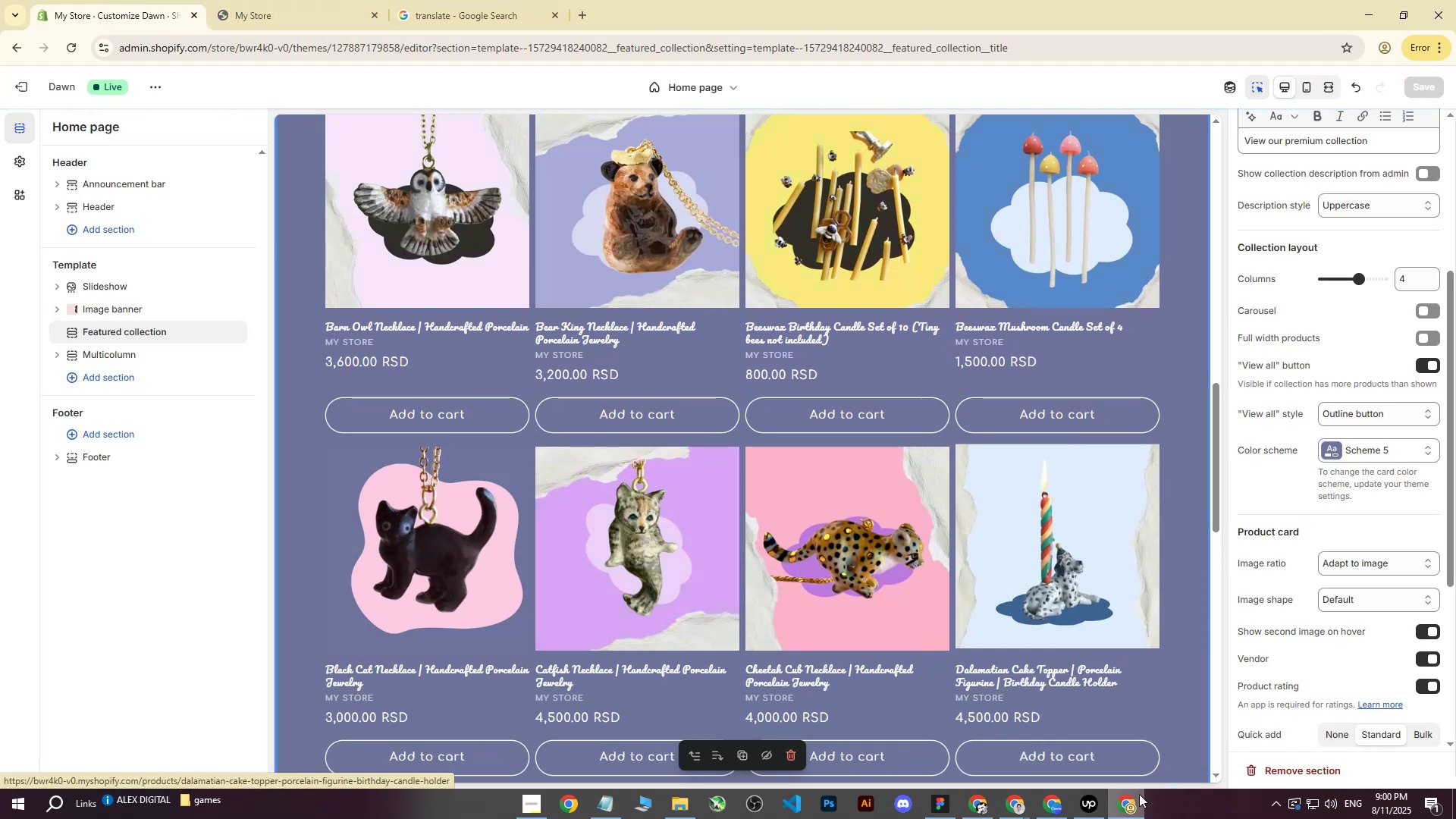 
left_click([1132, 800])
 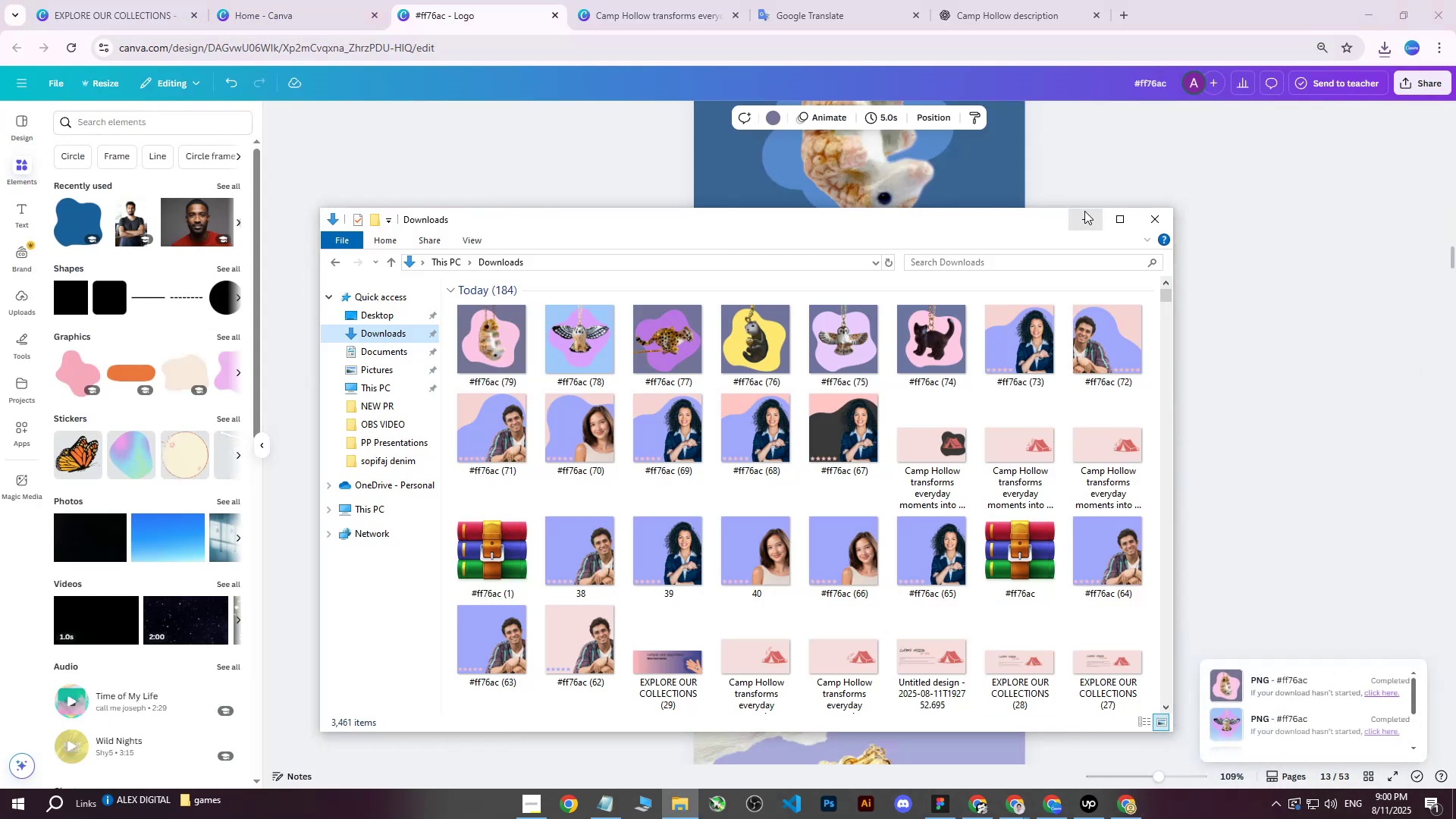 
left_click([1086, 218])
 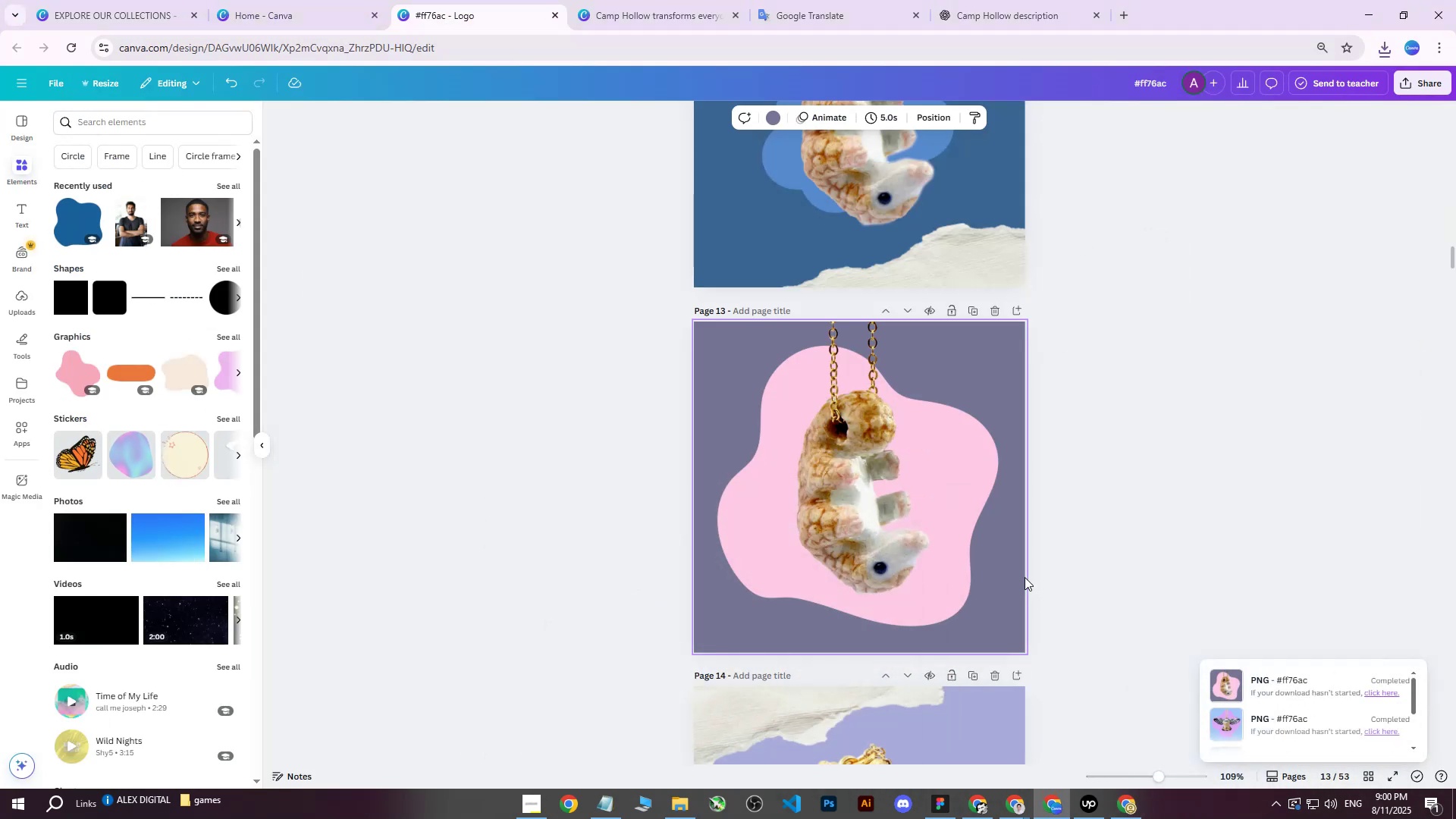 
scroll: coordinate [1067, 468], scroll_direction: up, amount: 11.0
 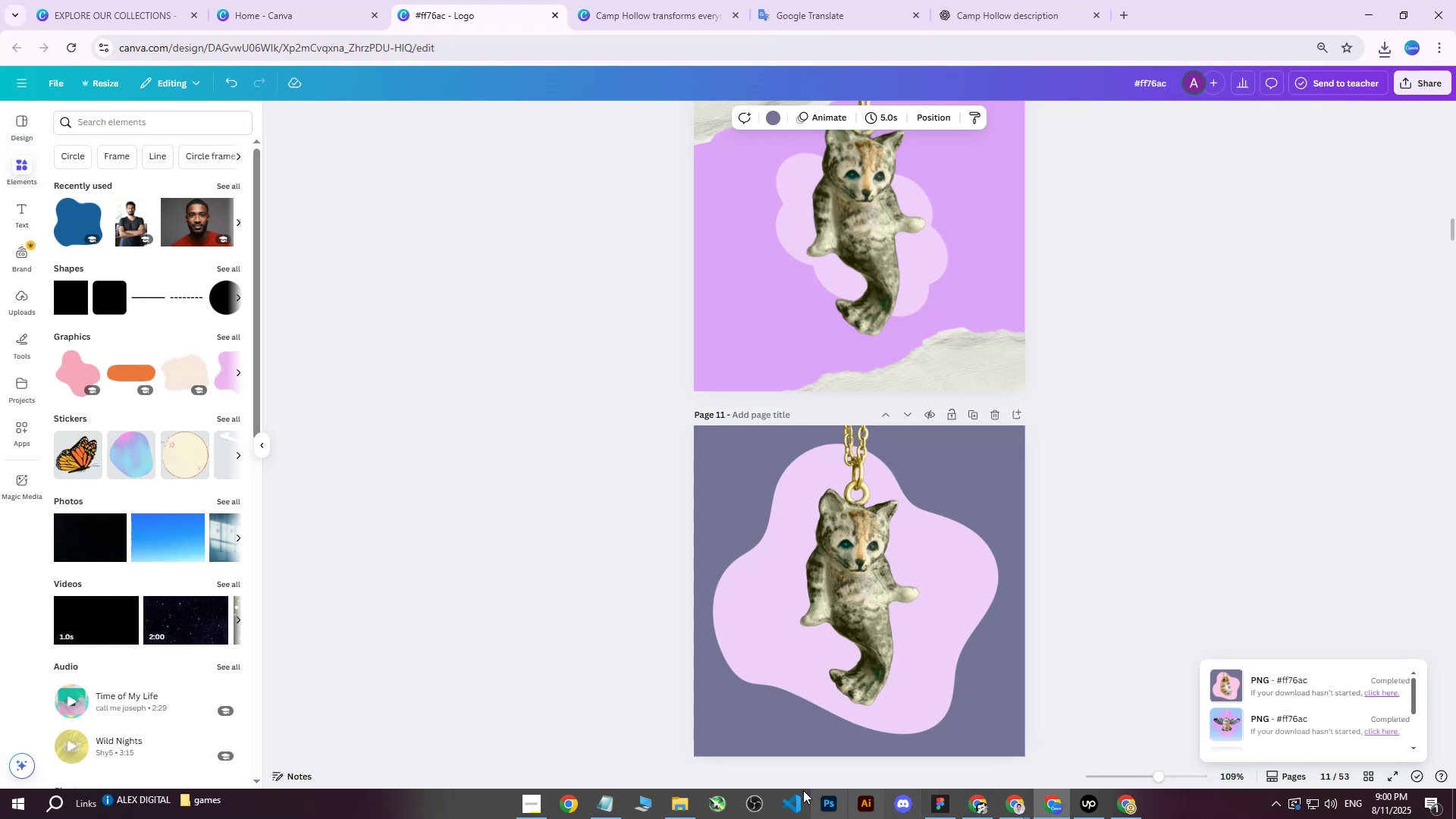 
left_click([682, 809])
 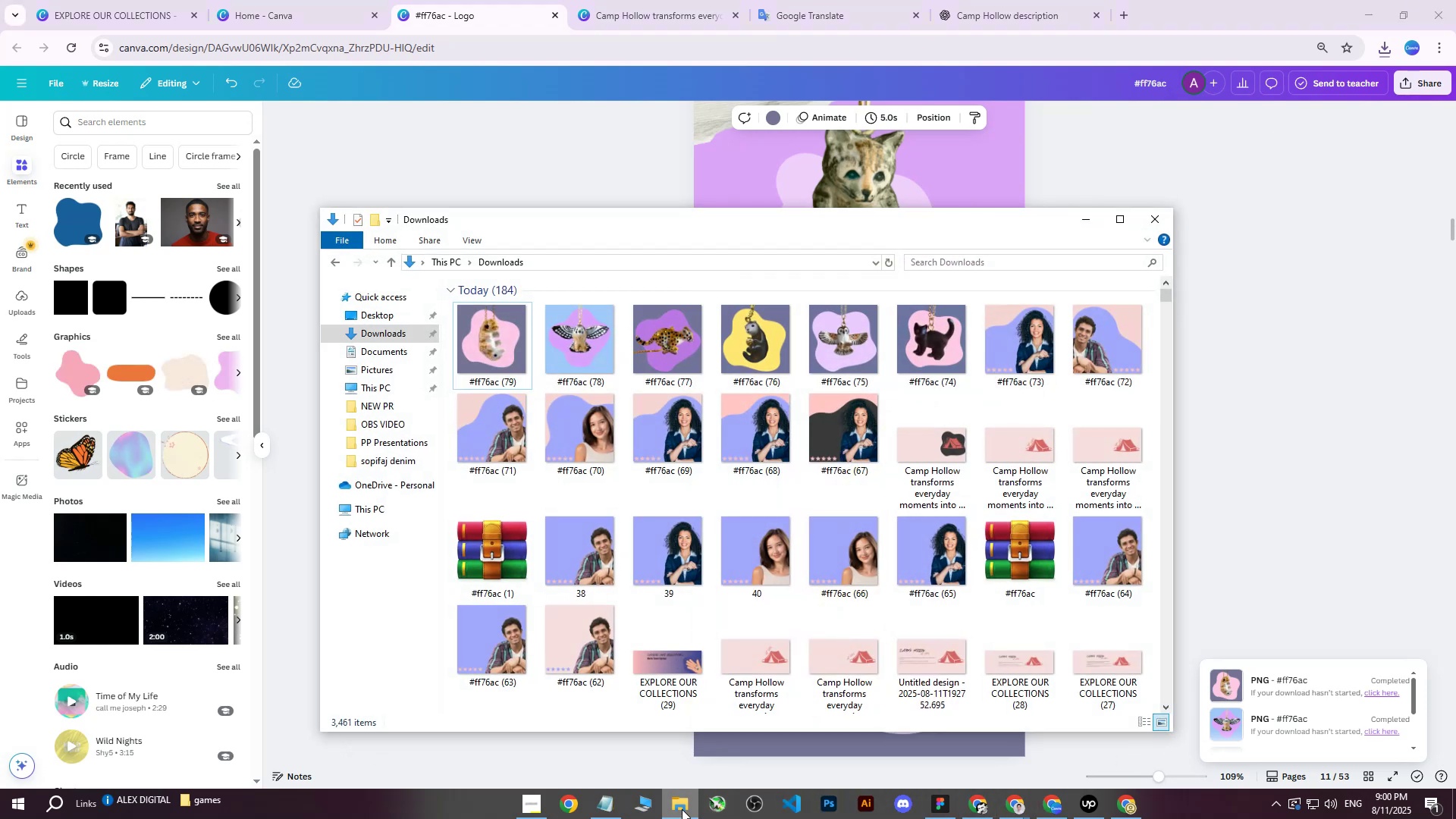 
left_click([682, 809])
 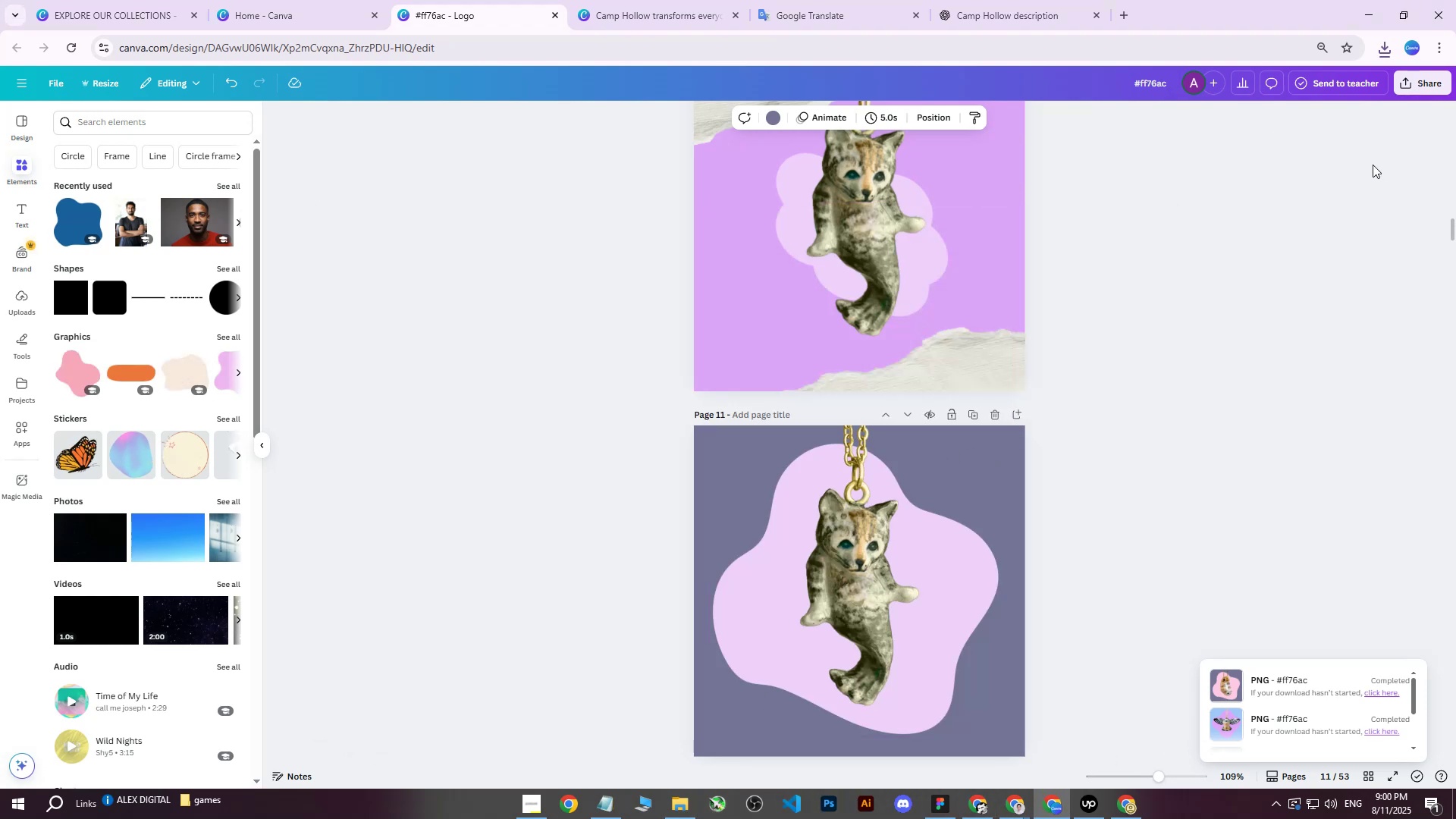 
left_click([1401, 78])
 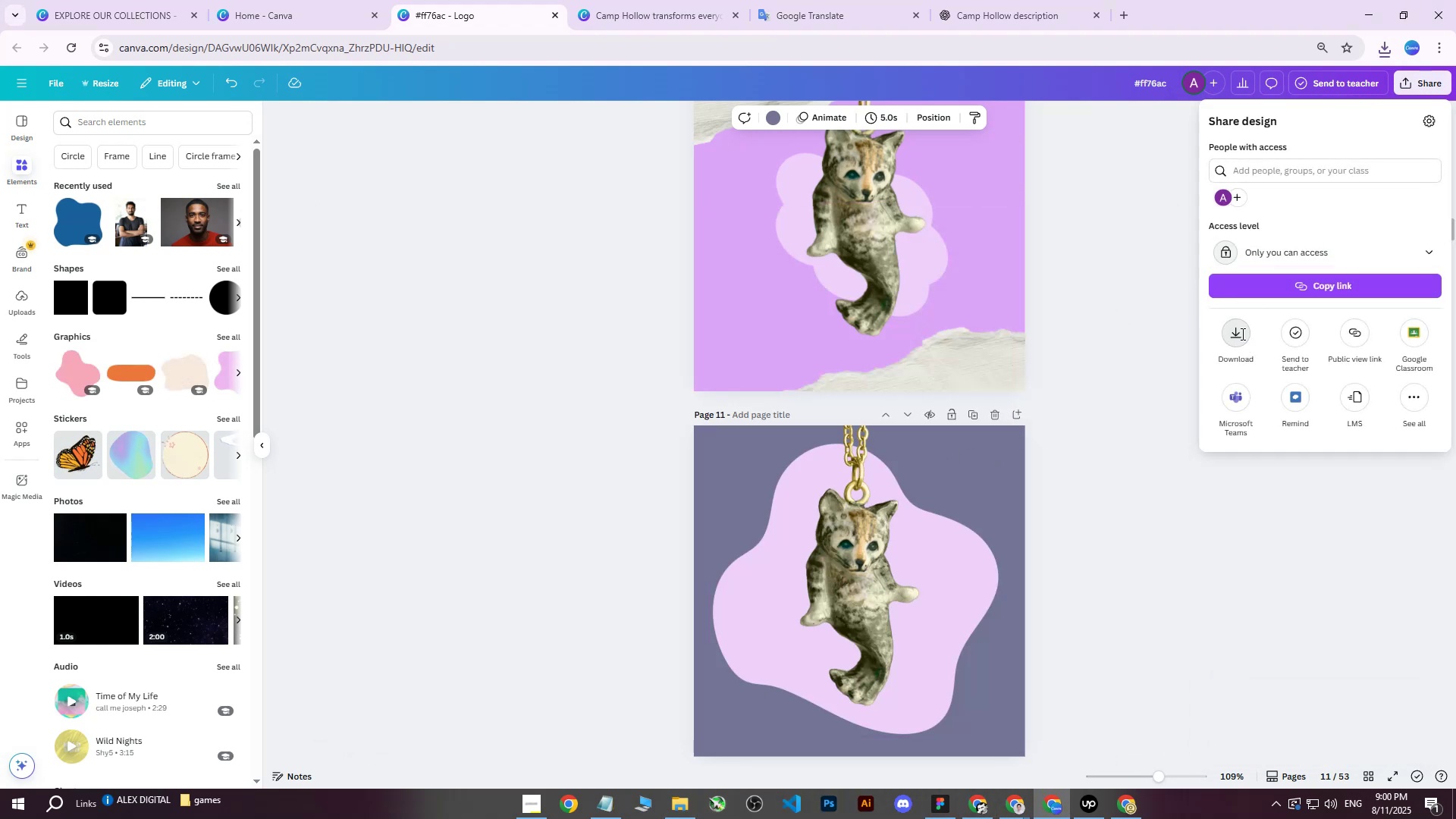 
double_click([1230, 334])
 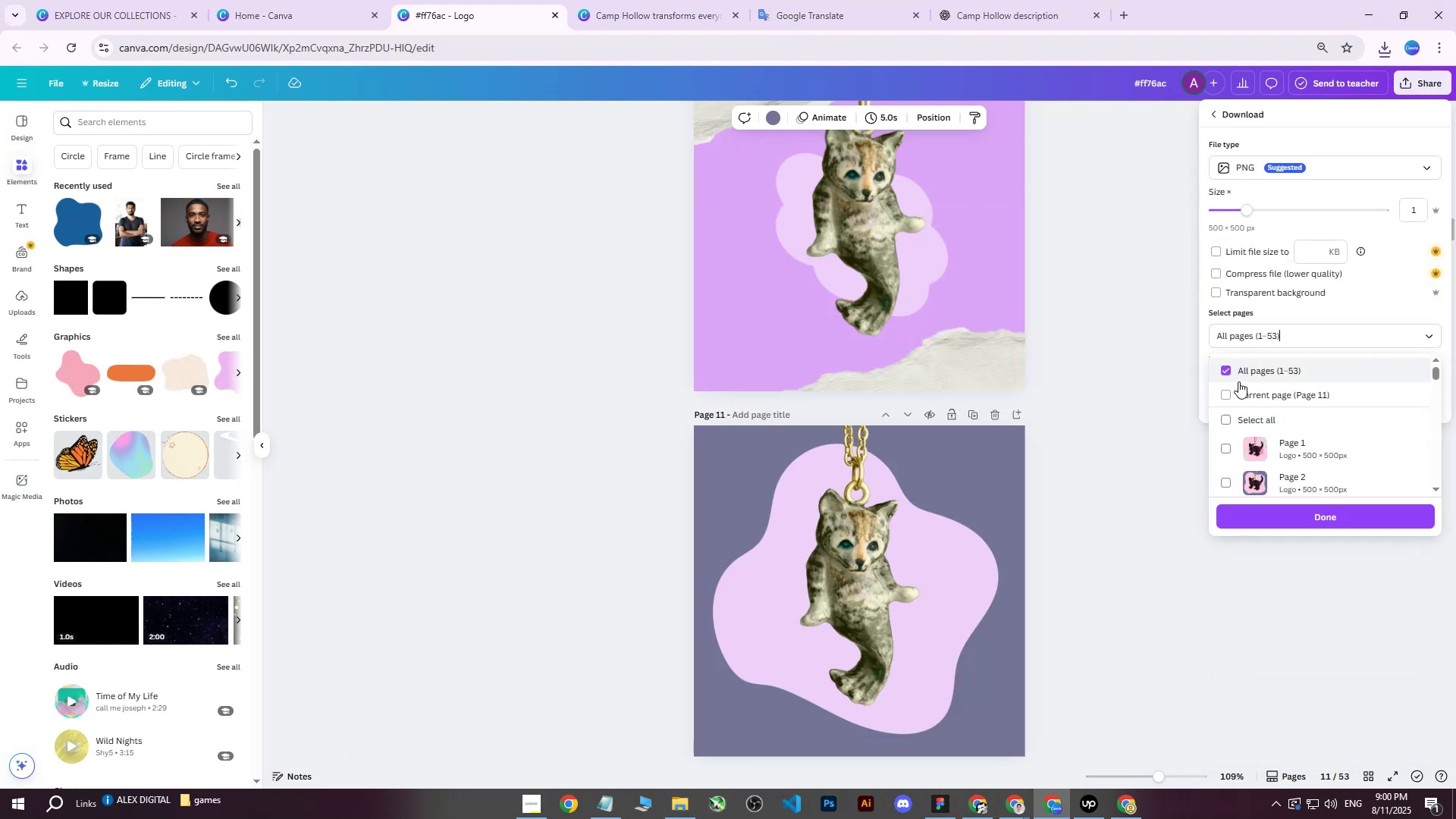 
double_click([1237, 390])
 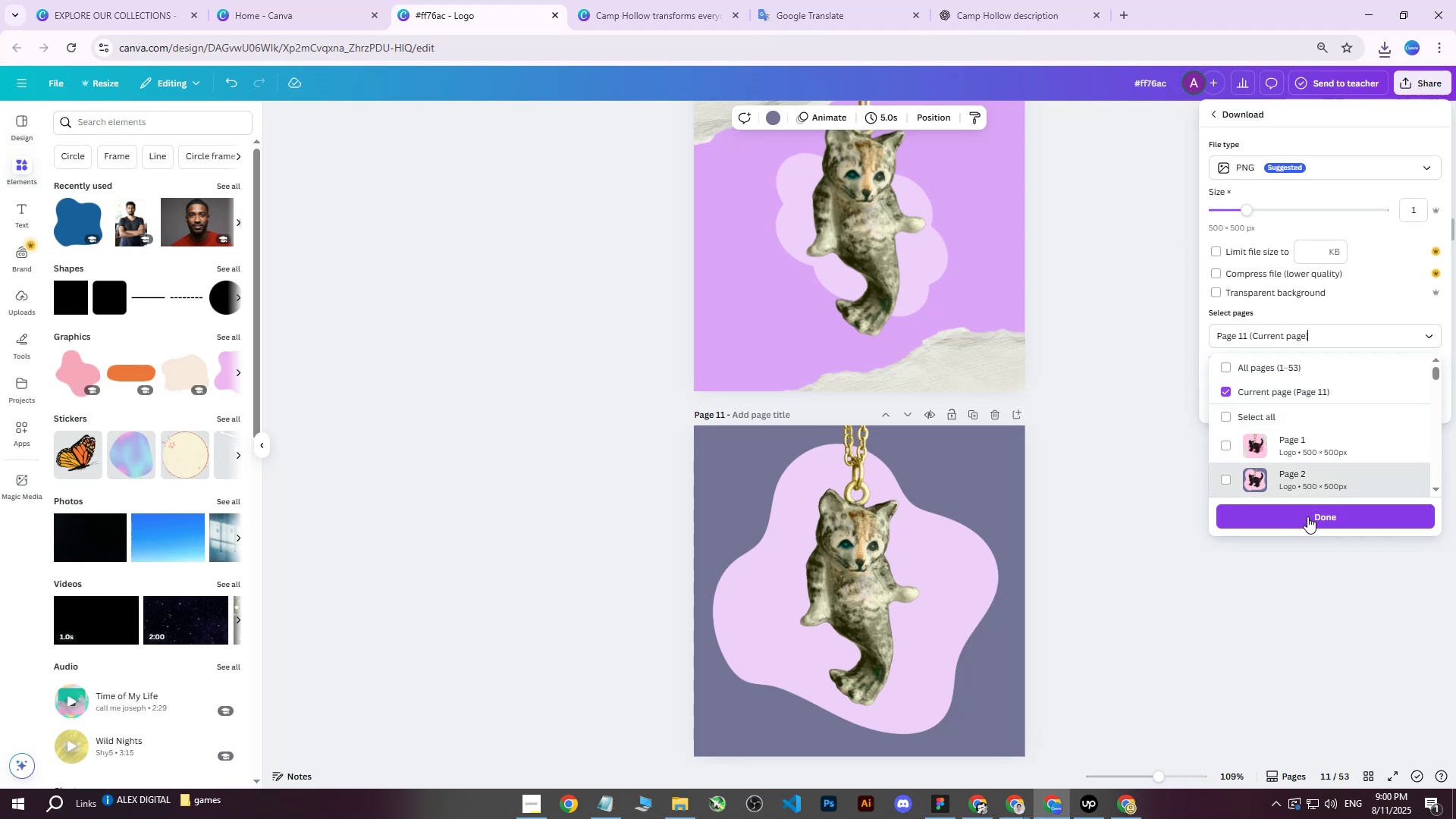 
left_click([1305, 519])
 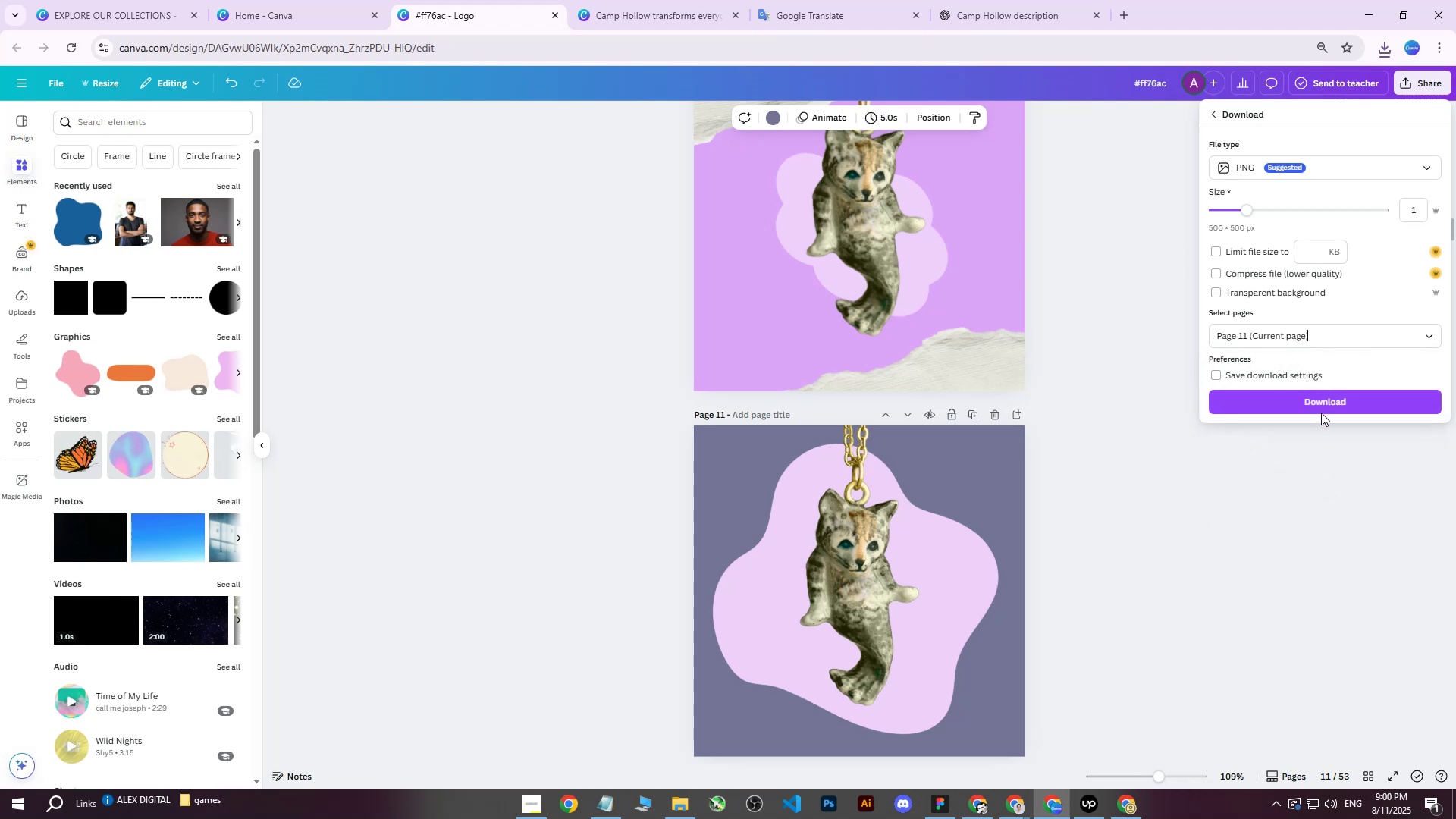 
left_click([1321, 401])
 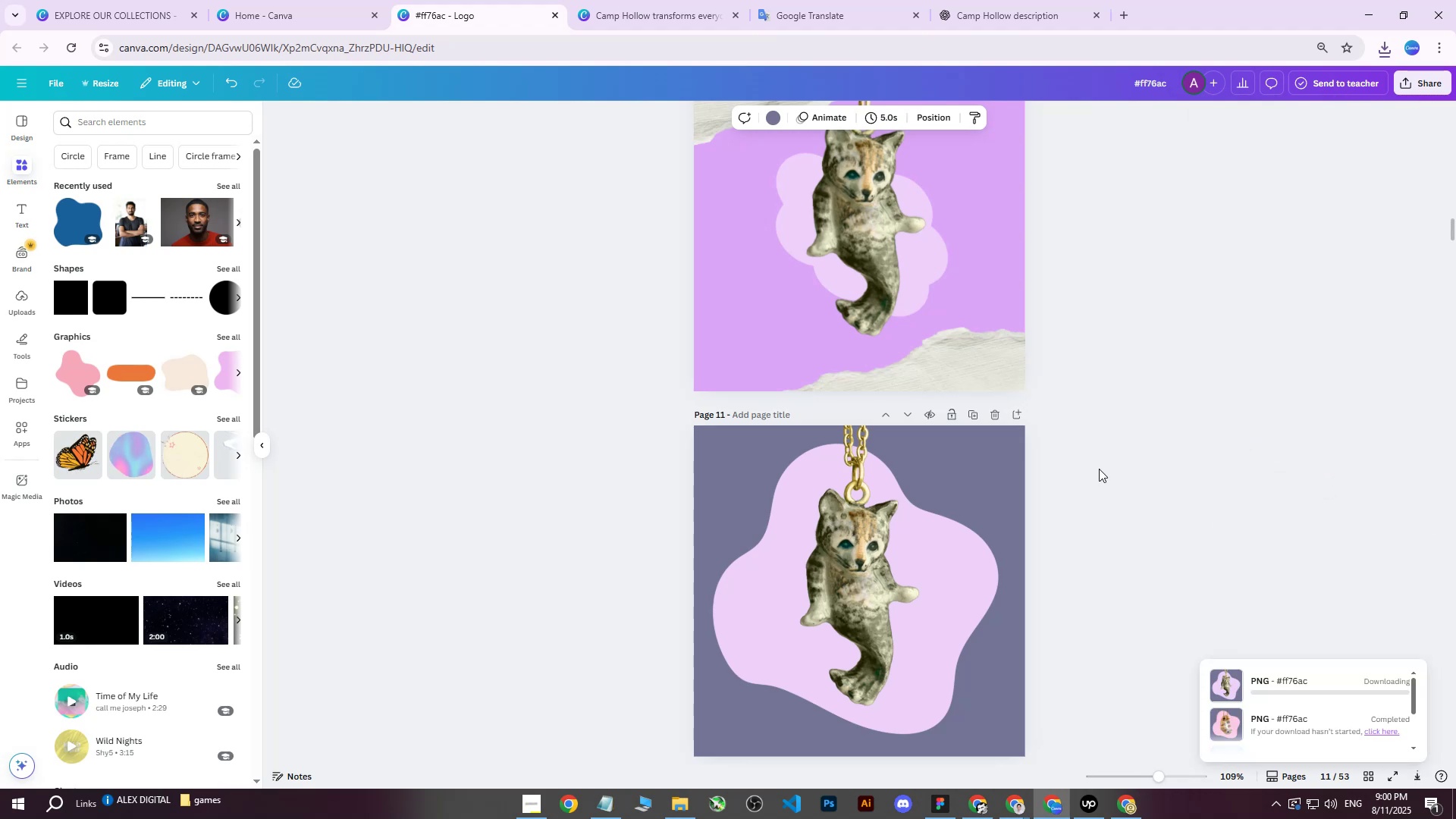 
left_click([1099, 469])
 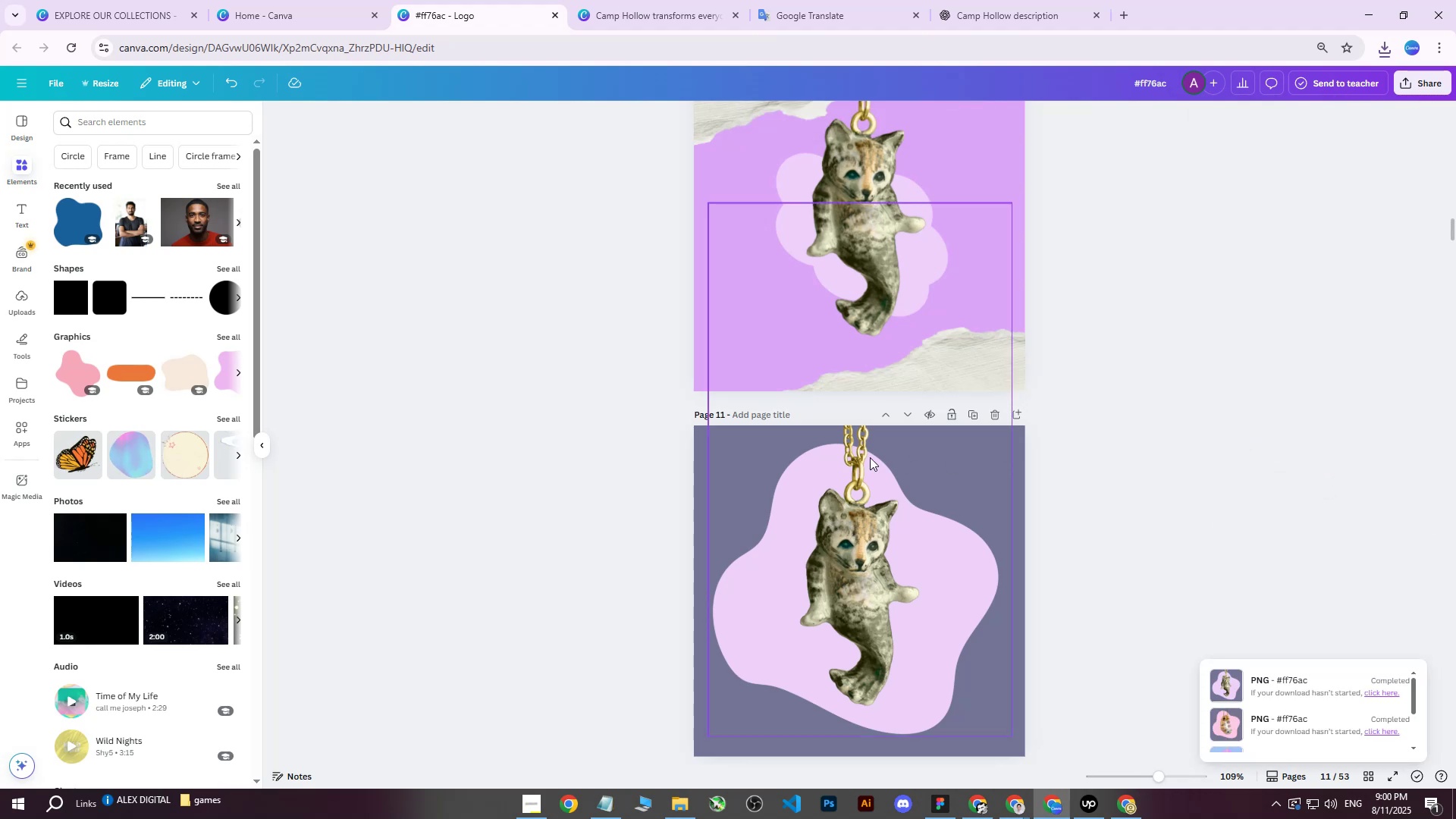 
scroll: coordinate [840, 482], scroll_direction: up, amount: 1.0
 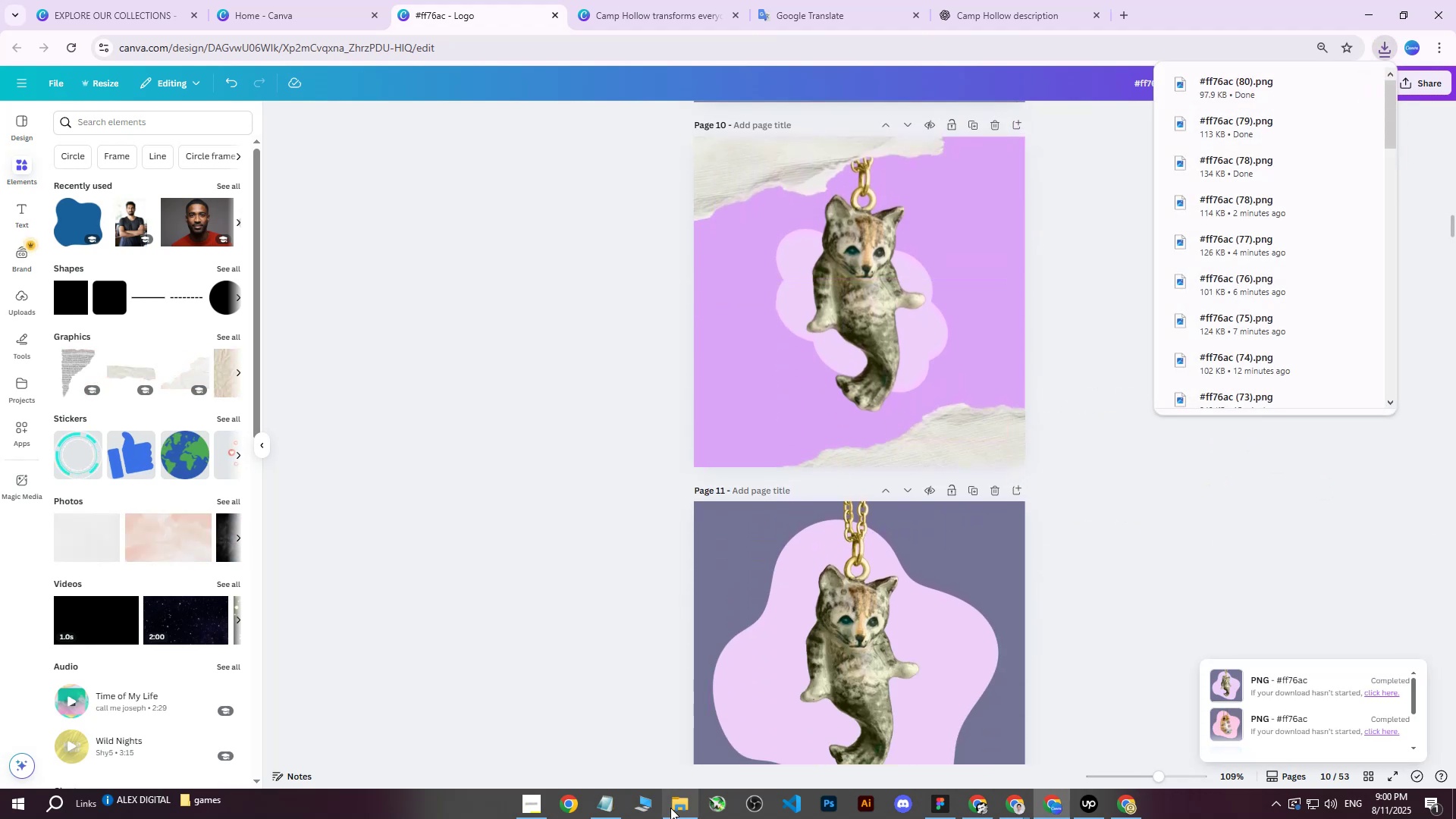 
left_click([670, 808])
 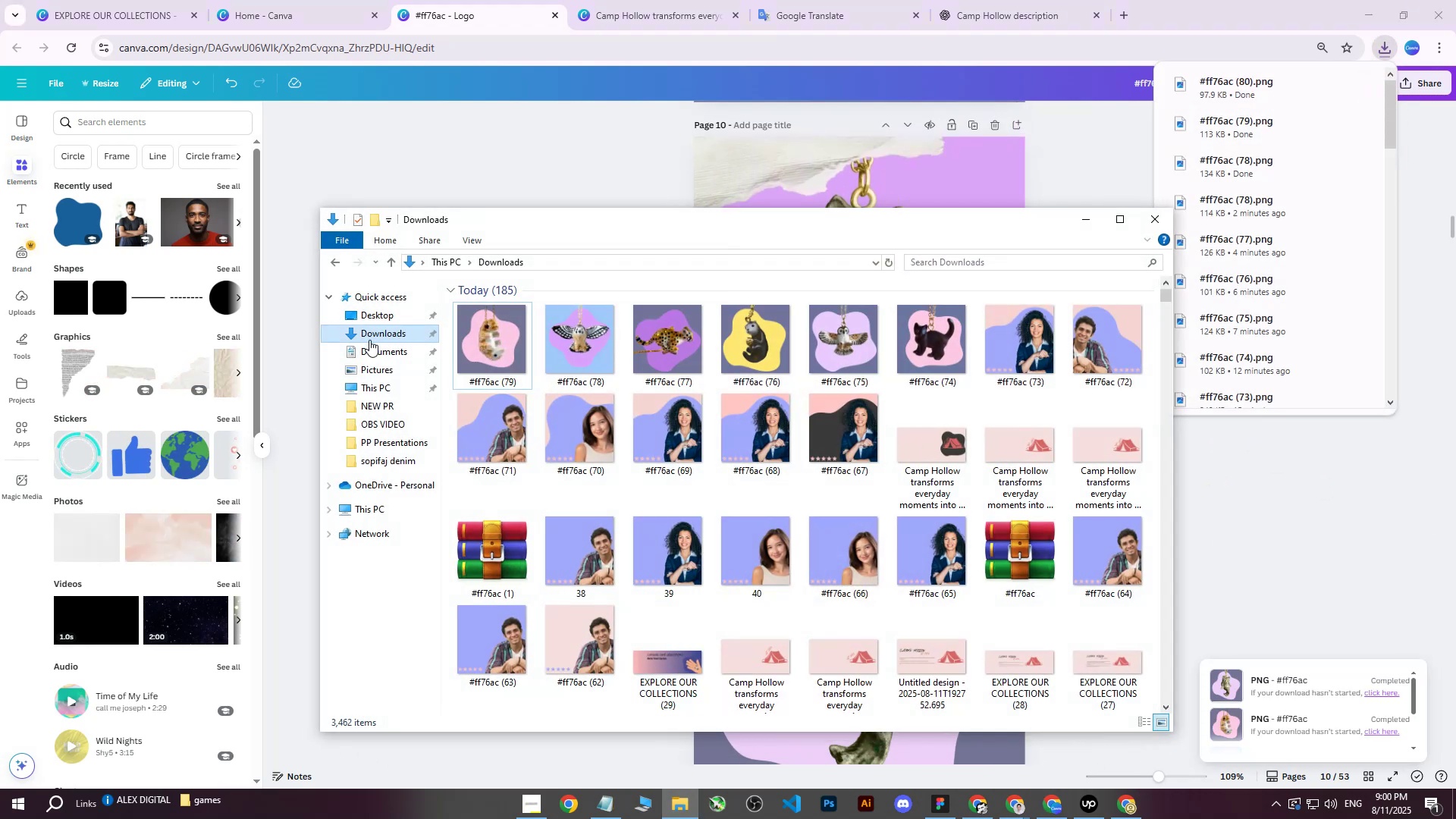 
left_click([365, 342])
 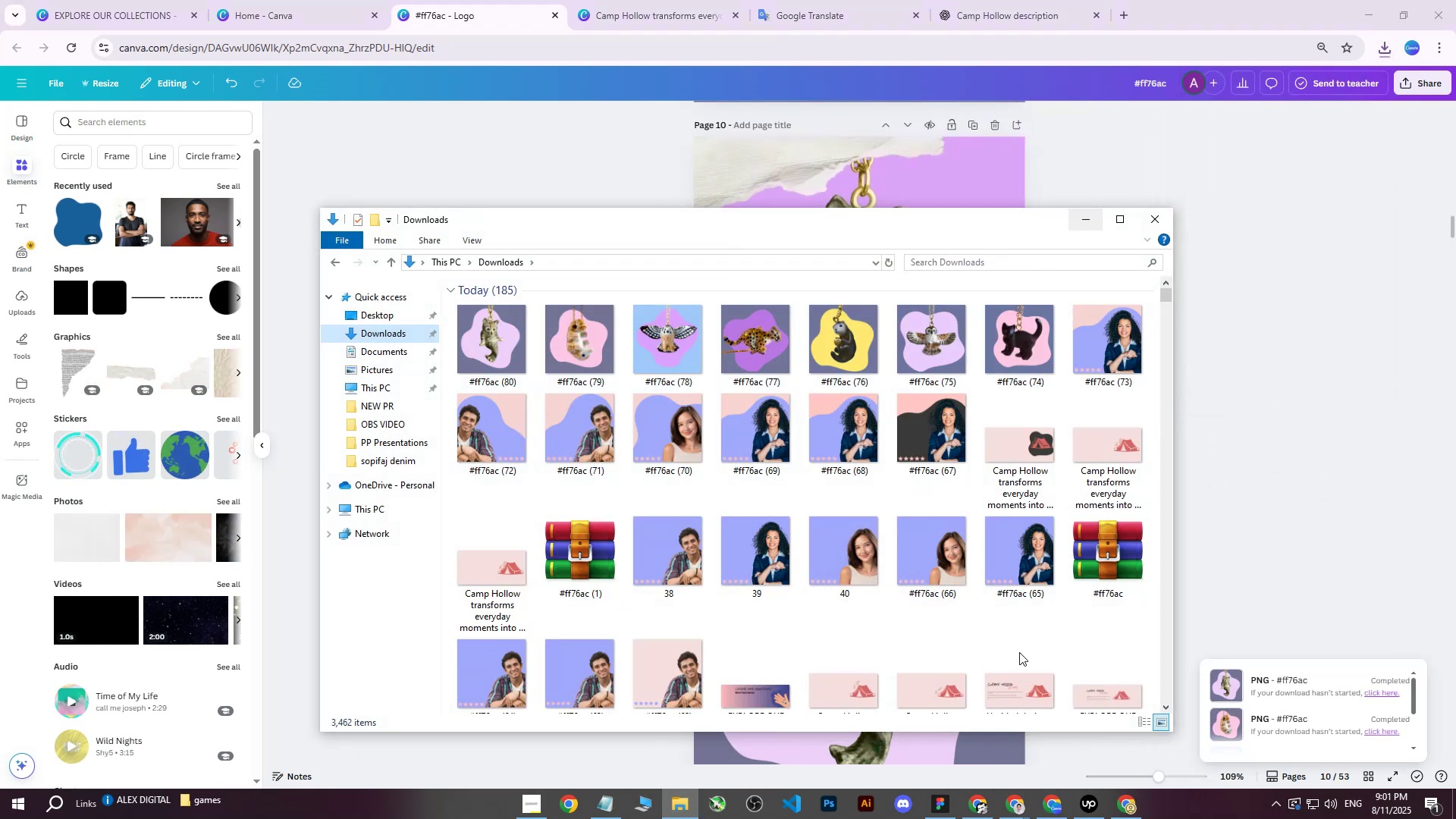 
wait(5.92)
 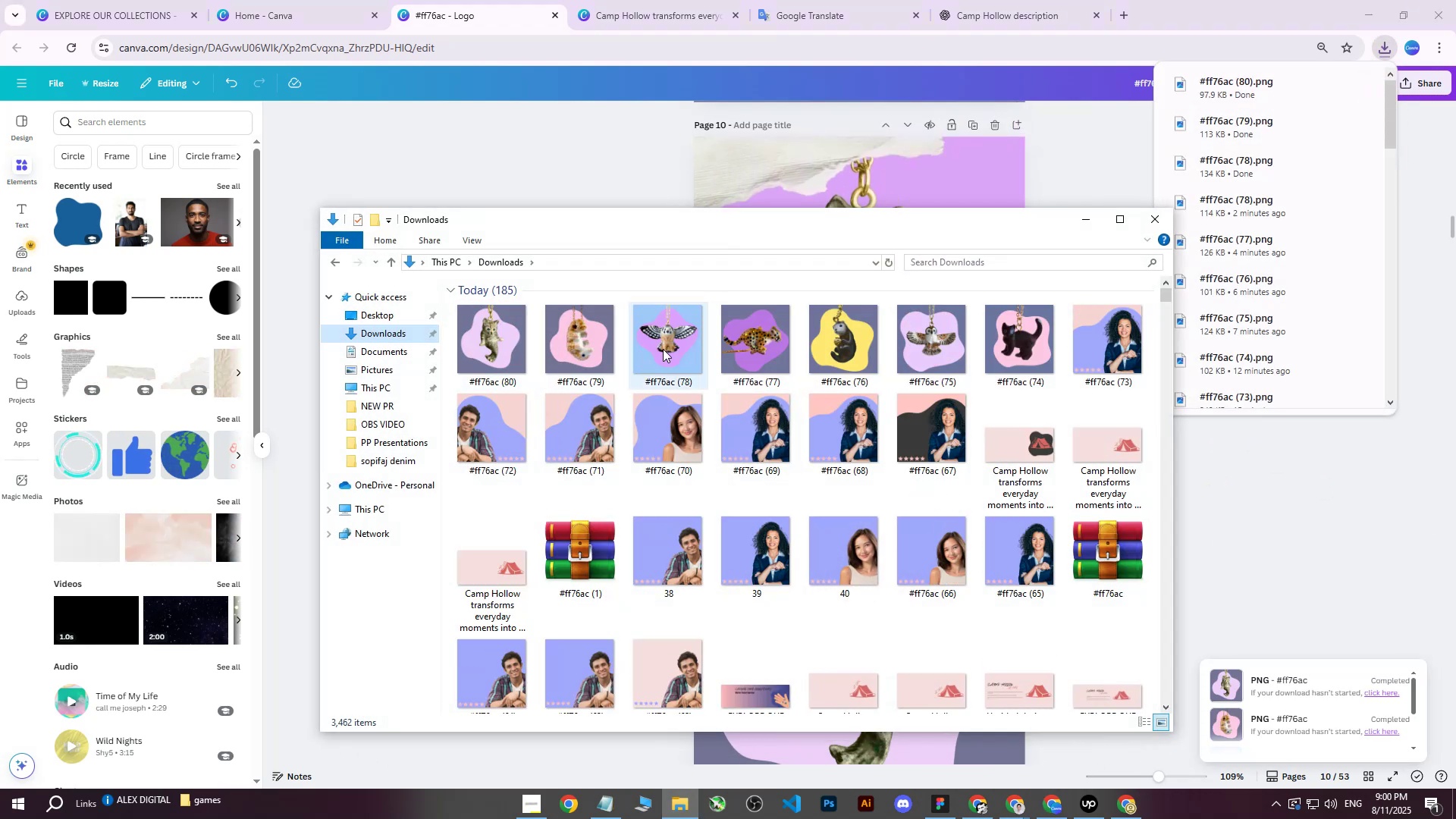 
left_click([1045, 806])
 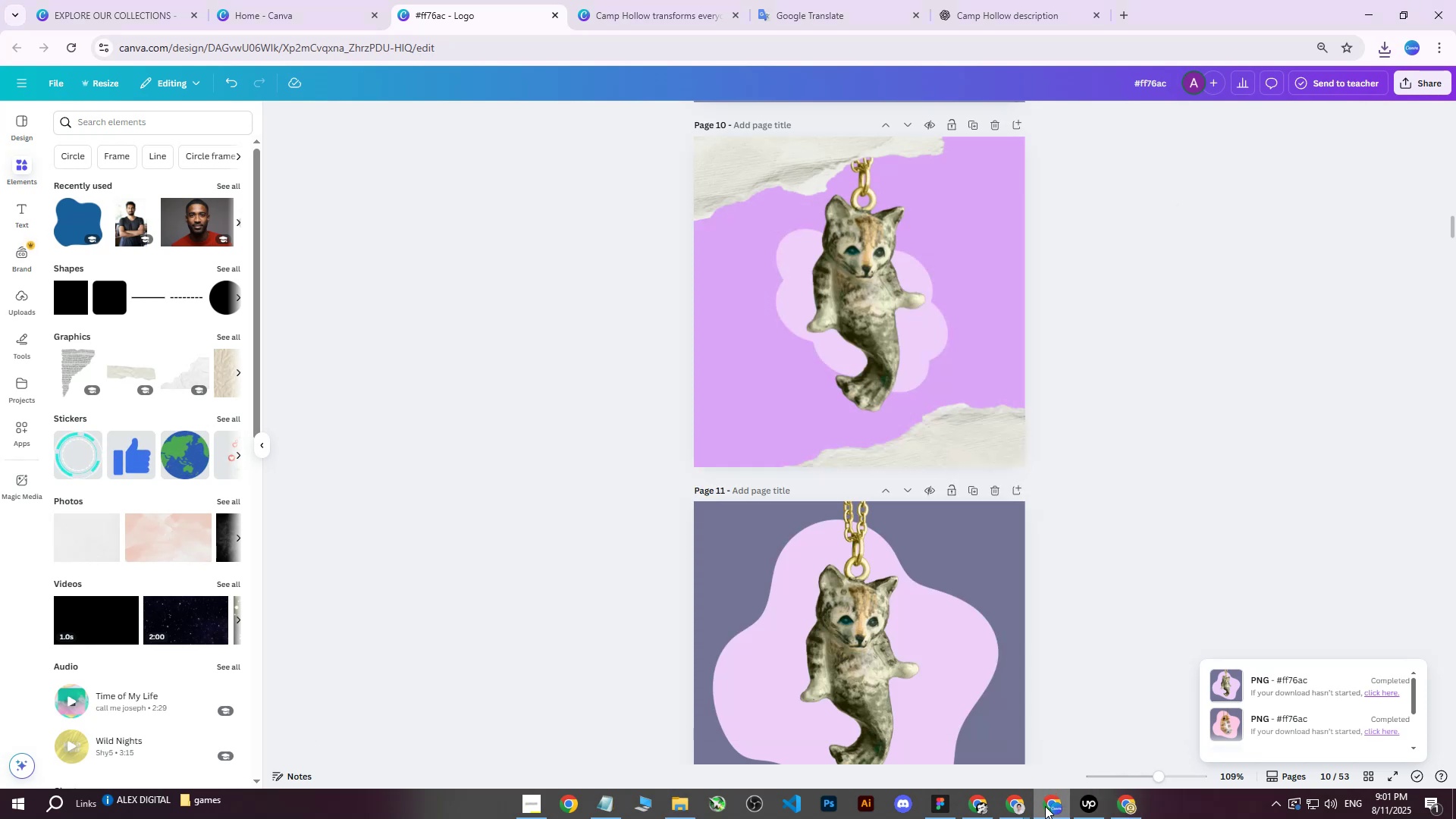 
scroll: coordinate [850, 478], scroll_direction: up, amount: 17.0
 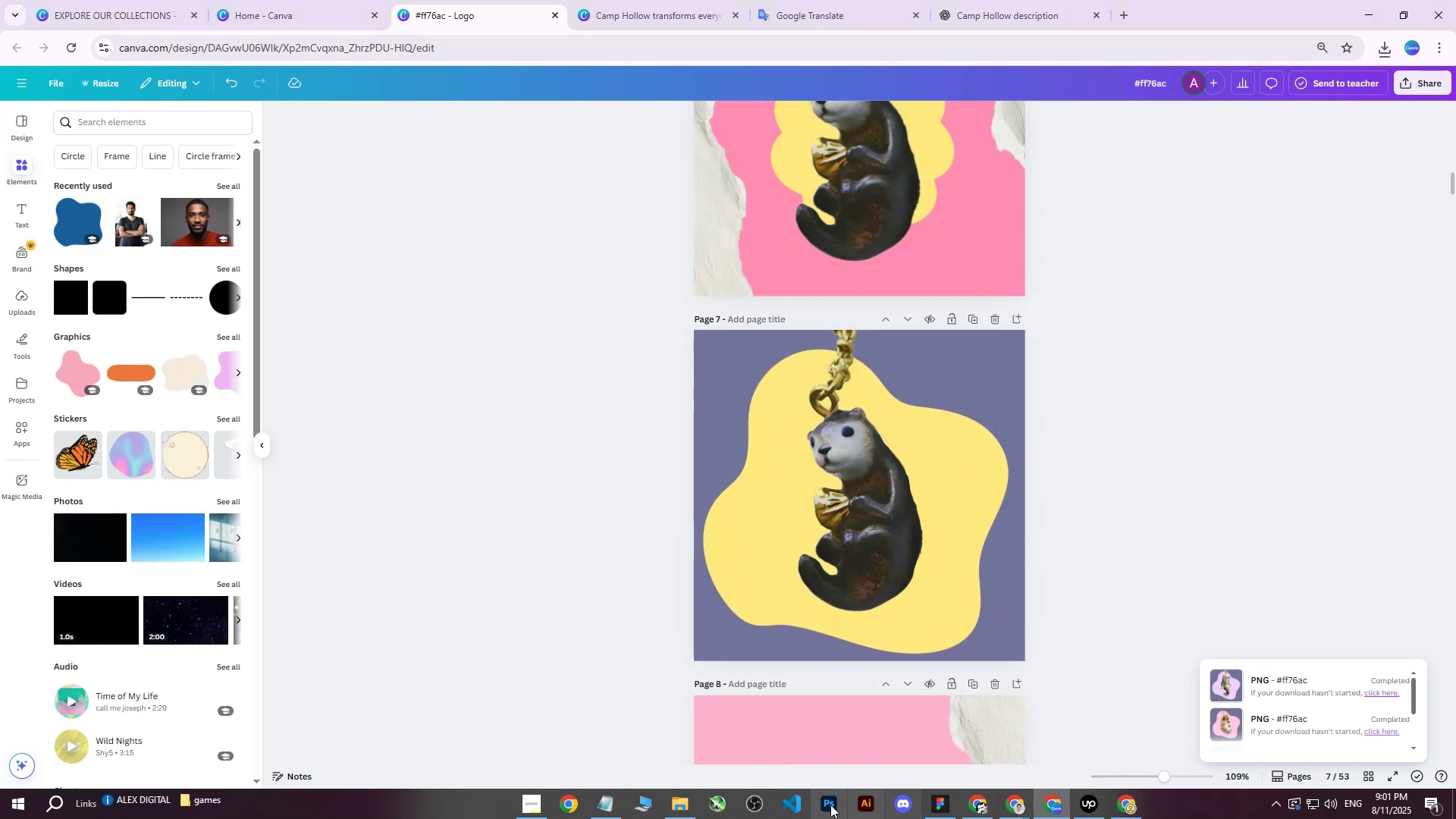 
left_click([679, 808])
 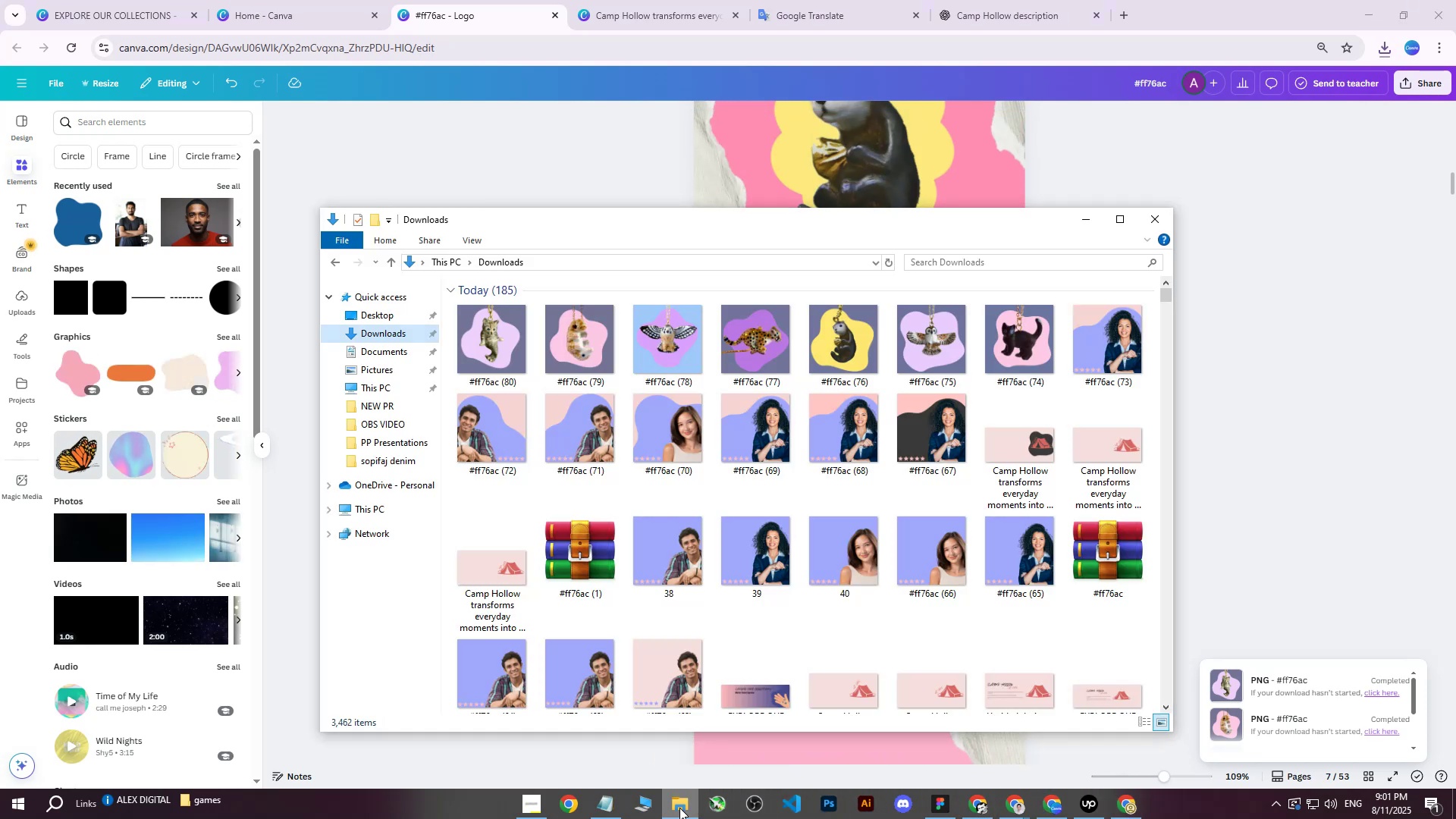 
left_click([679, 808])
 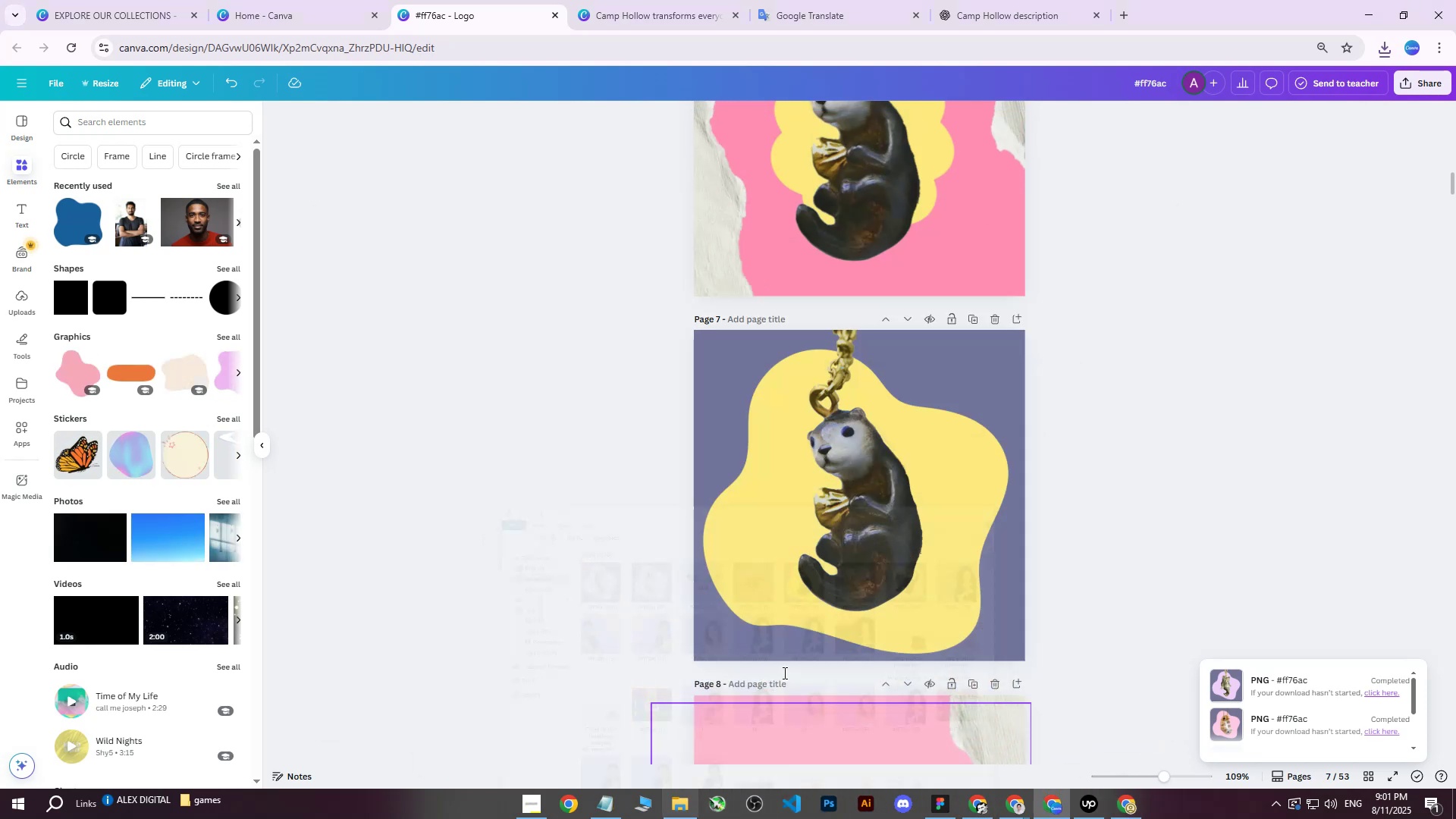 
scroll: coordinate [925, 491], scroll_direction: up, amount: 6.0
 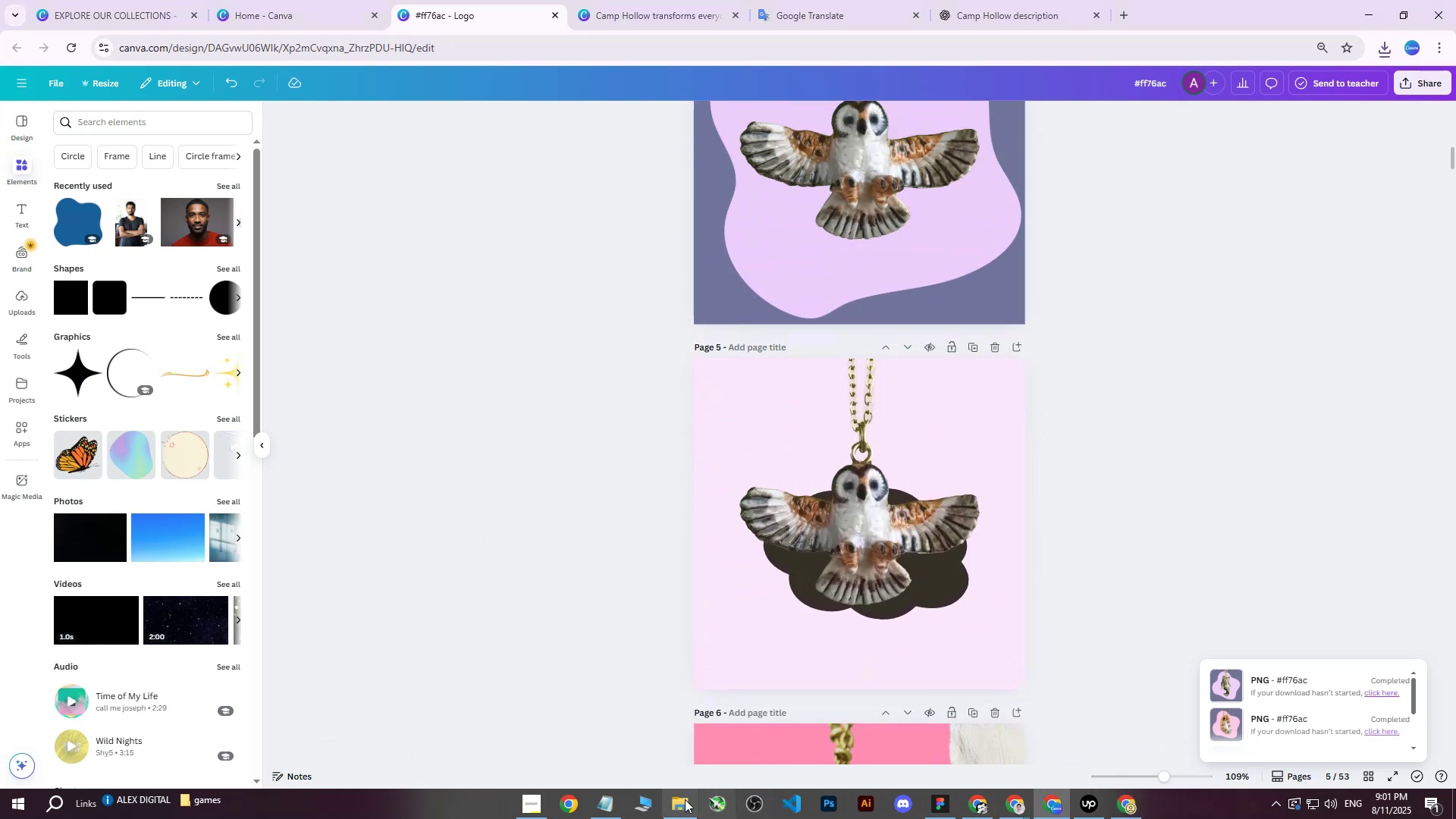 
left_click([684, 804])
 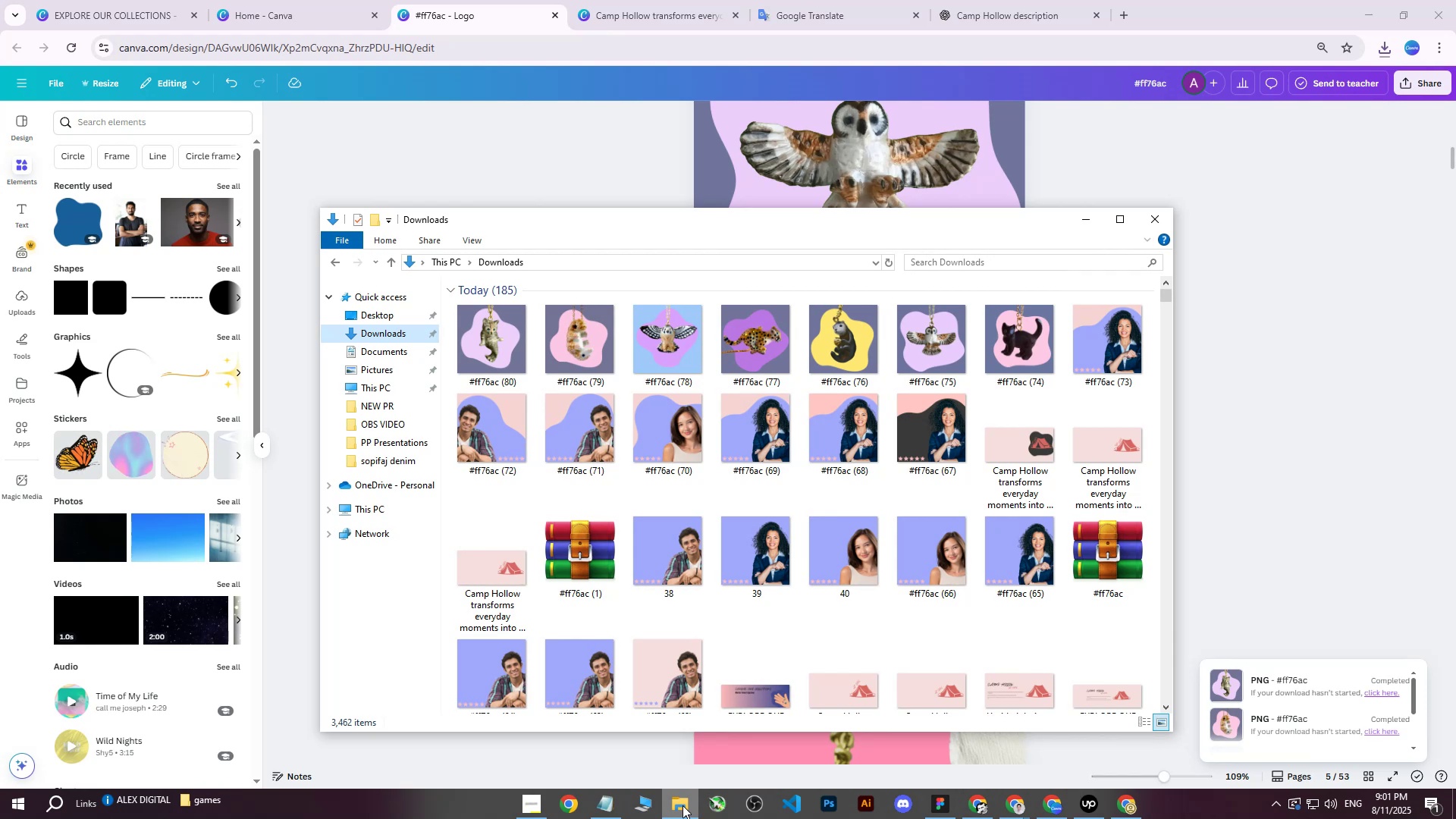 
left_click([682, 805])
 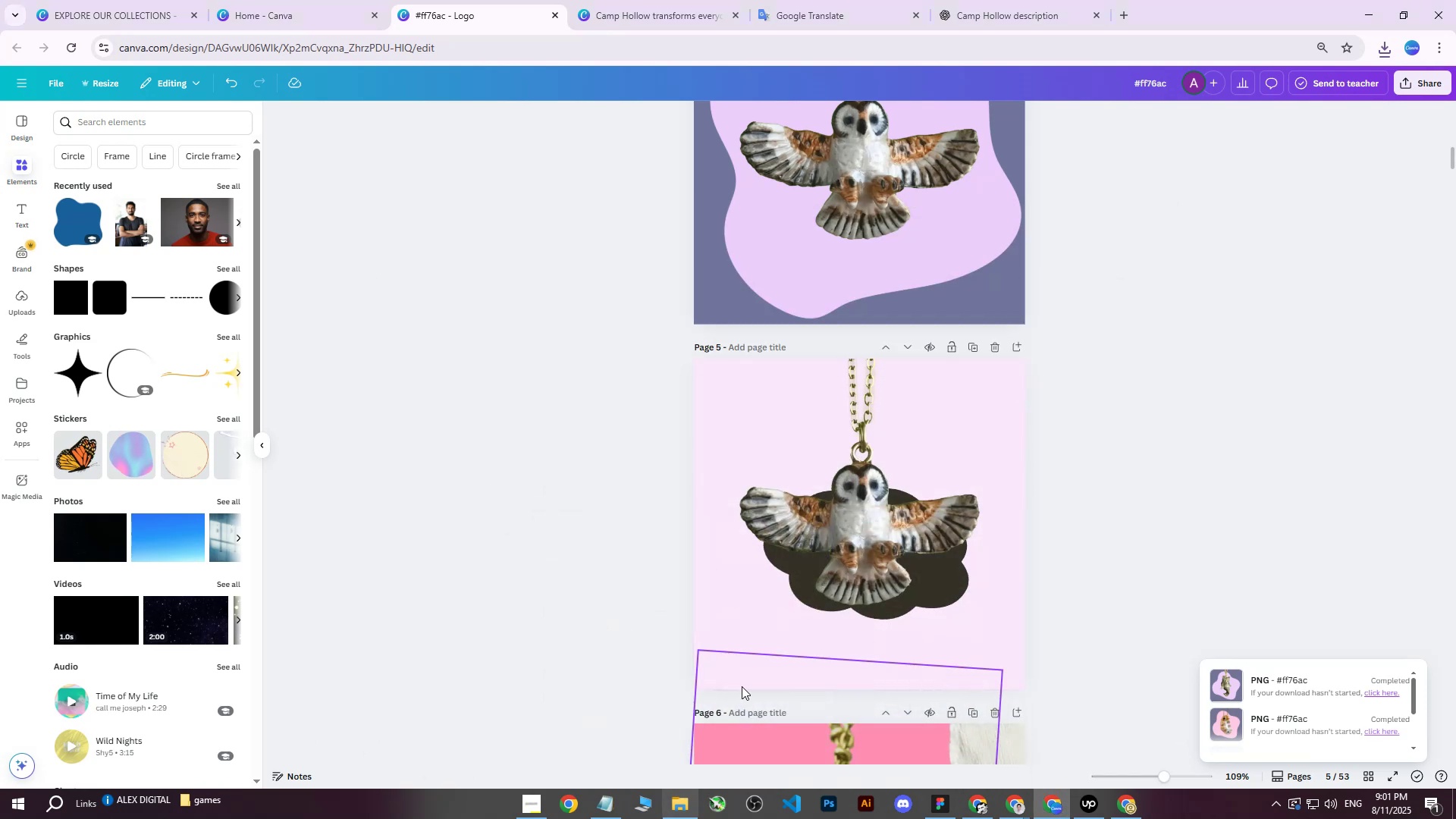 
scroll: coordinate [863, 508], scroll_direction: down, amount: 42.0
 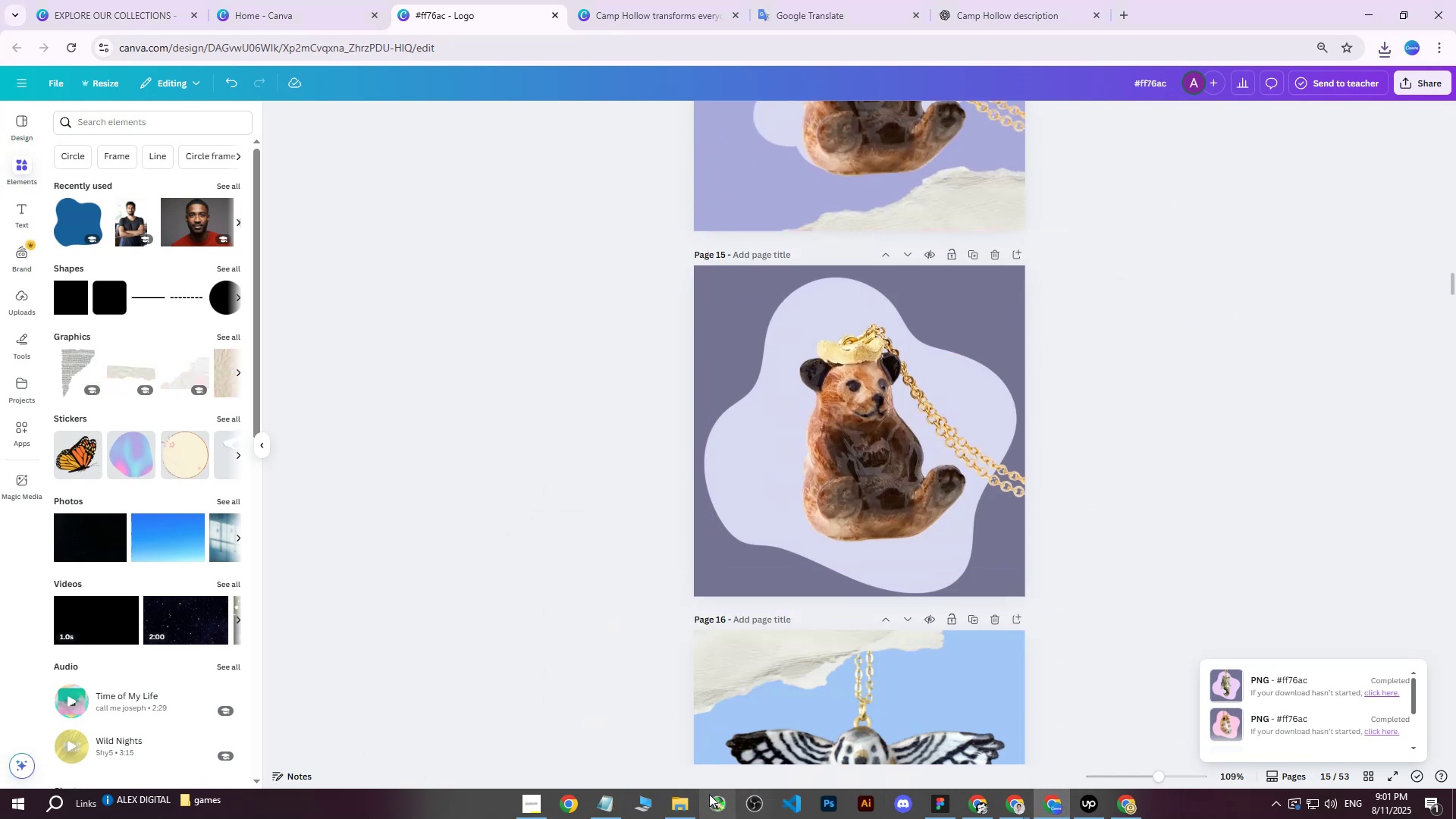 
left_click([677, 803])
 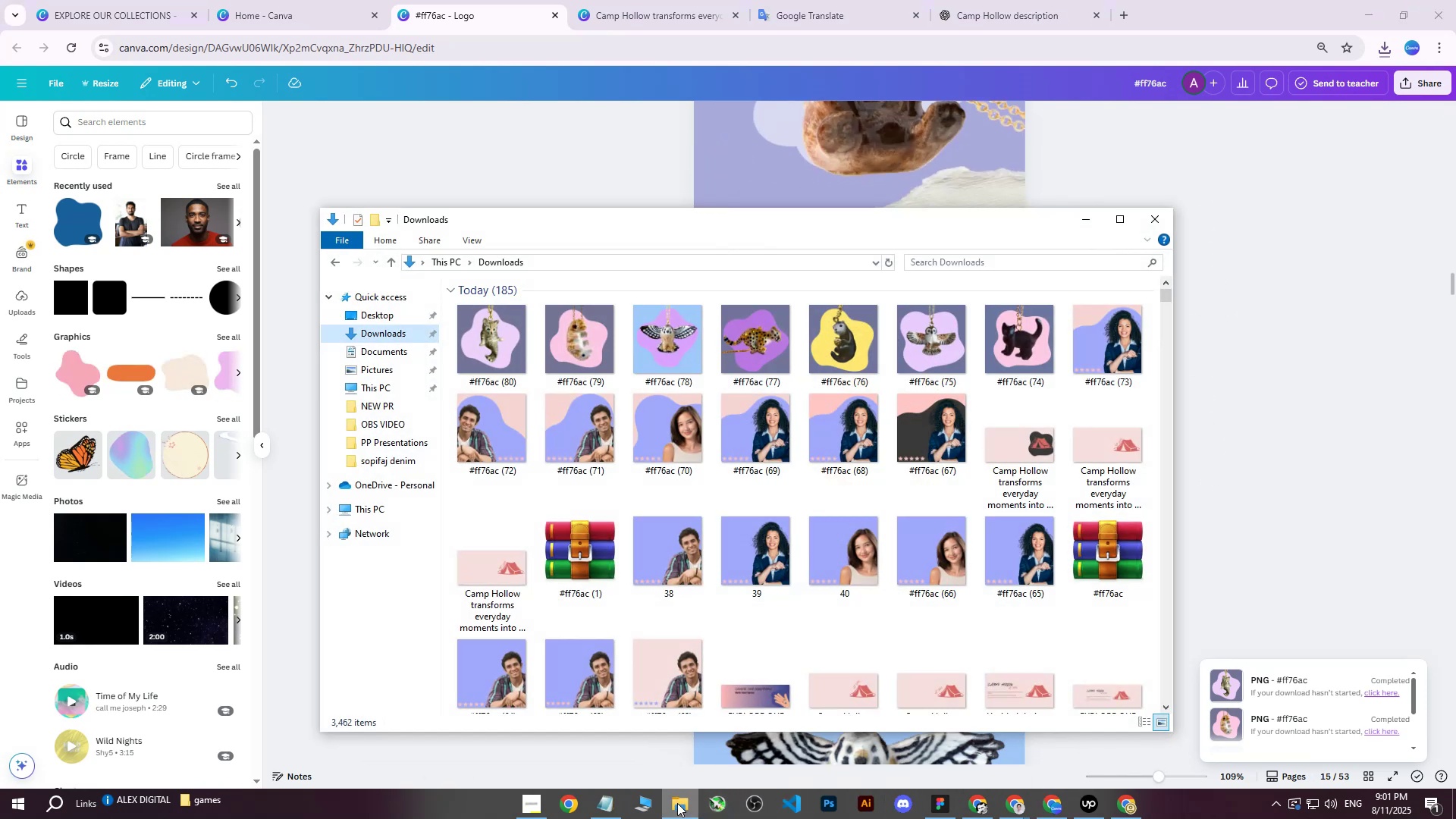 
left_click([677, 803])
 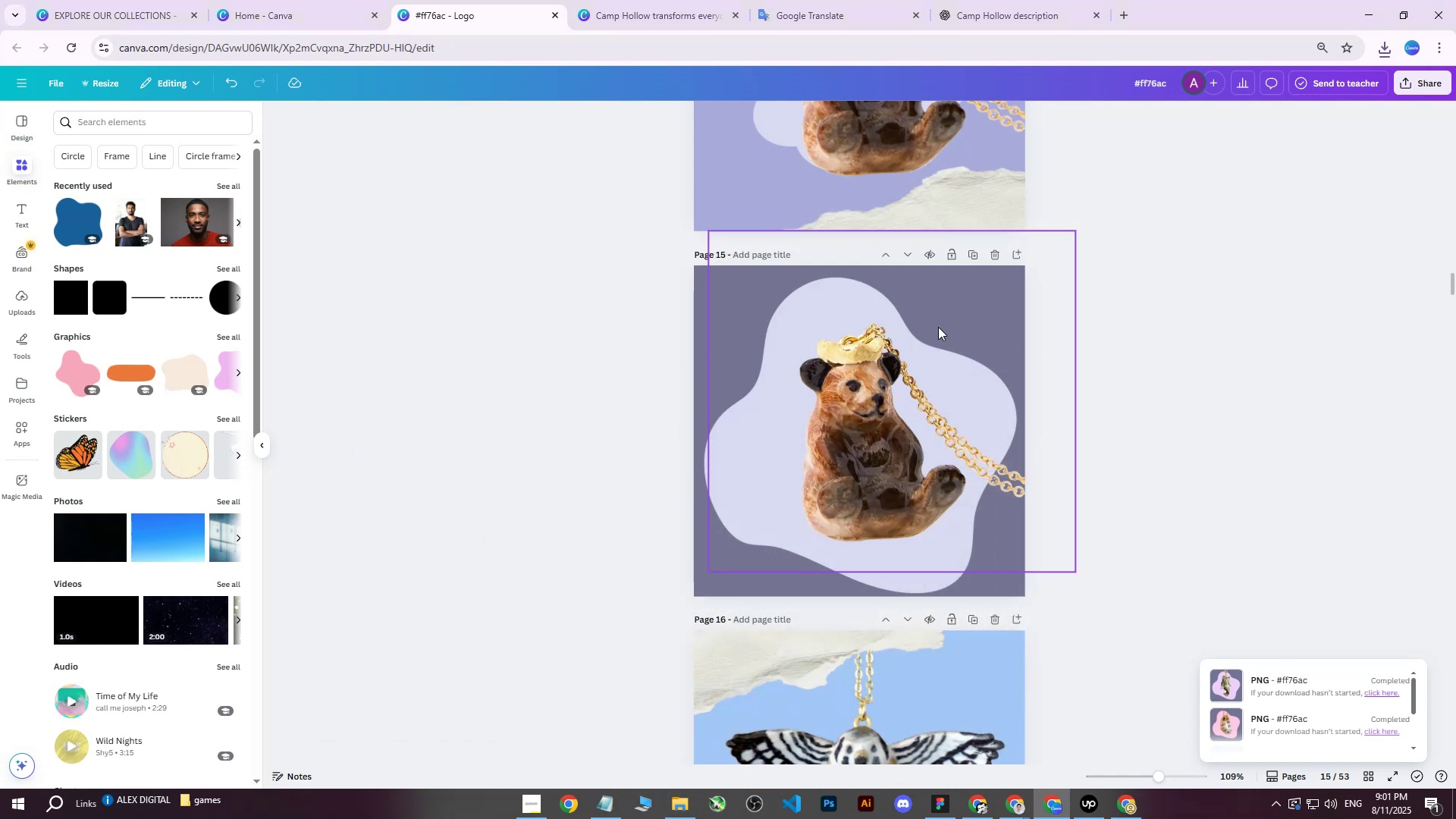 
left_click([934, 316])
 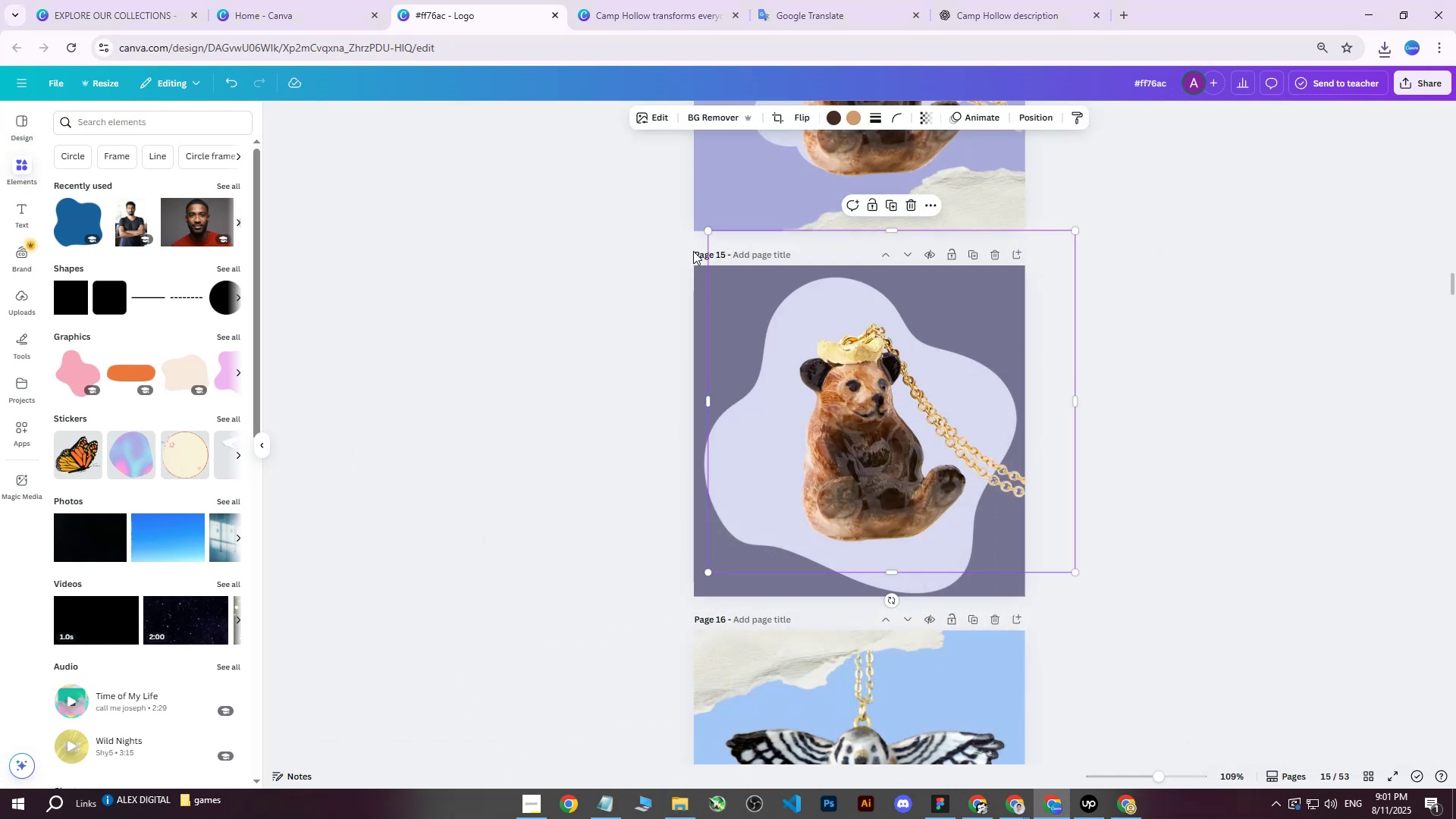 
double_click([699, 259])
 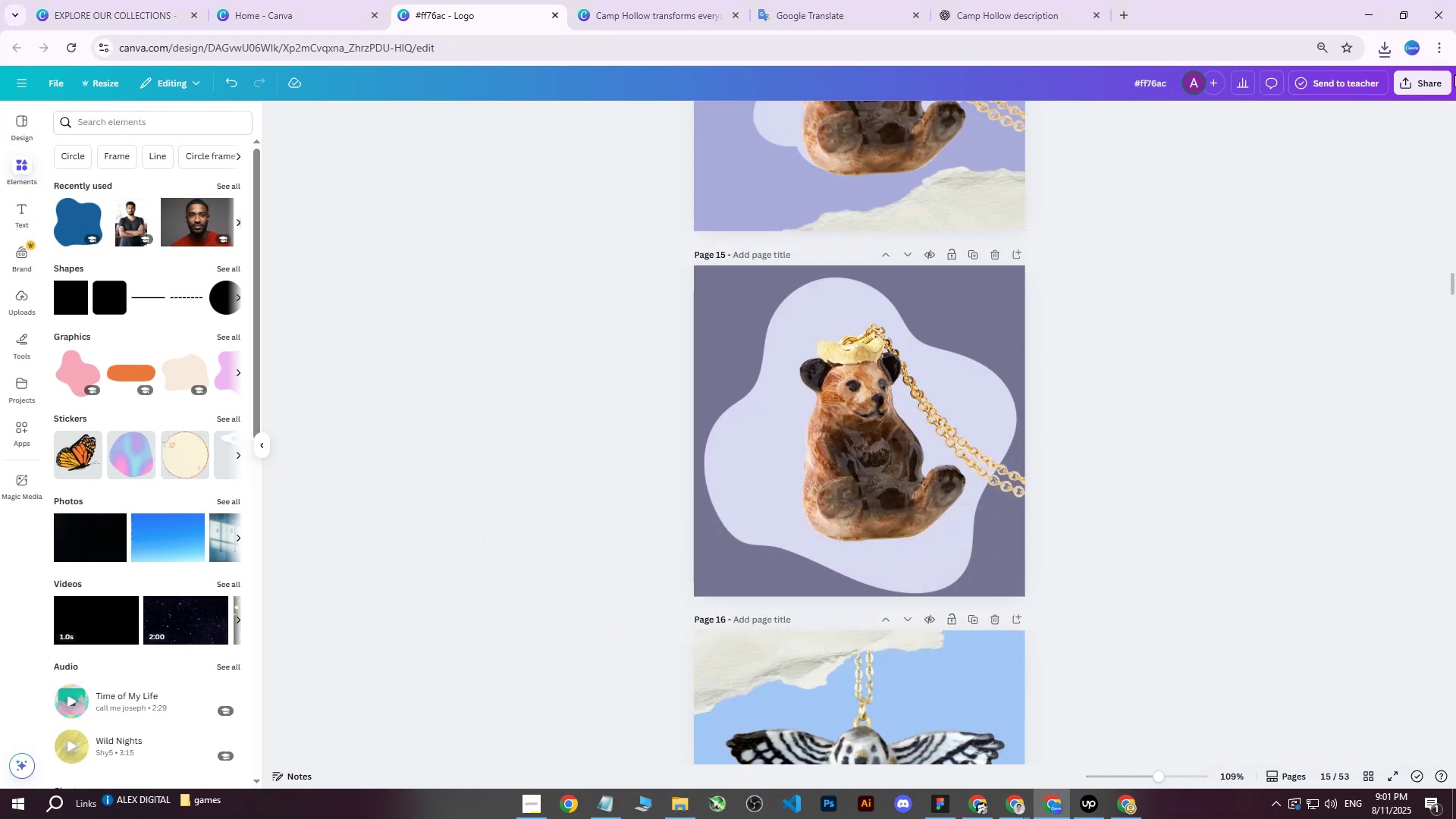 
left_click([1450, 80])
 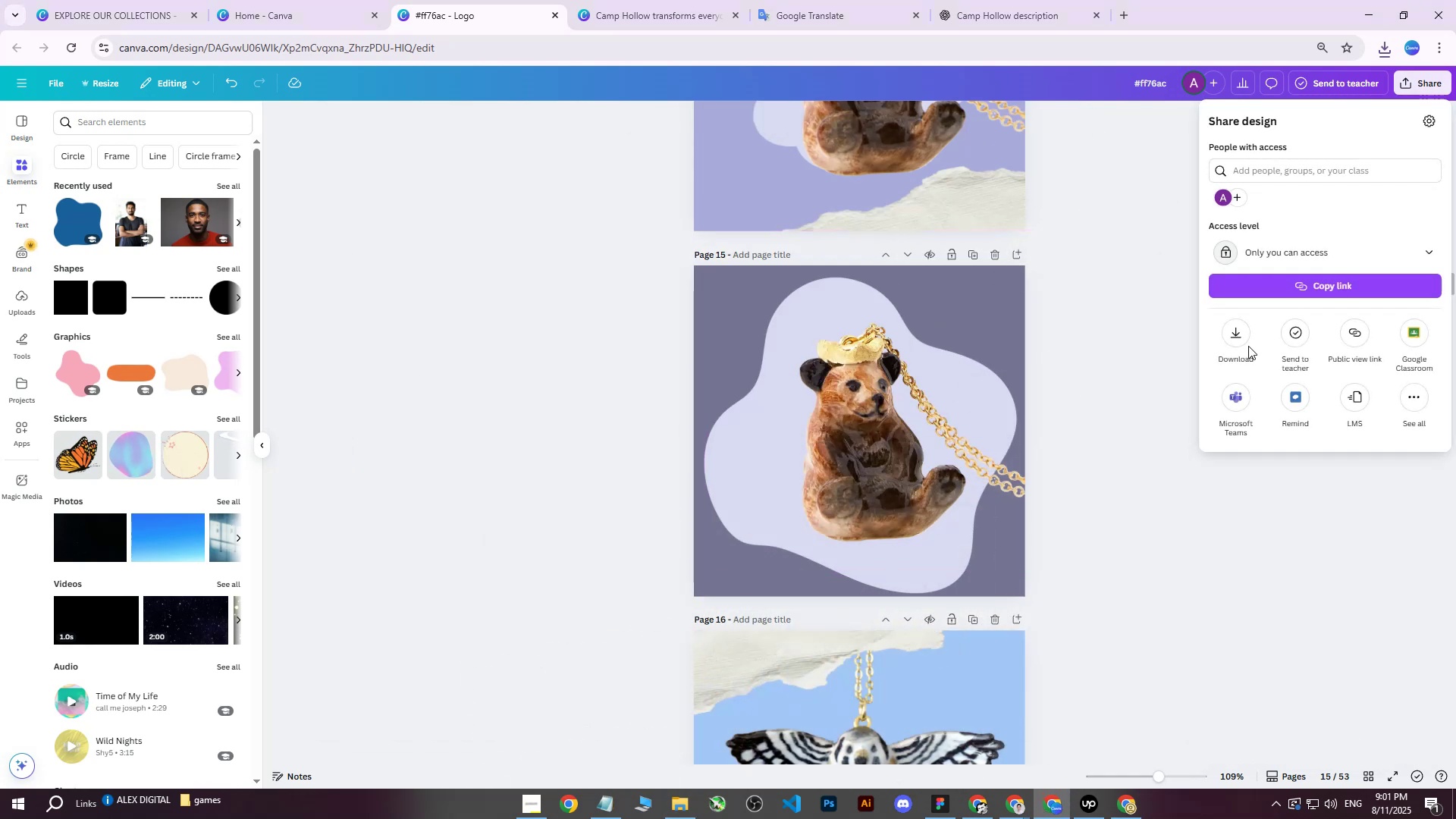 
double_click([1247, 337])
 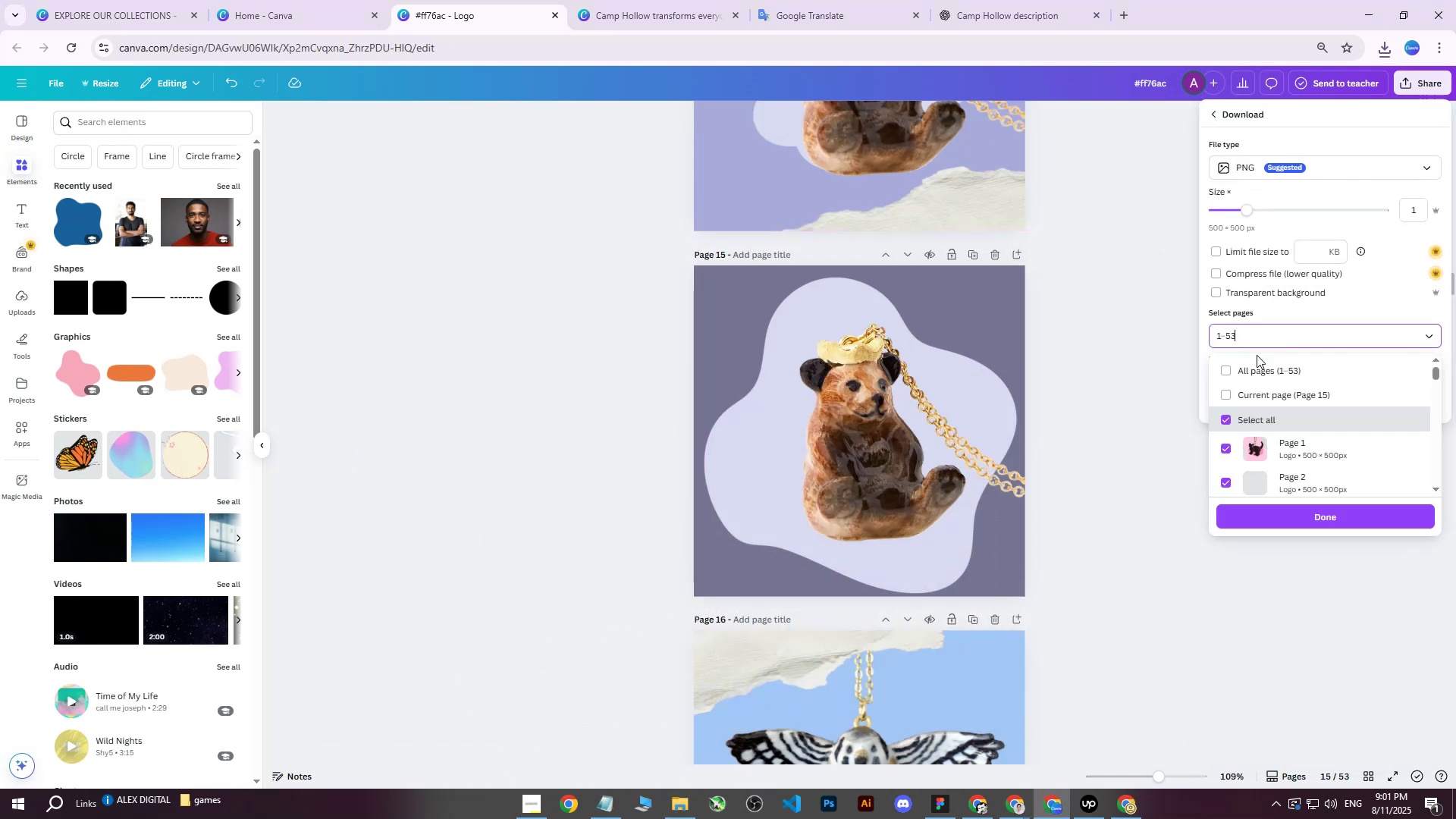 
triple_click([1251, 369])
 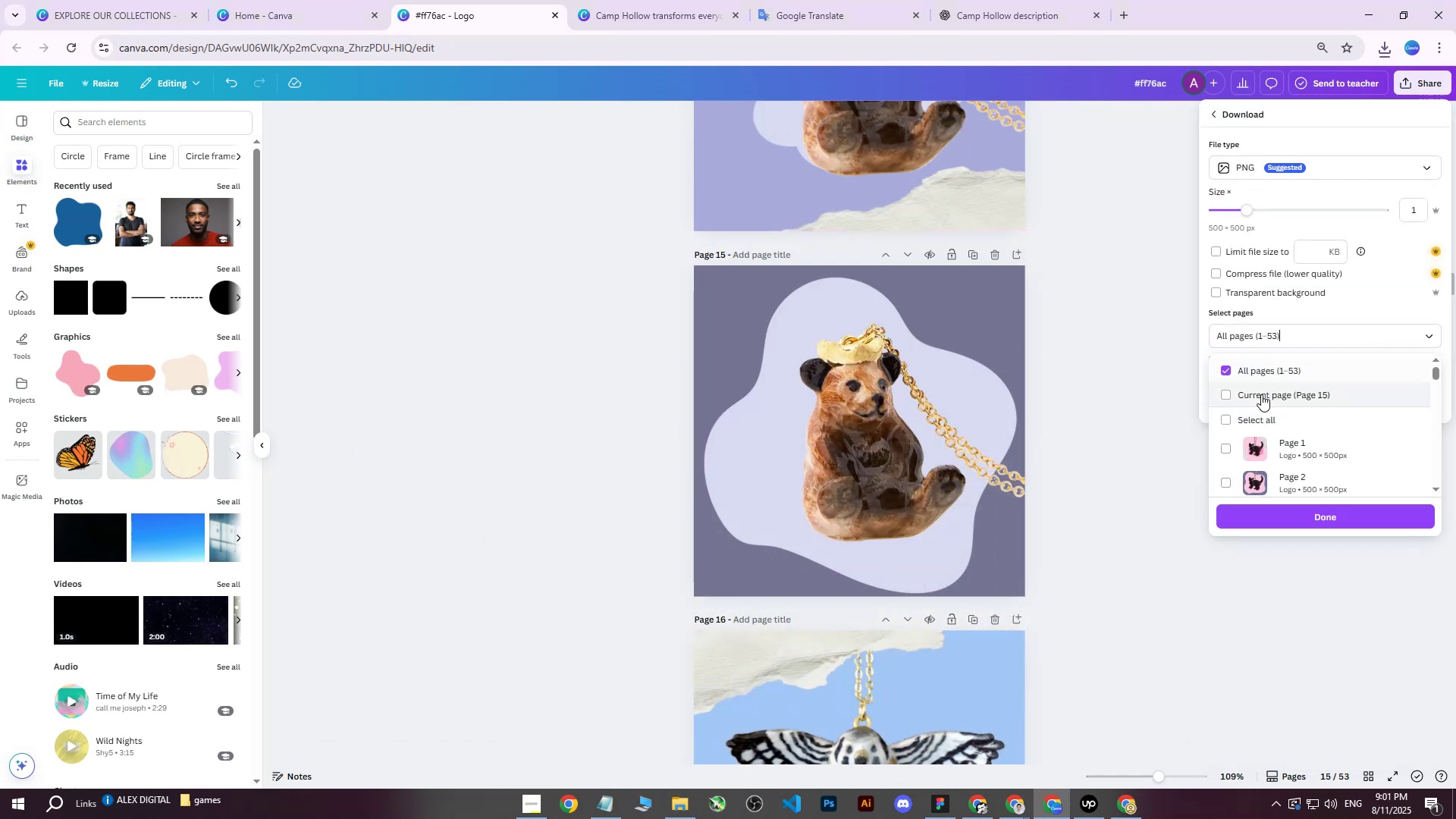 
triple_click([1261, 394])
 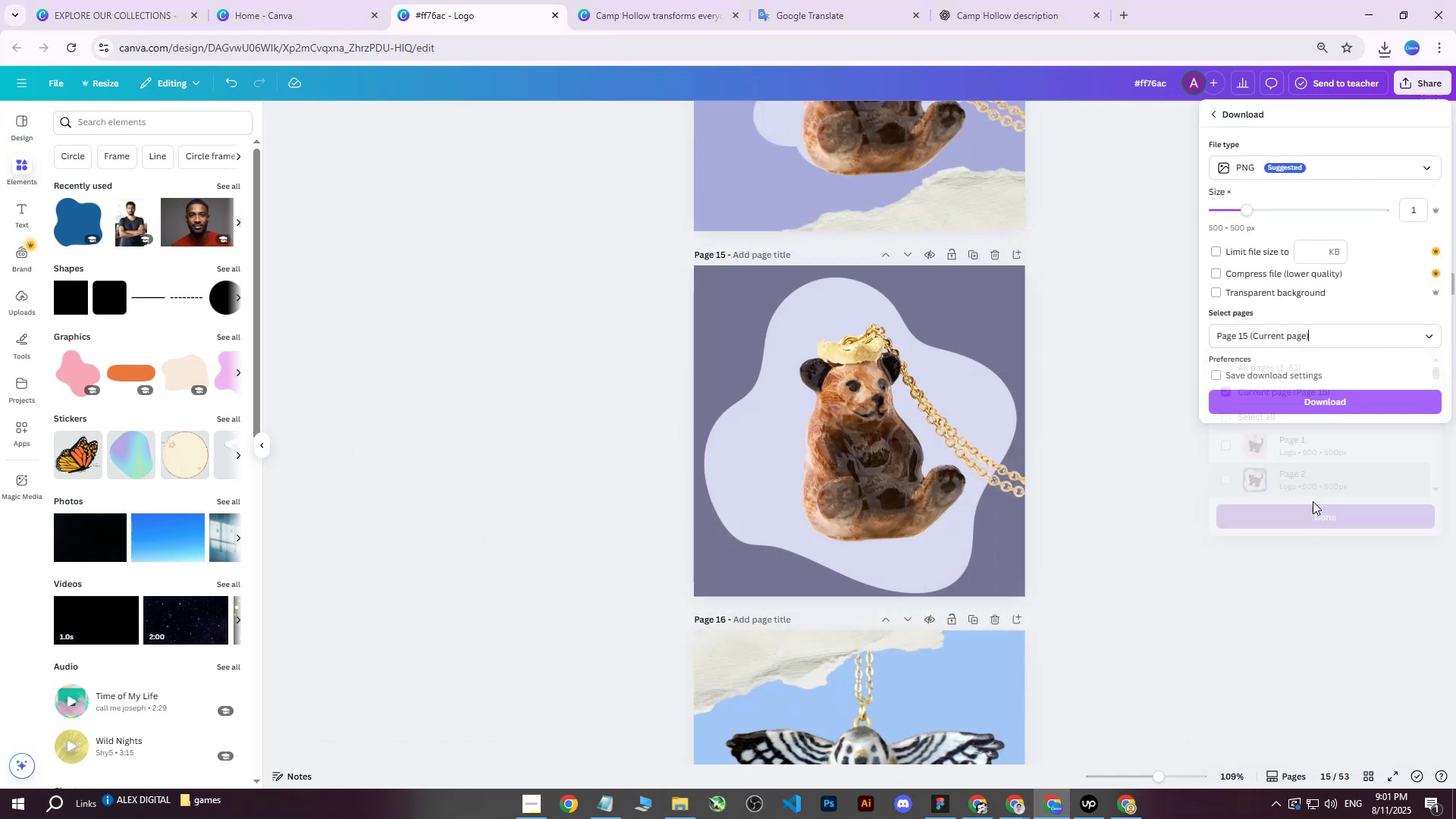 
double_click([1291, 411])
 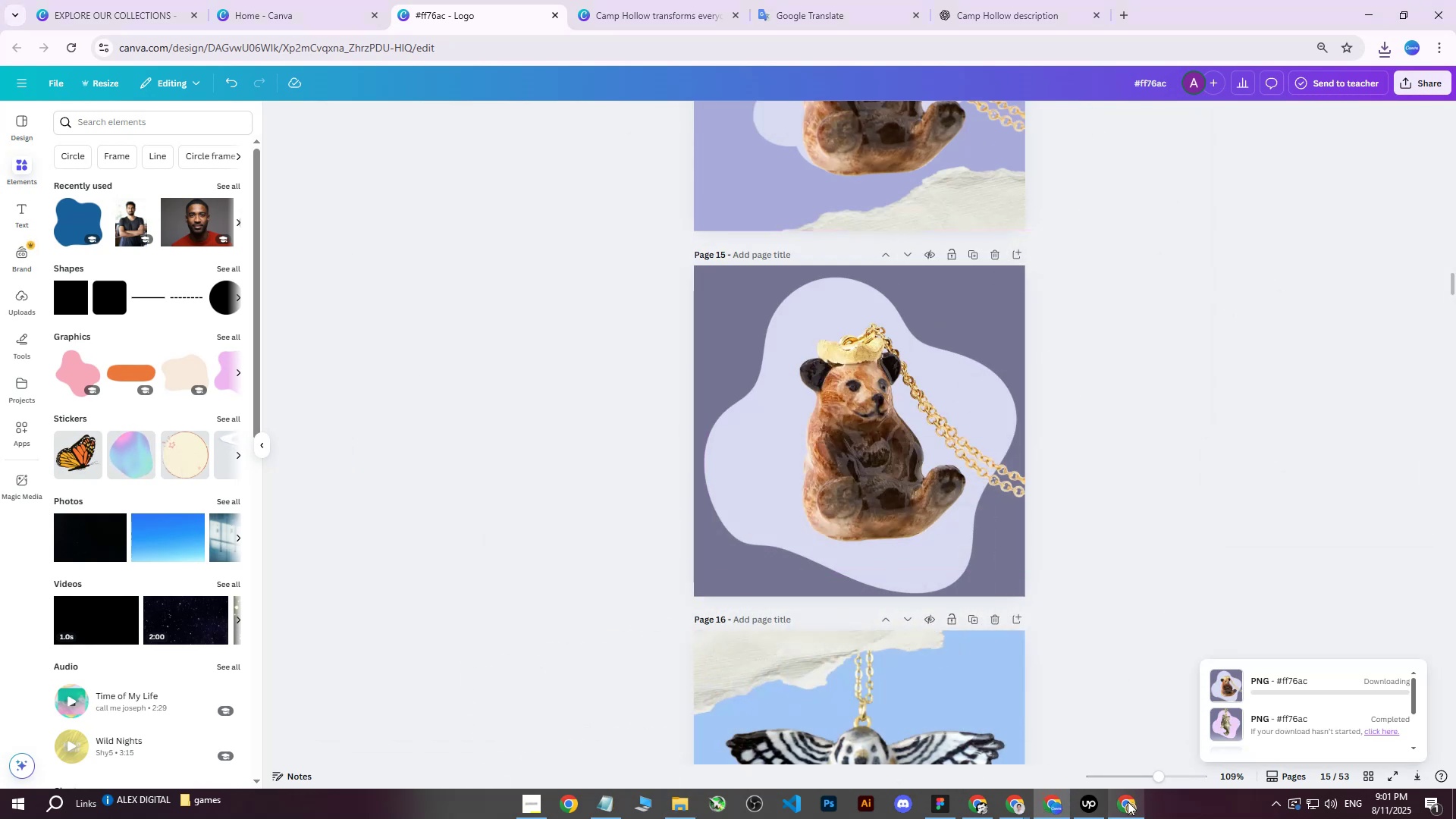 
left_click([1128, 804])
 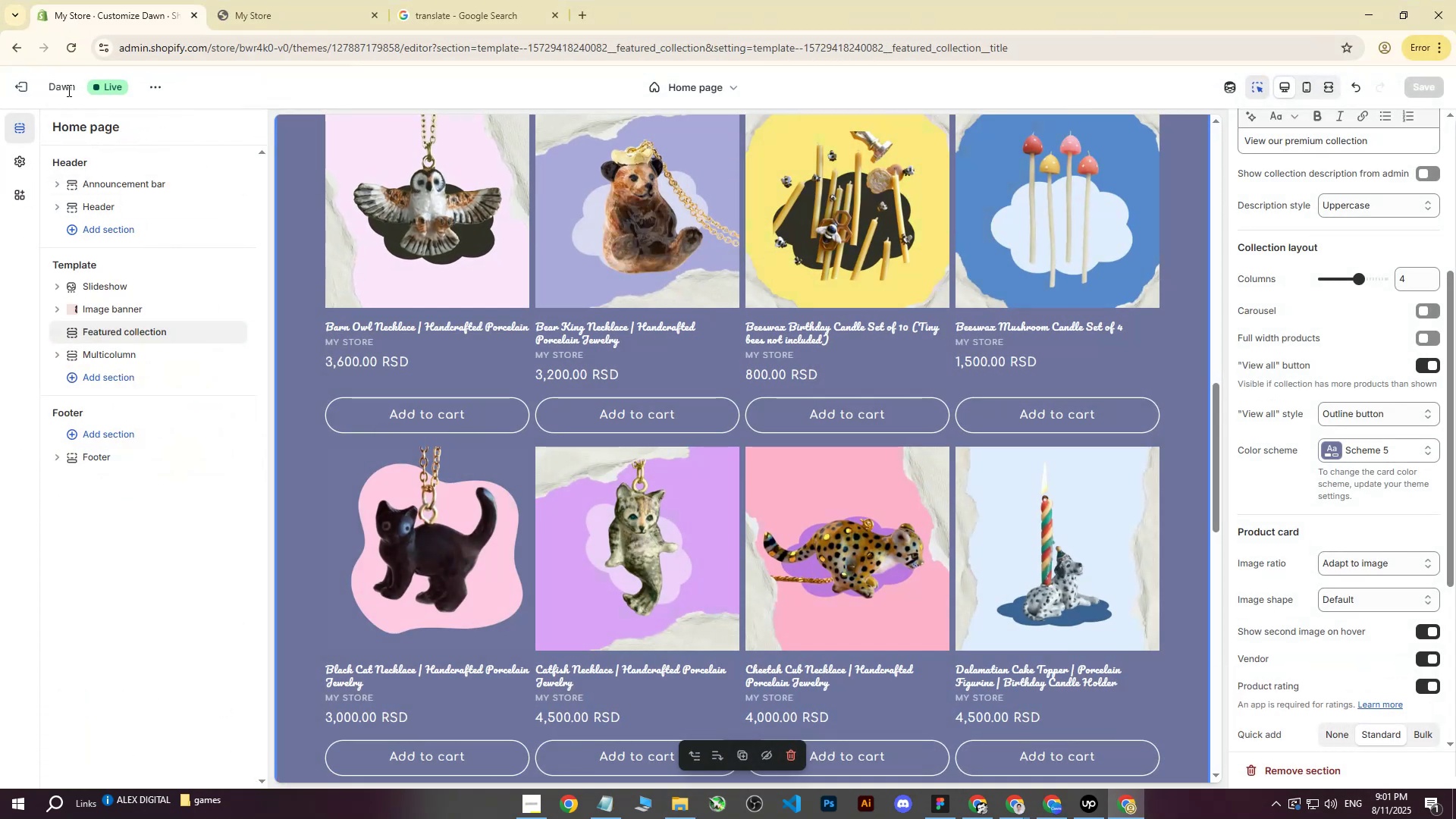 
left_click([20, 89])
 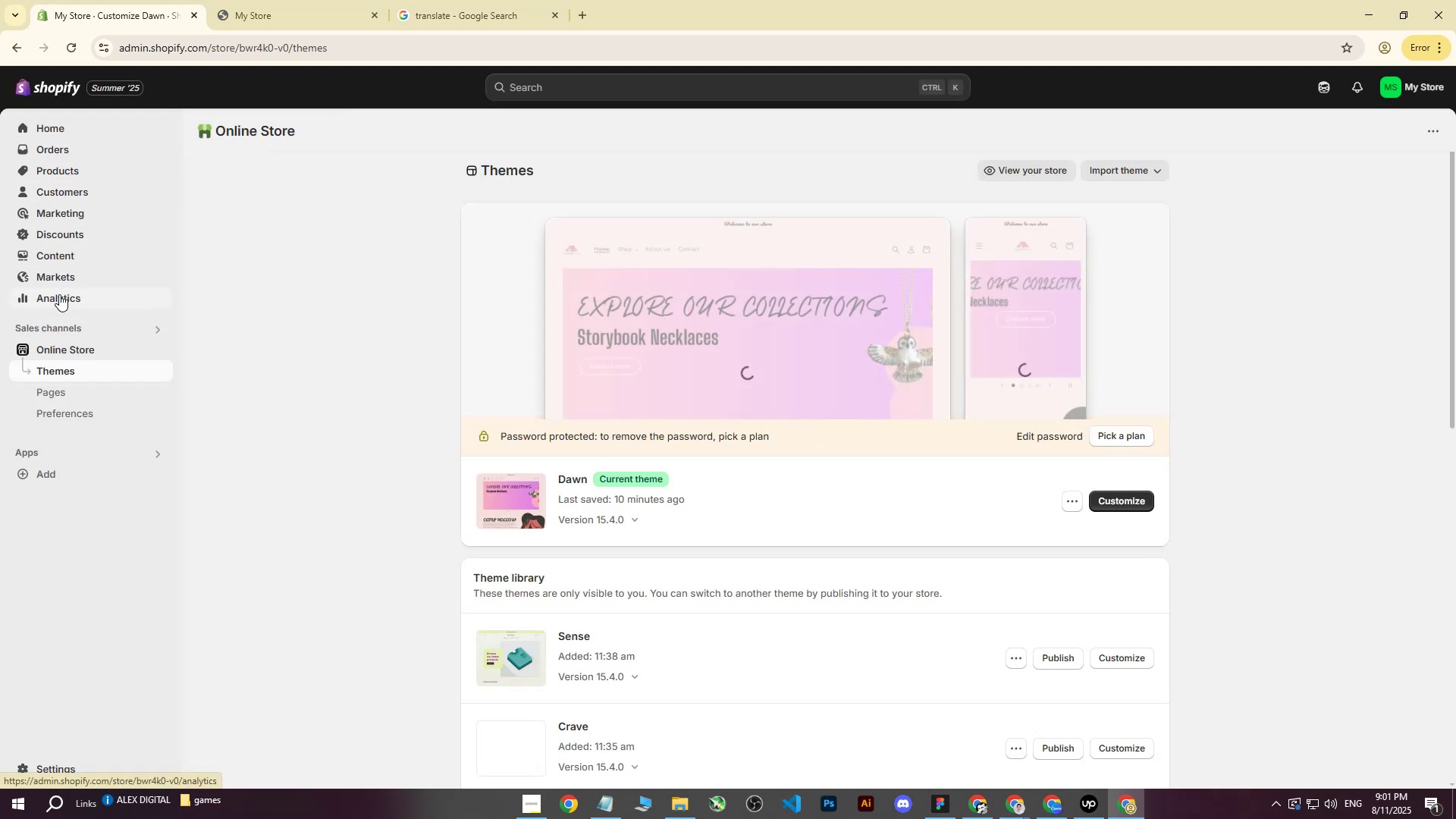 
left_click([78, 169])
 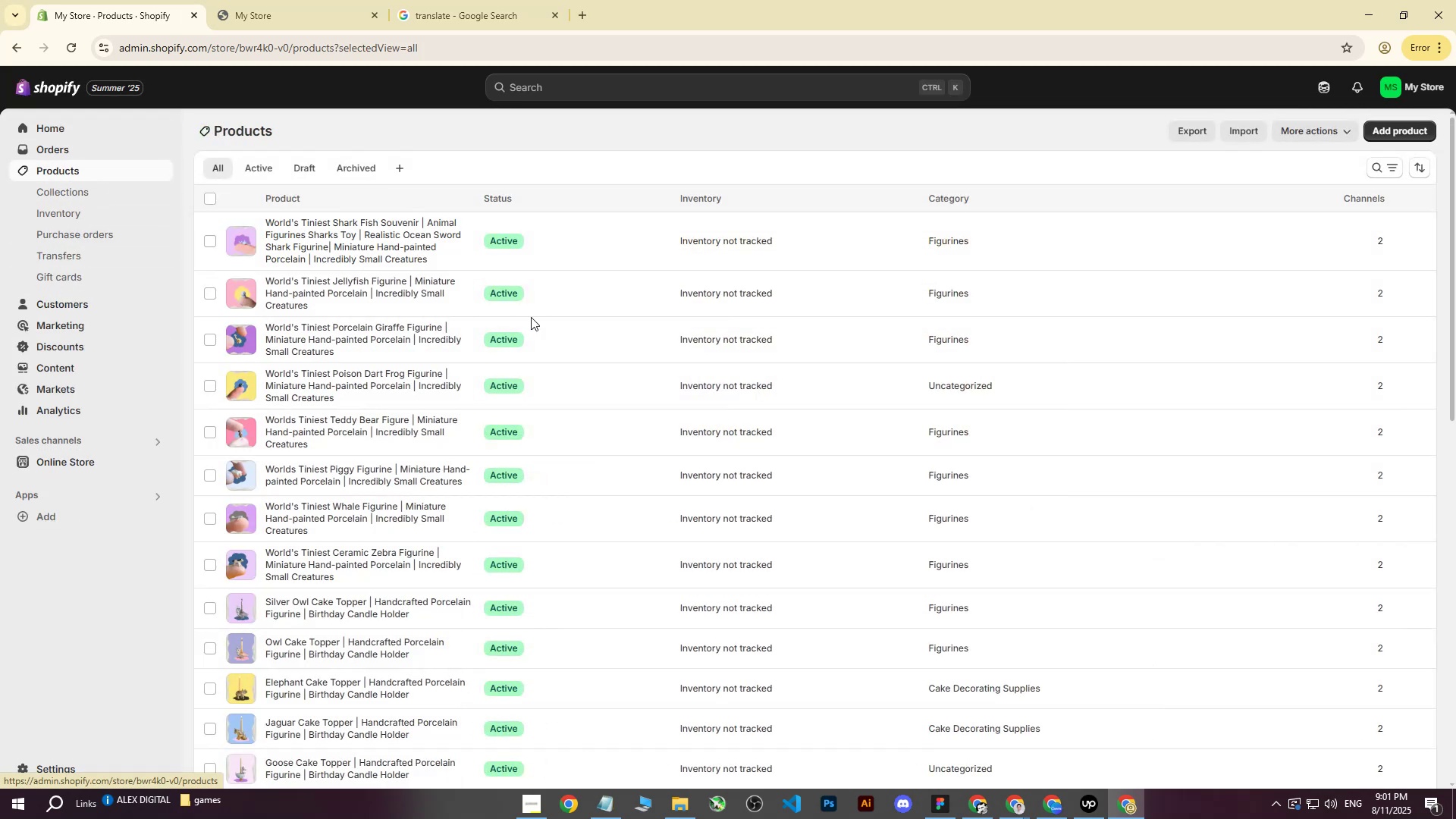 
scroll: coordinate [400, 381], scroll_direction: down, amount: 24.0
 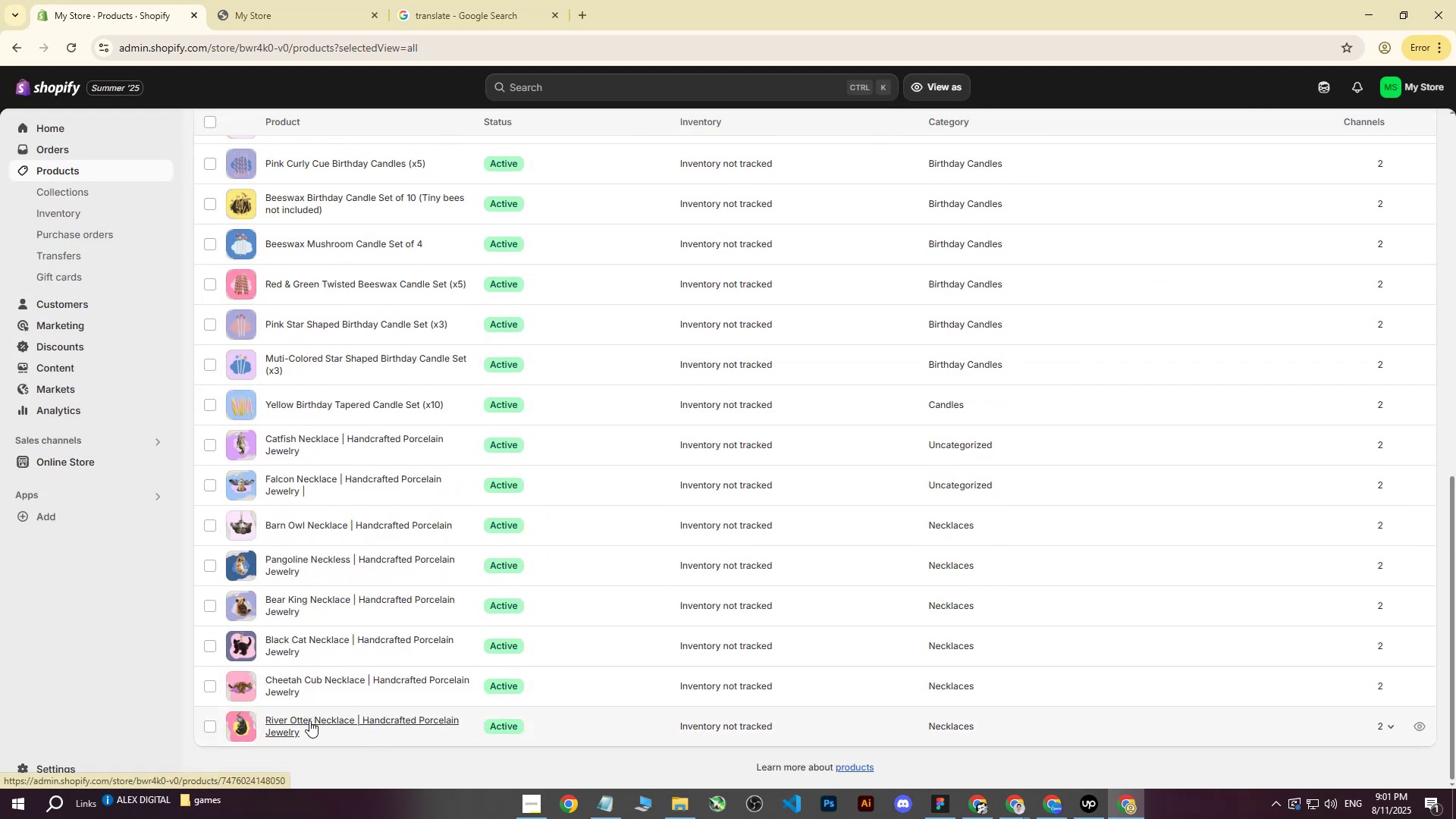 
left_click([301, 720])
 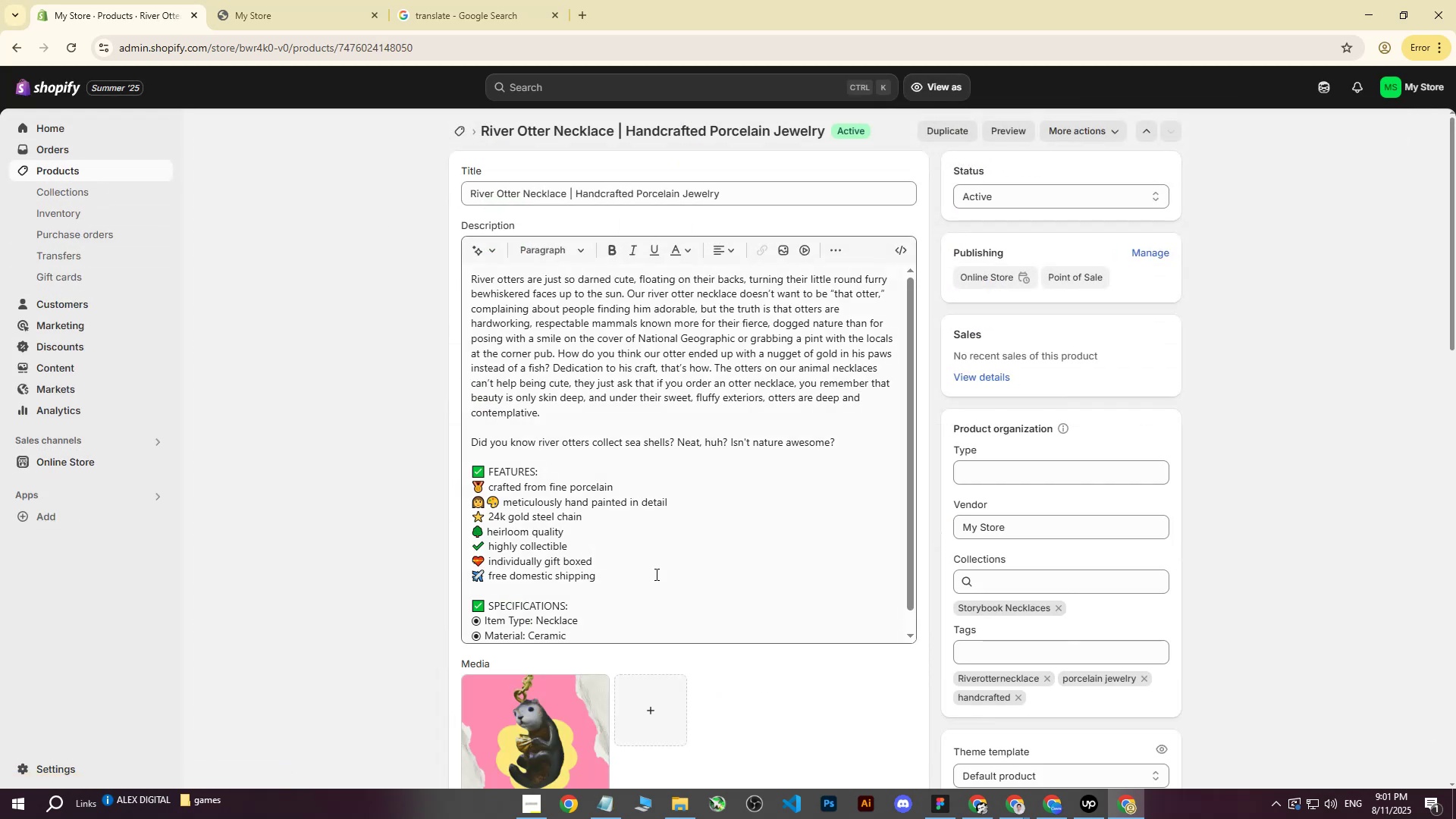 
left_click([545, 733])
 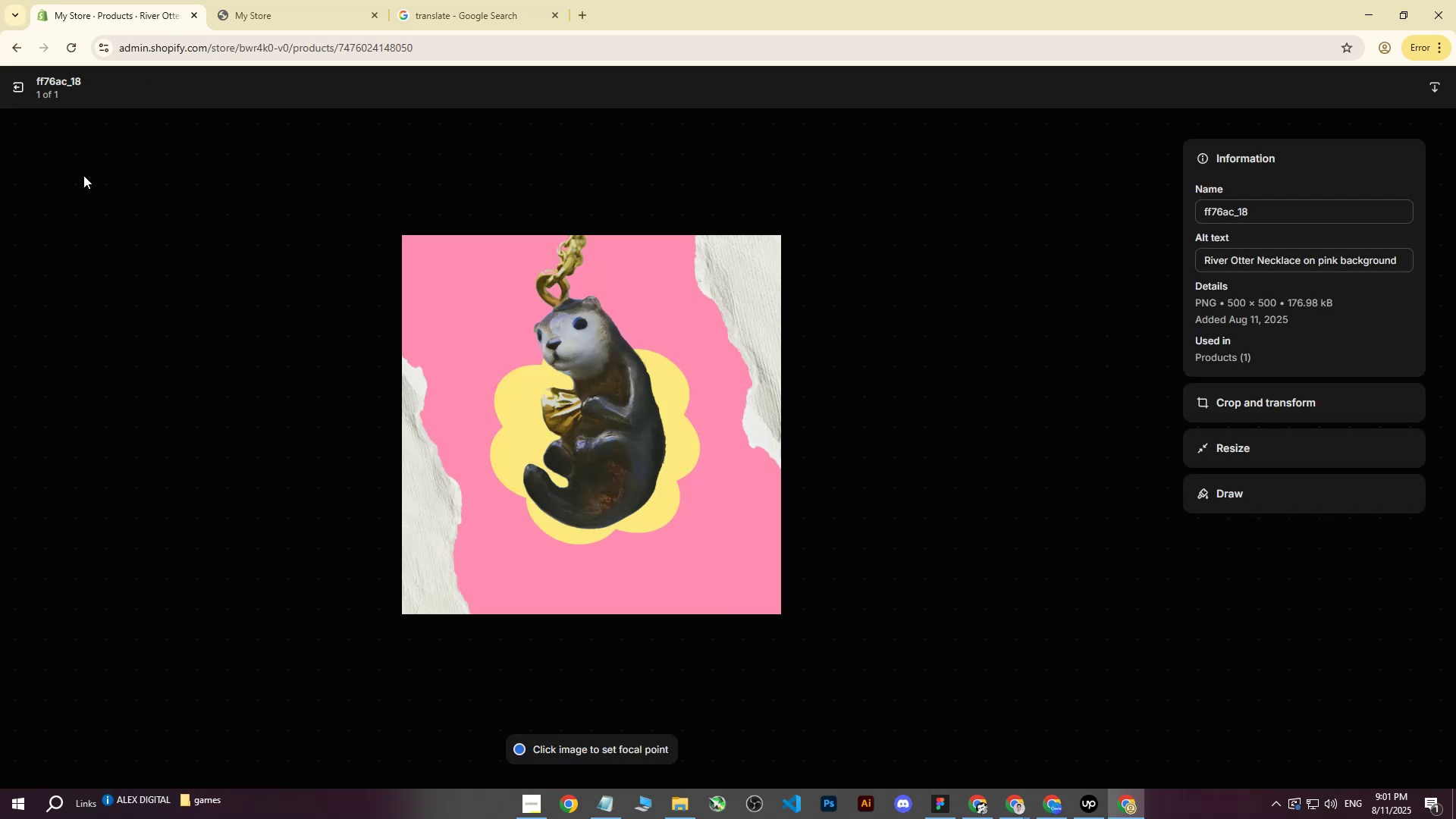 
left_click([18, 94])
 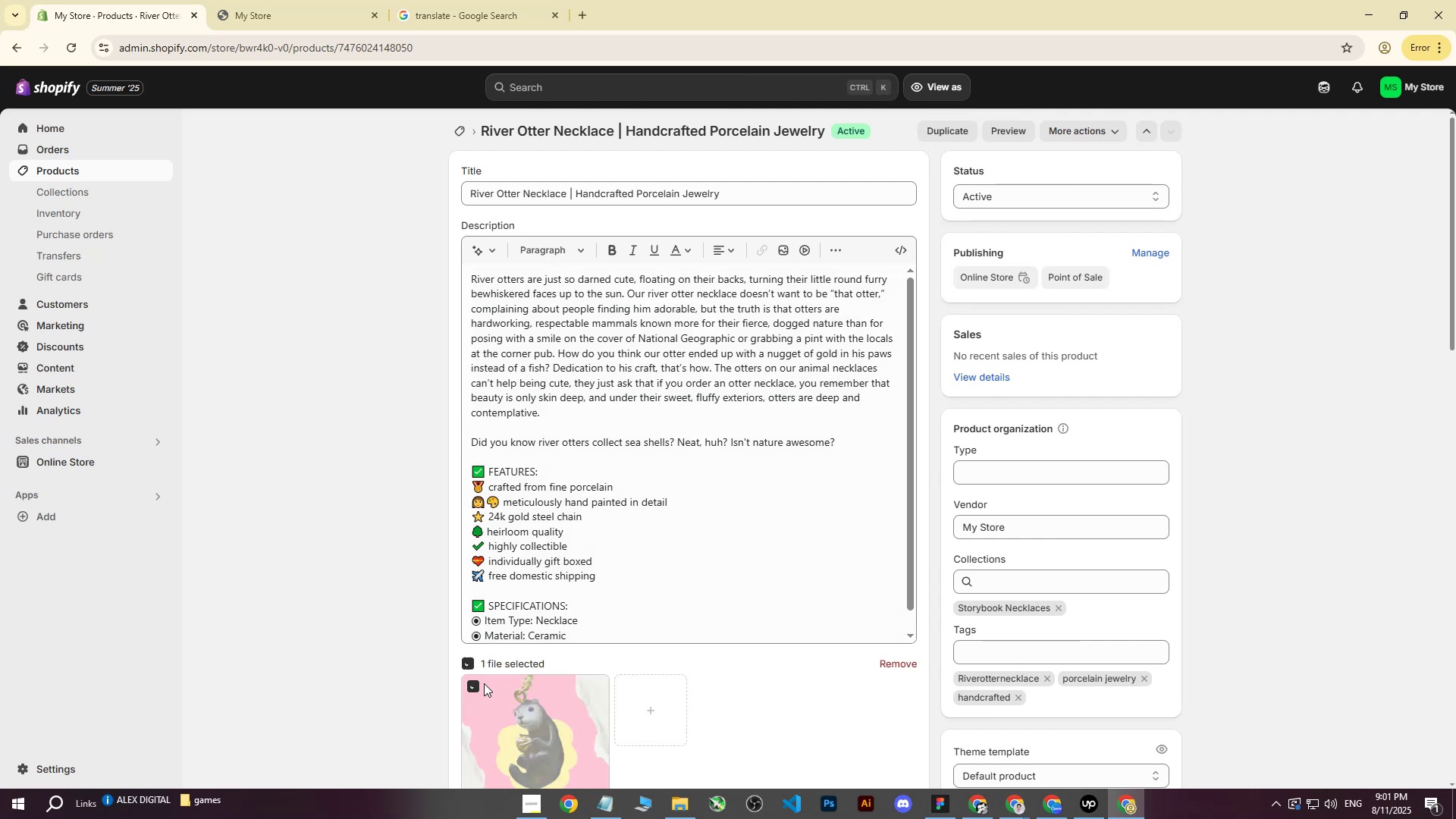 
left_click([895, 666])
 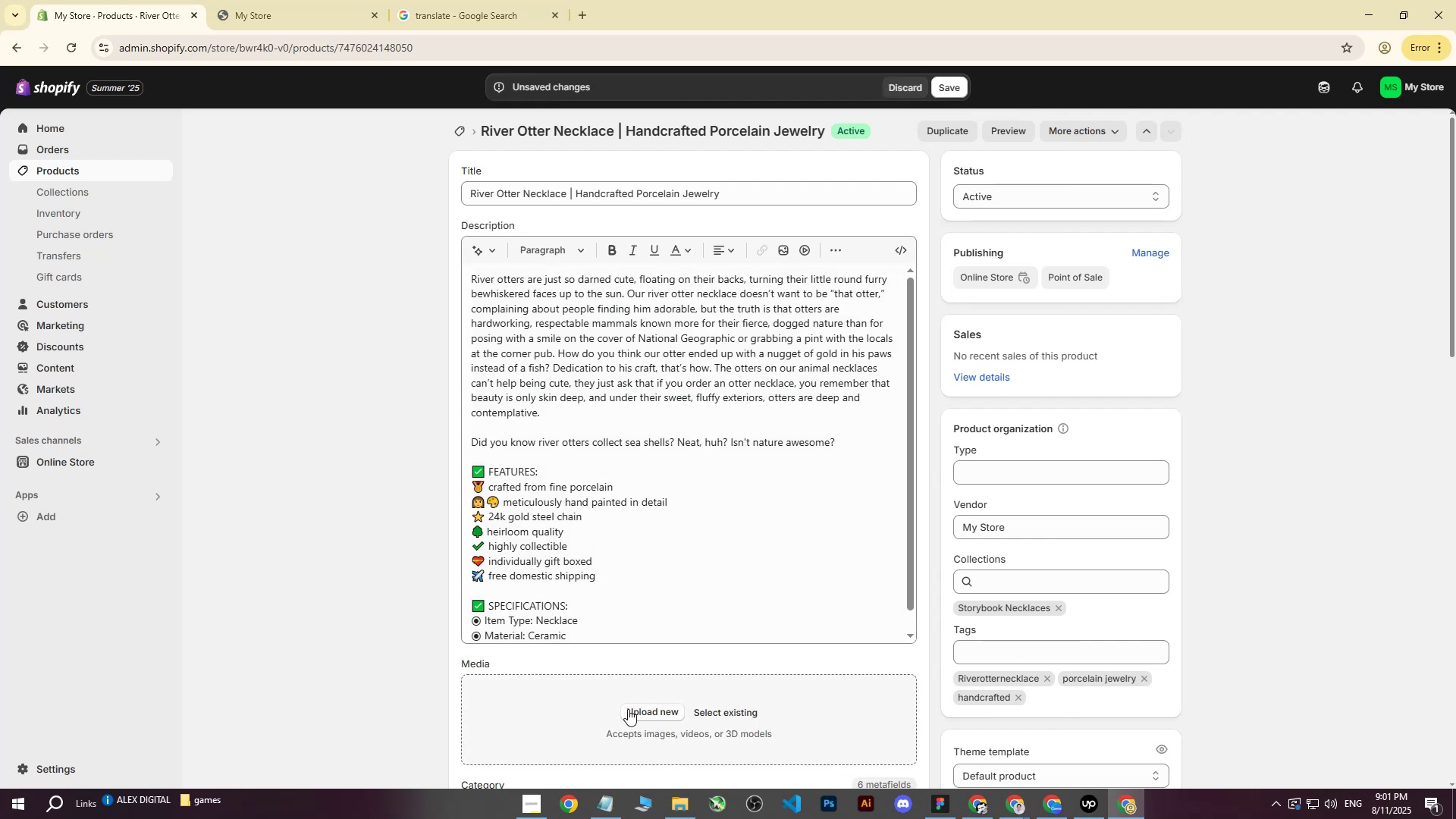 
left_click([632, 711])
 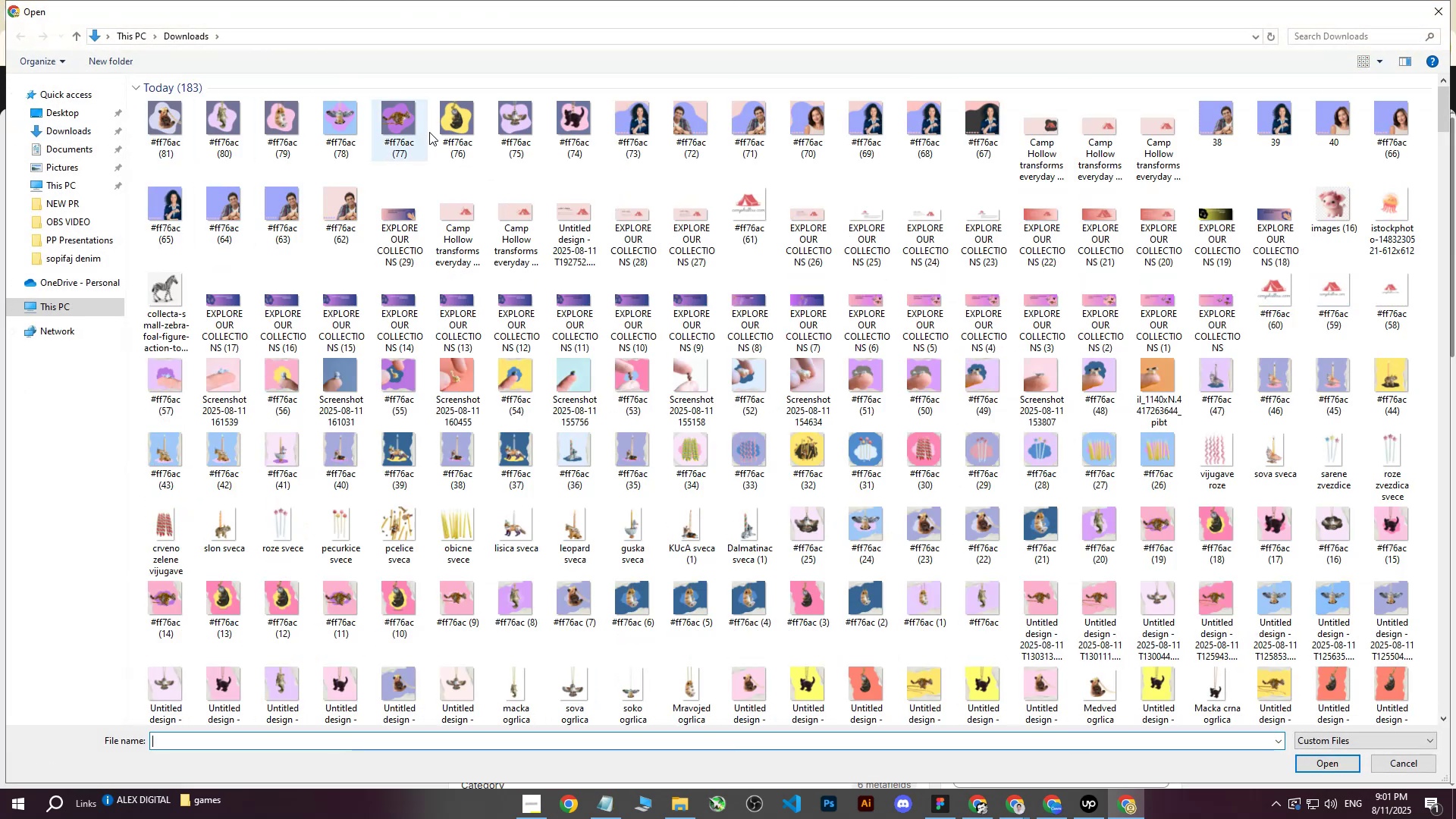 
left_click([457, 121])
 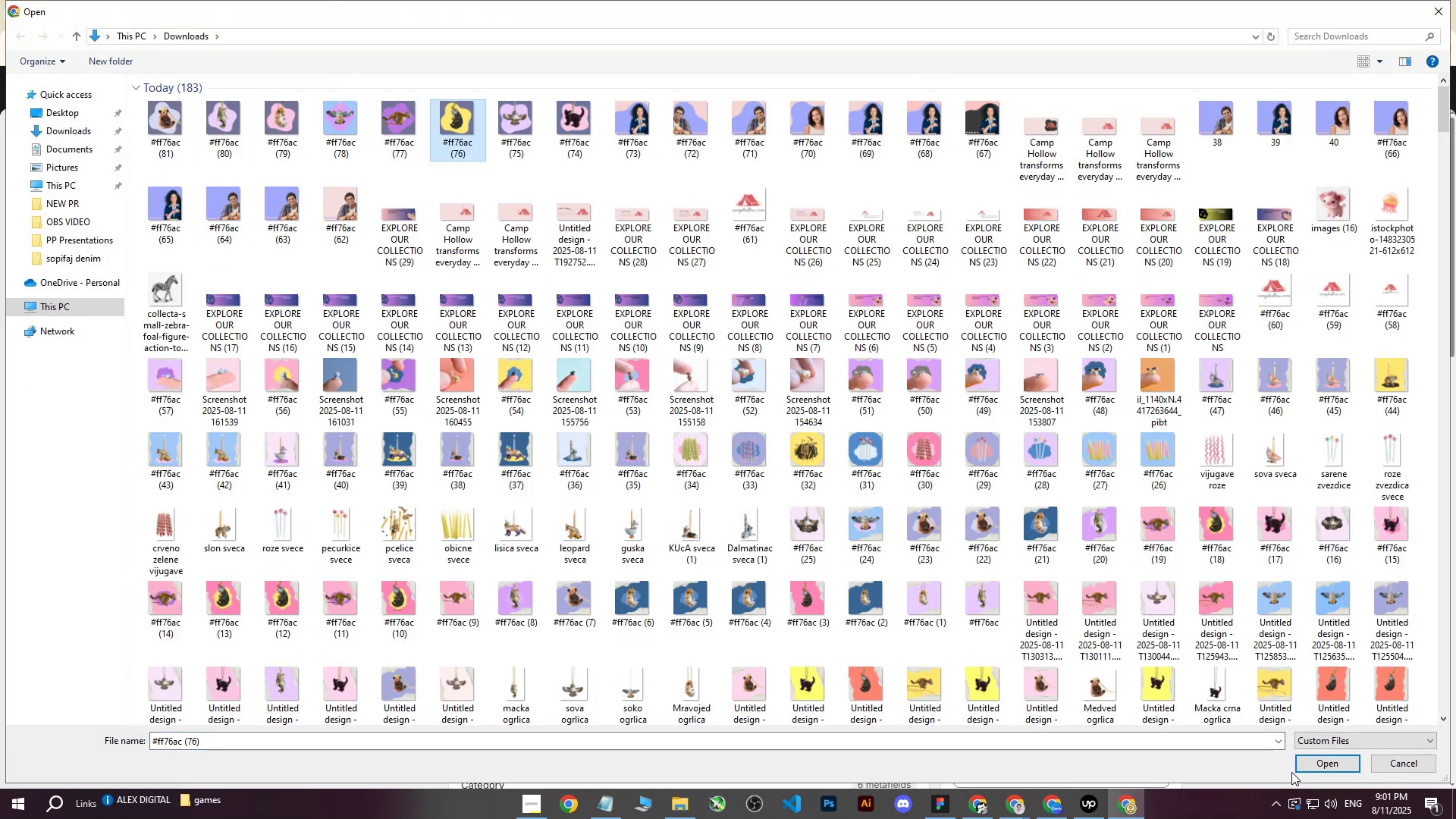 
left_click([1315, 765])
 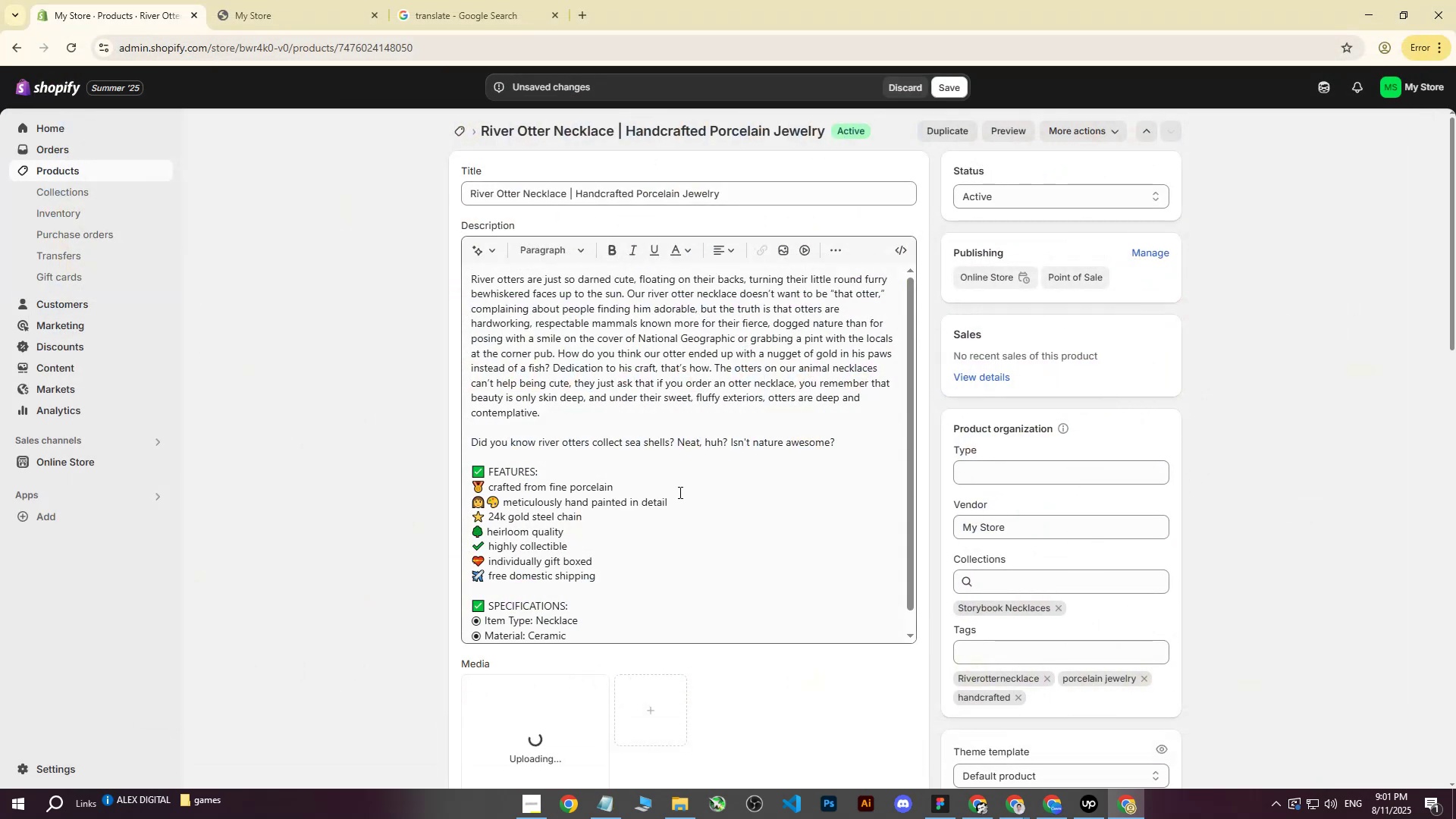 
scroll: coordinate [774, 585], scroll_direction: down, amount: 5.0
 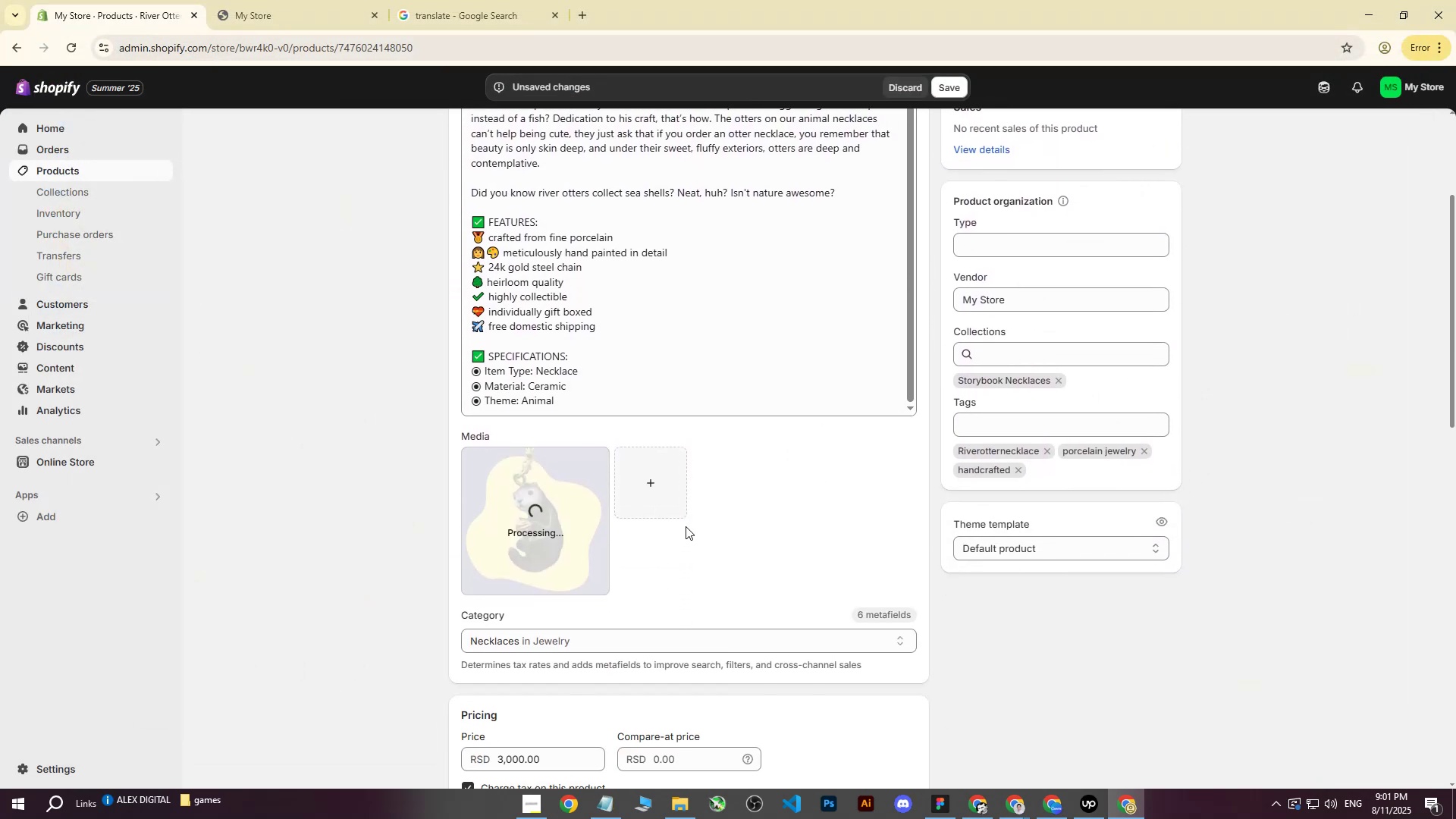 
scroll: coordinate [686, 526], scroll_direction: up, amount: 4.0
 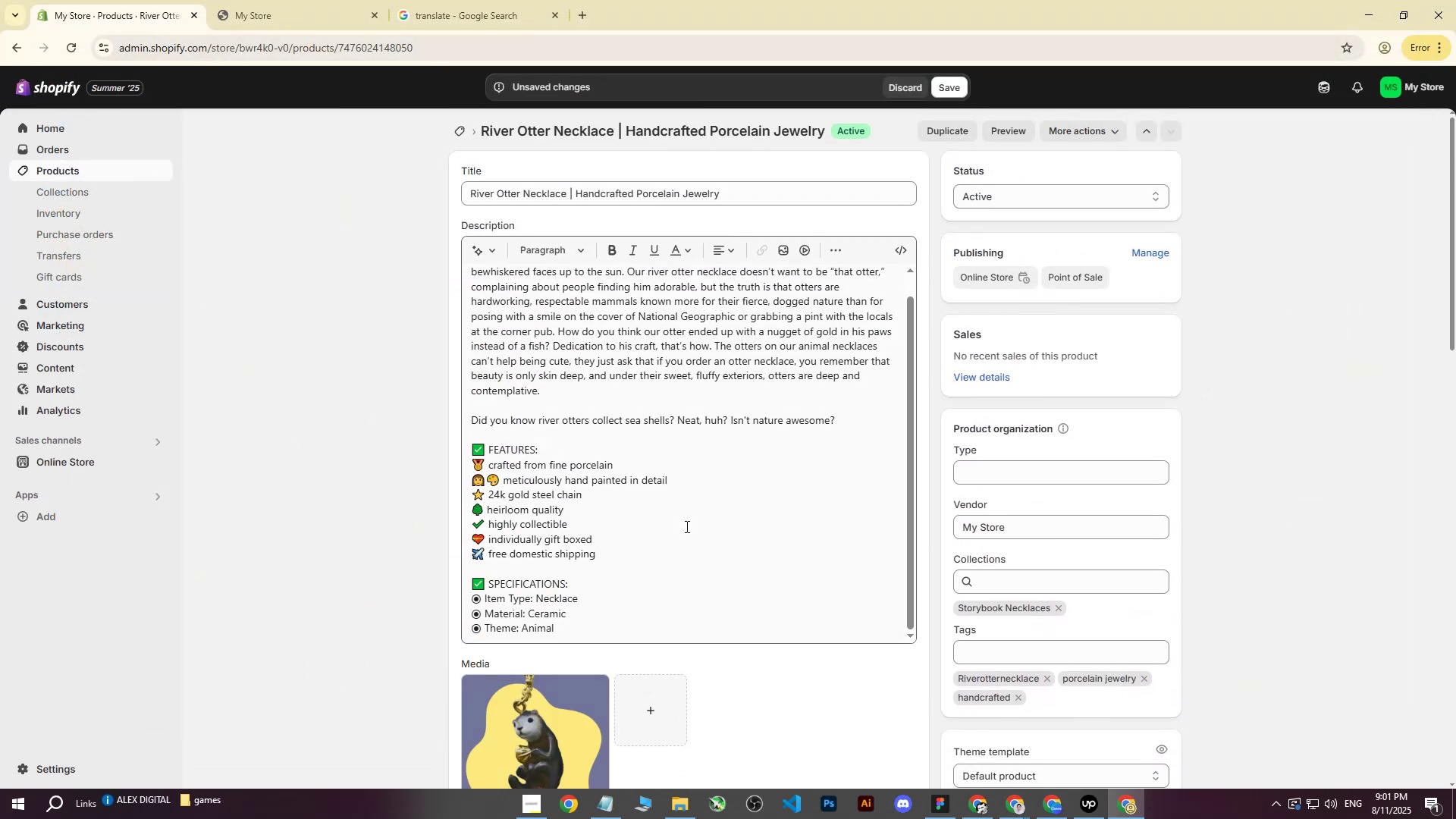 
scroll: coordinate [686, 526], scroll_direction: down, amount: 2.0
 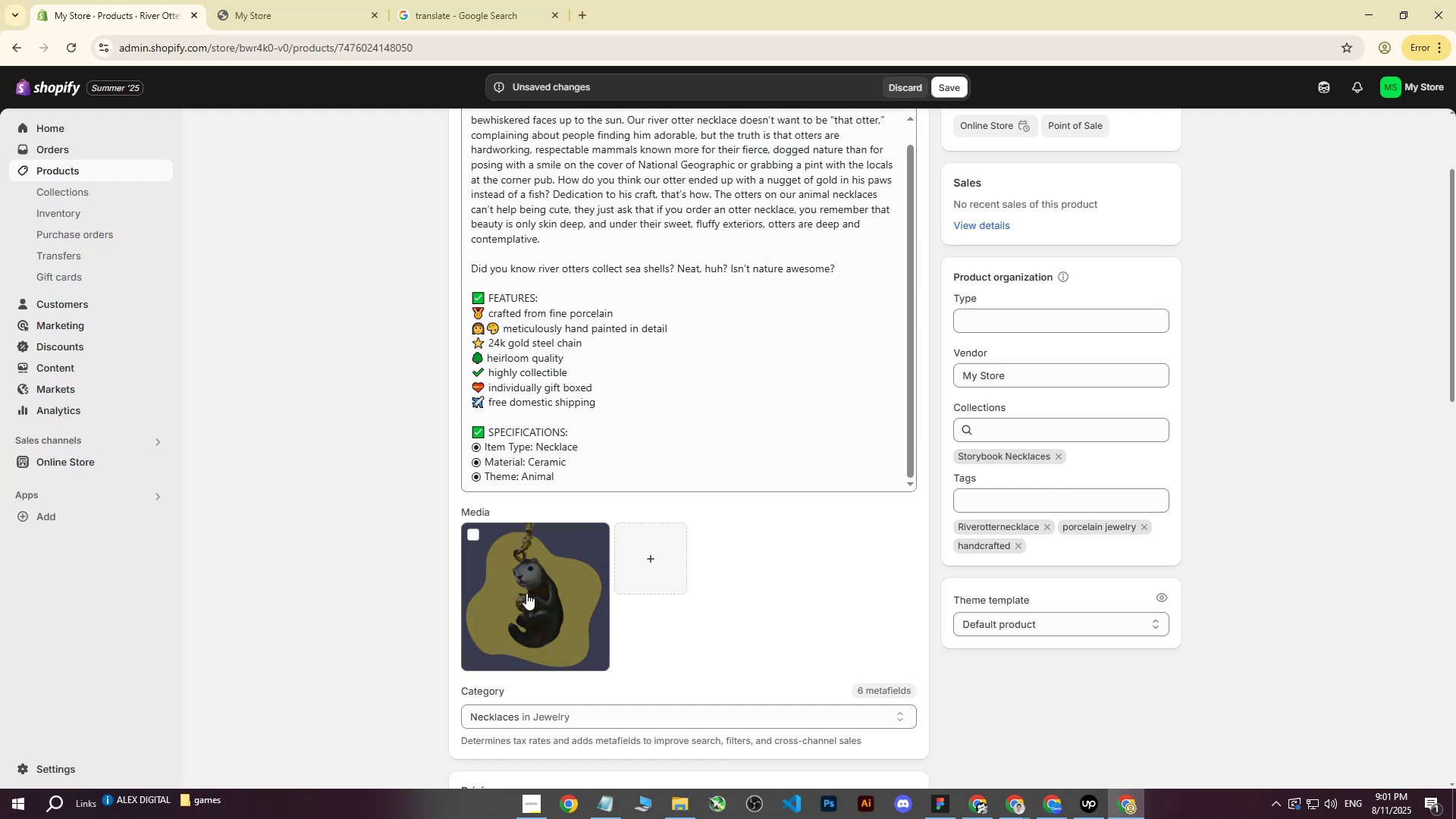 
left_click([526, 593])
 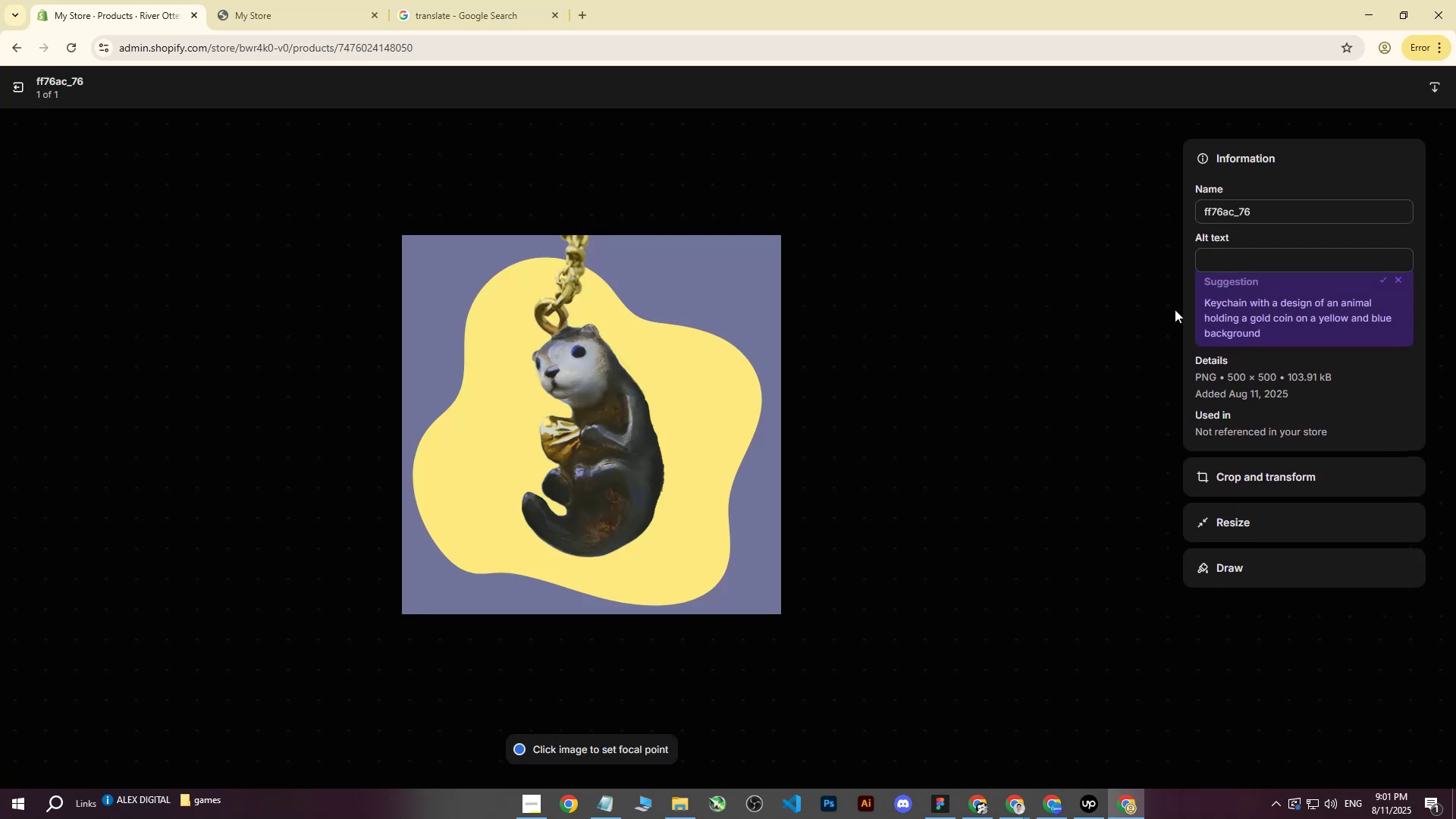 
left_click([1275, 254])
 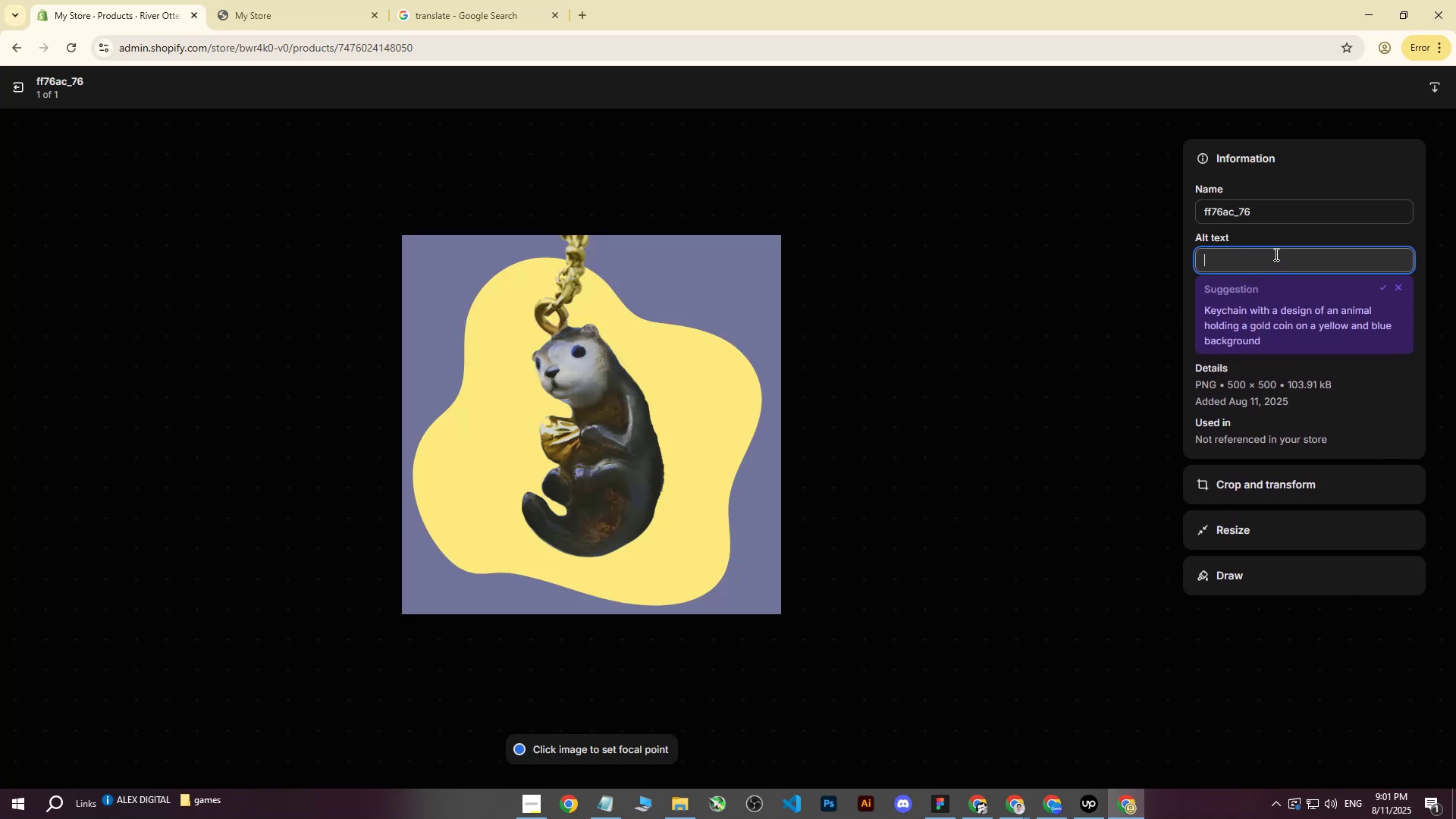 
type(River otter on yellow background)
 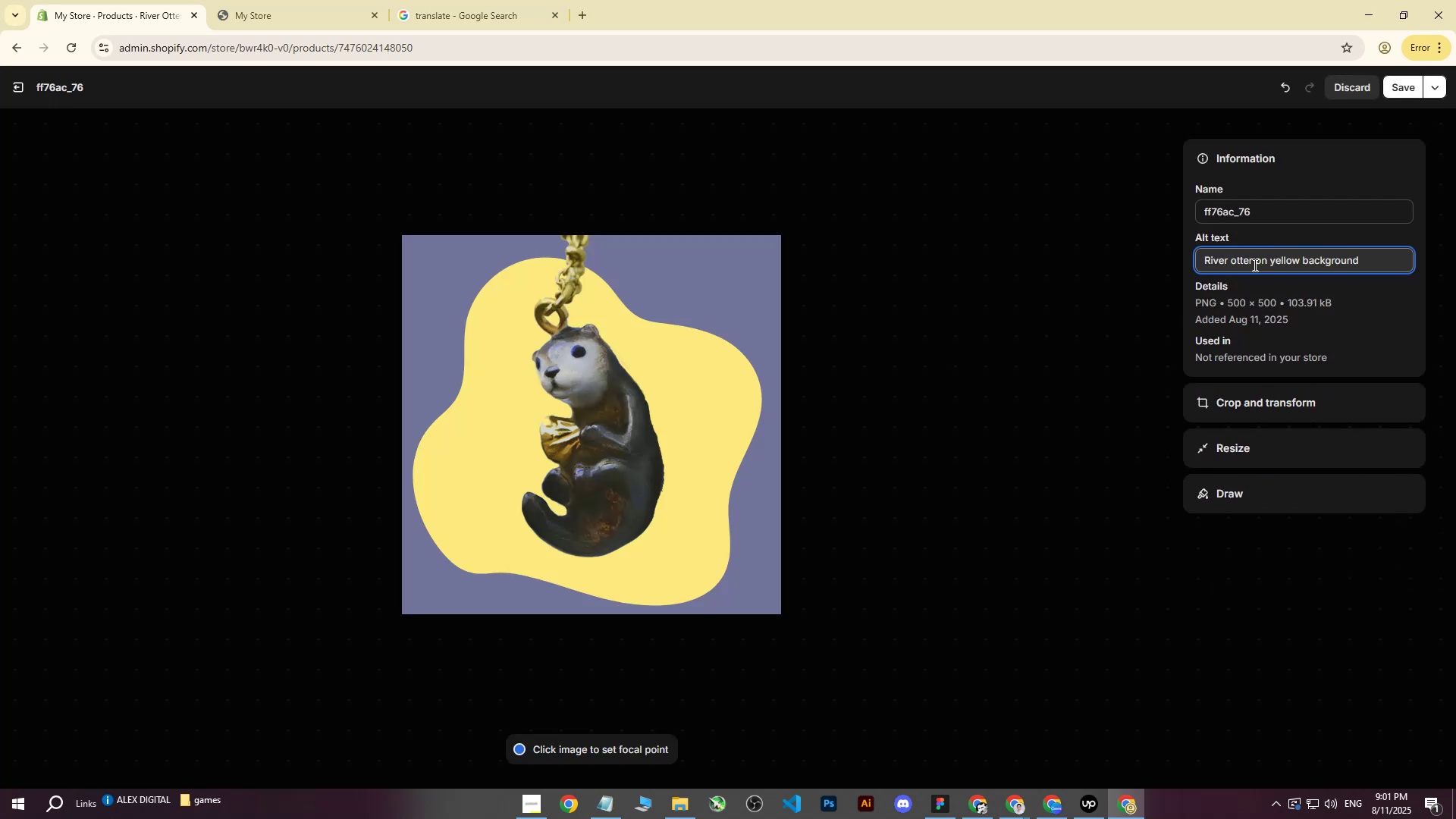 
left_click([1254, 261])
 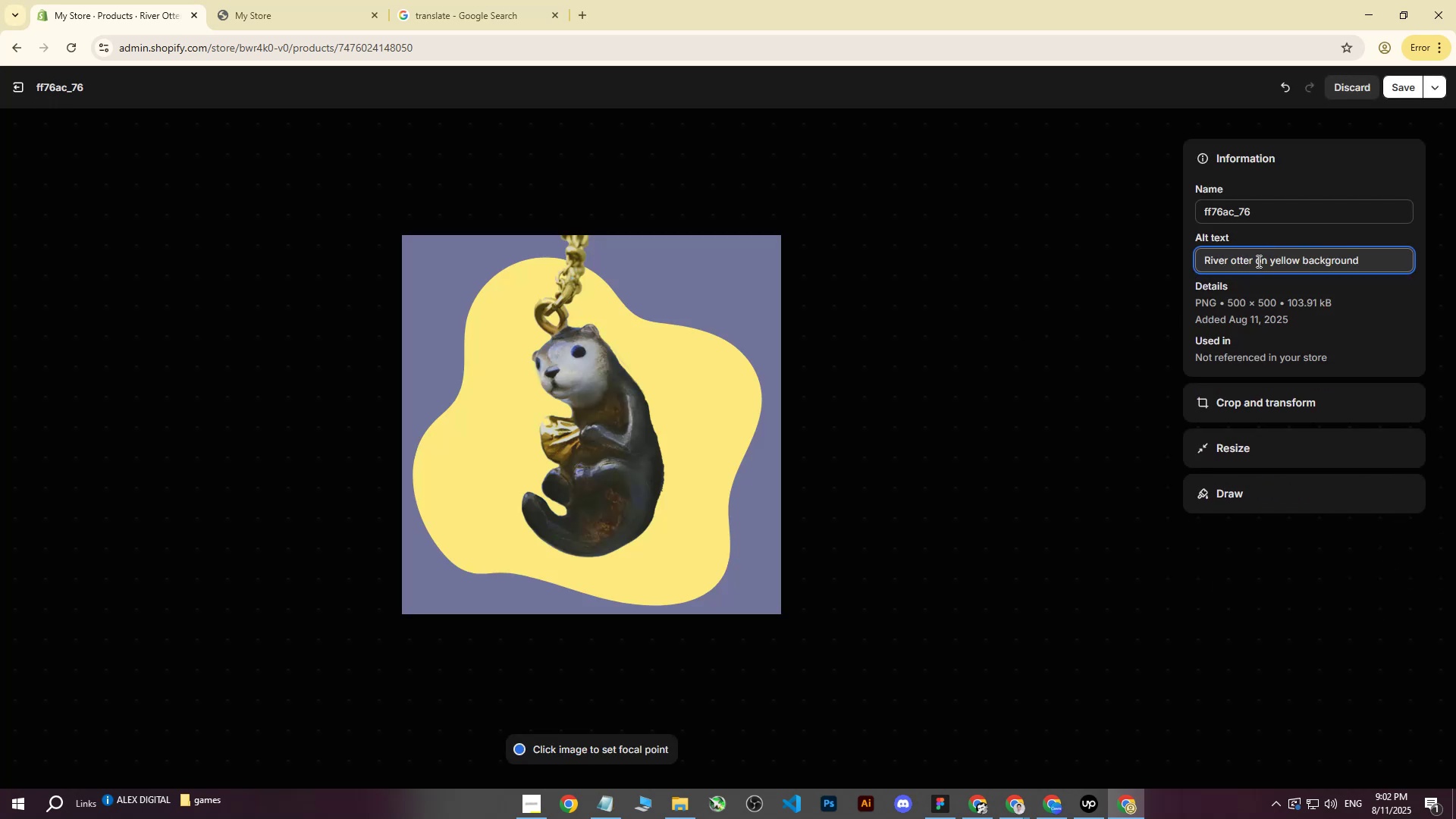 
type(necklace)
 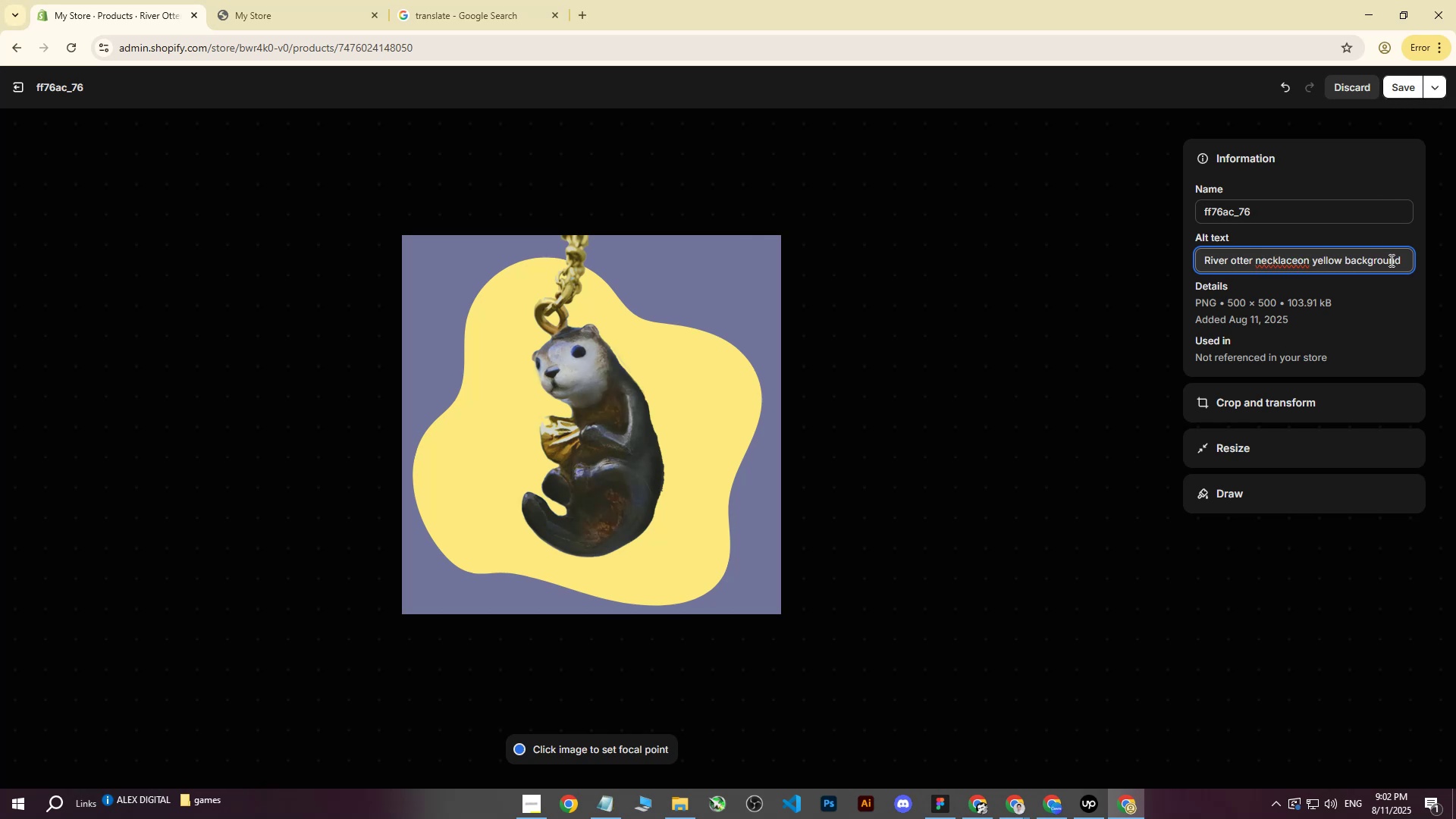 
key(Period)
 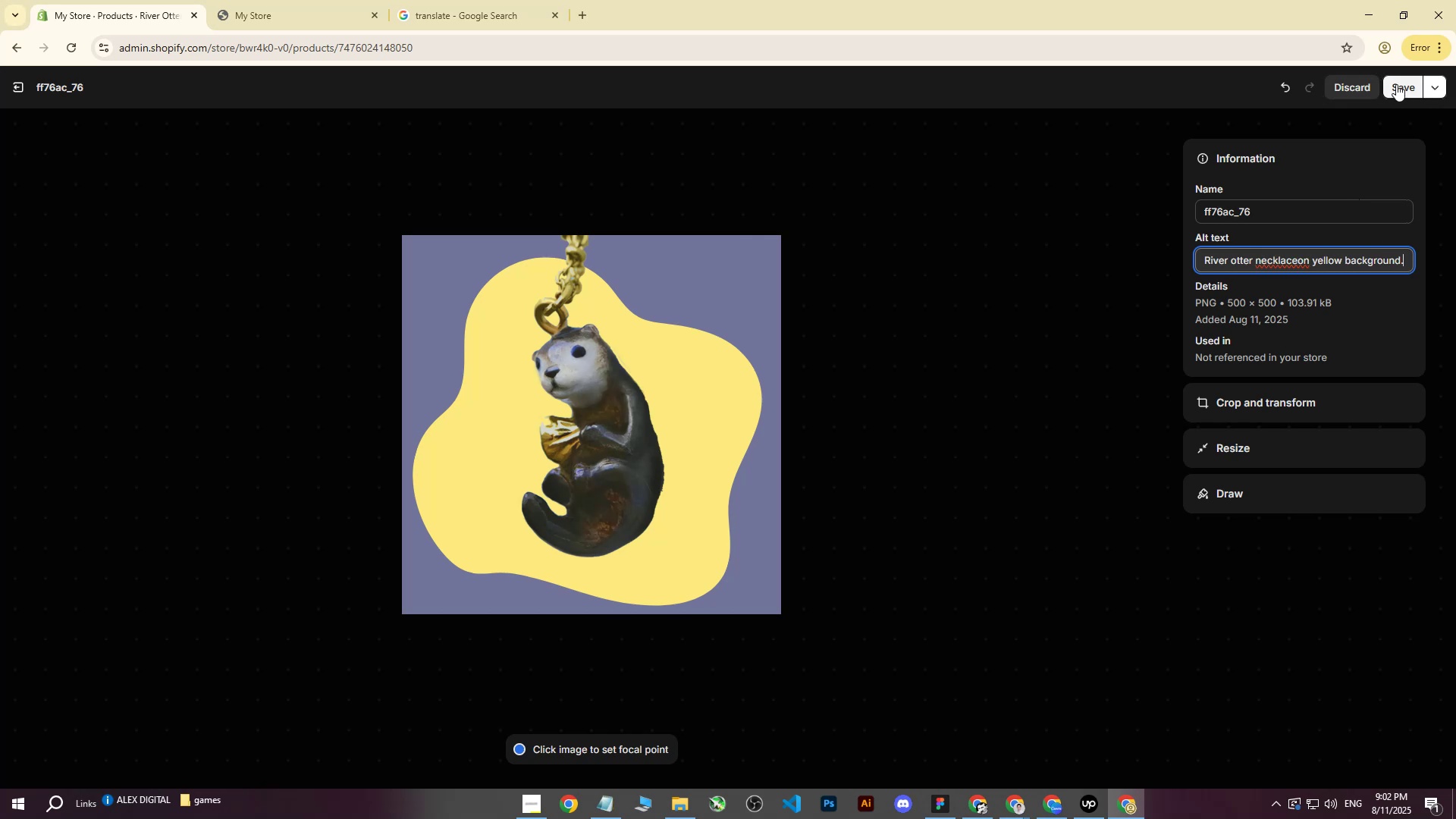 
left_click([1396, 84])
 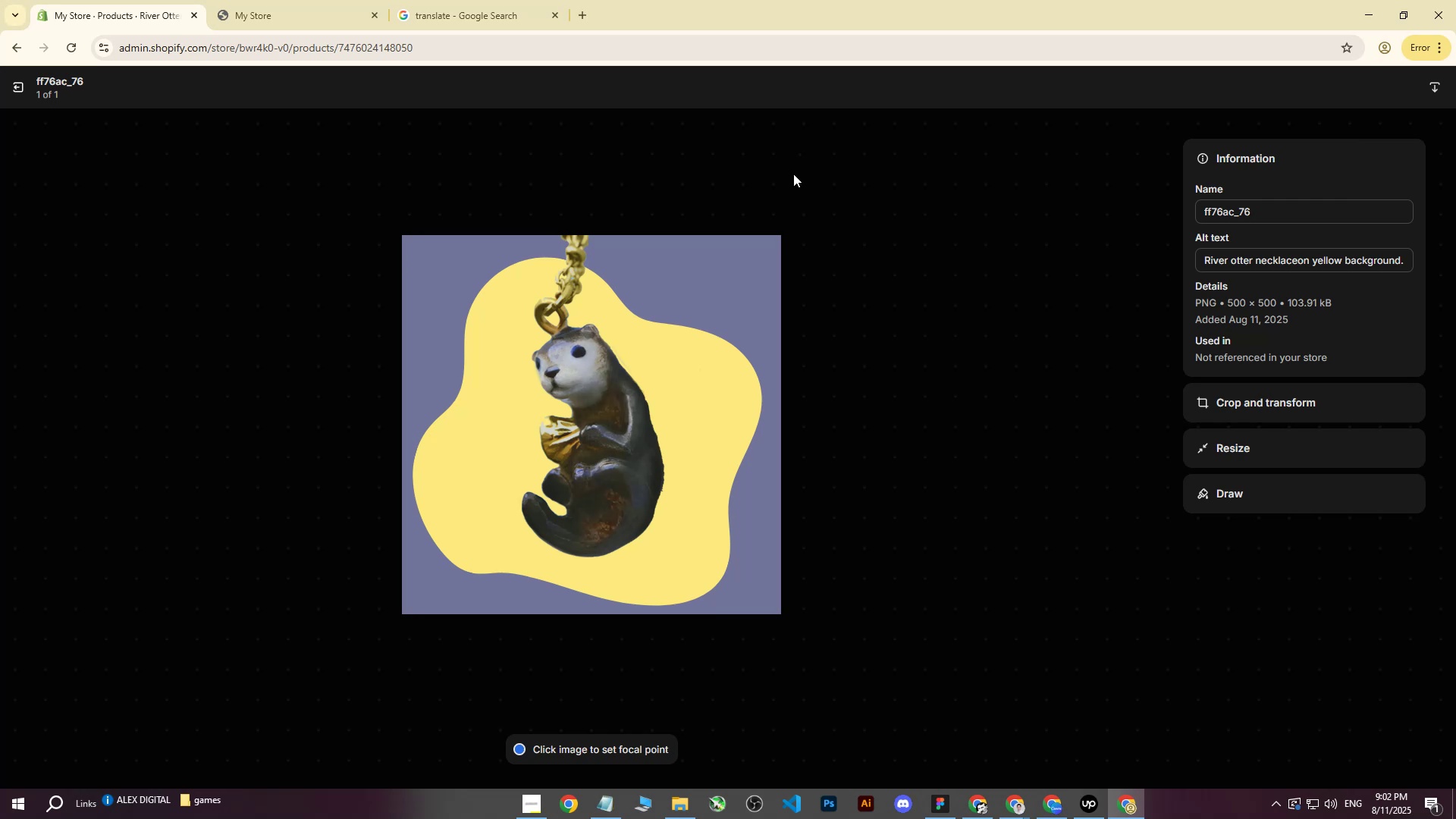 
wait(5.94)
 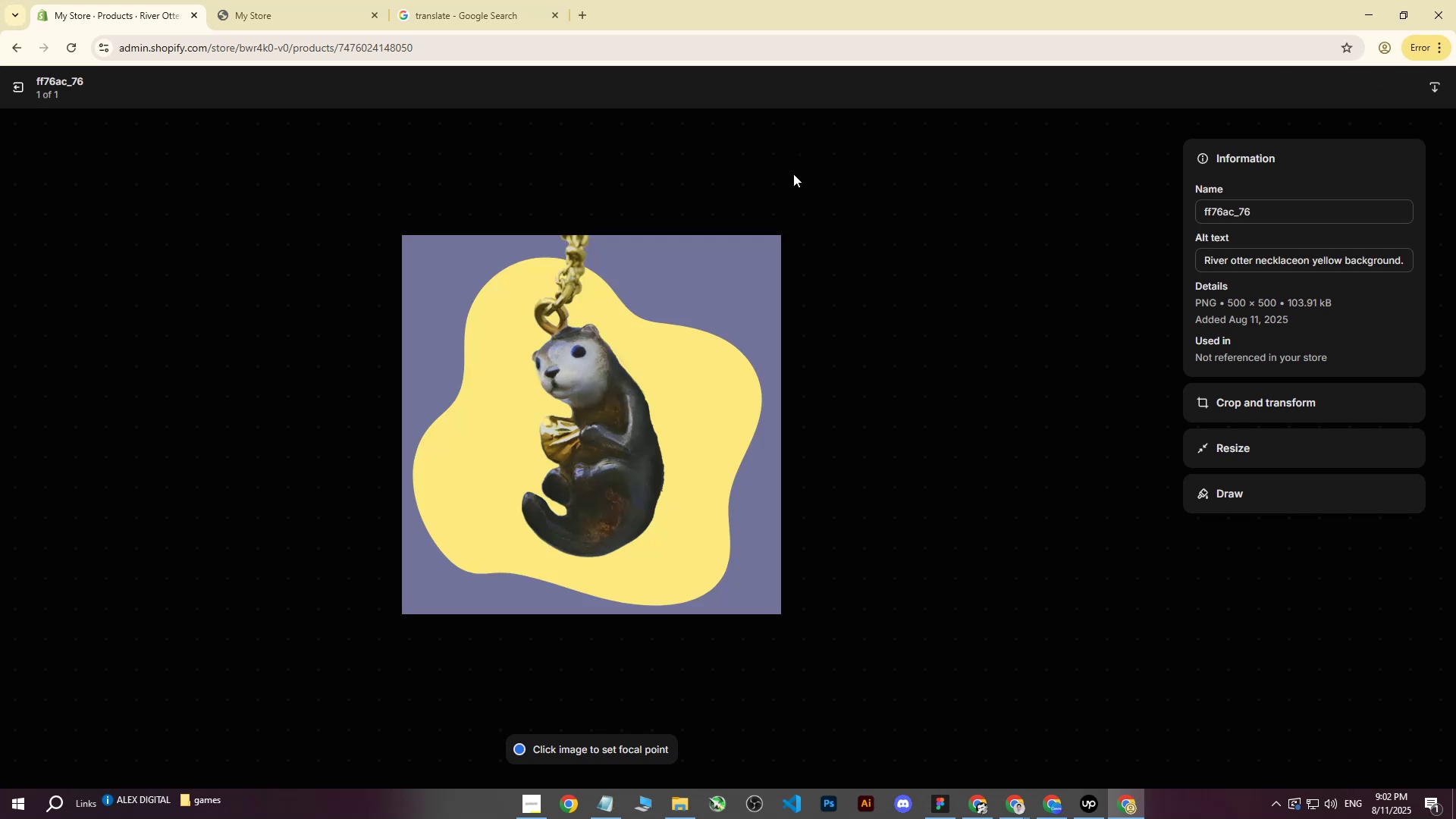 
left_click([14, 92])
 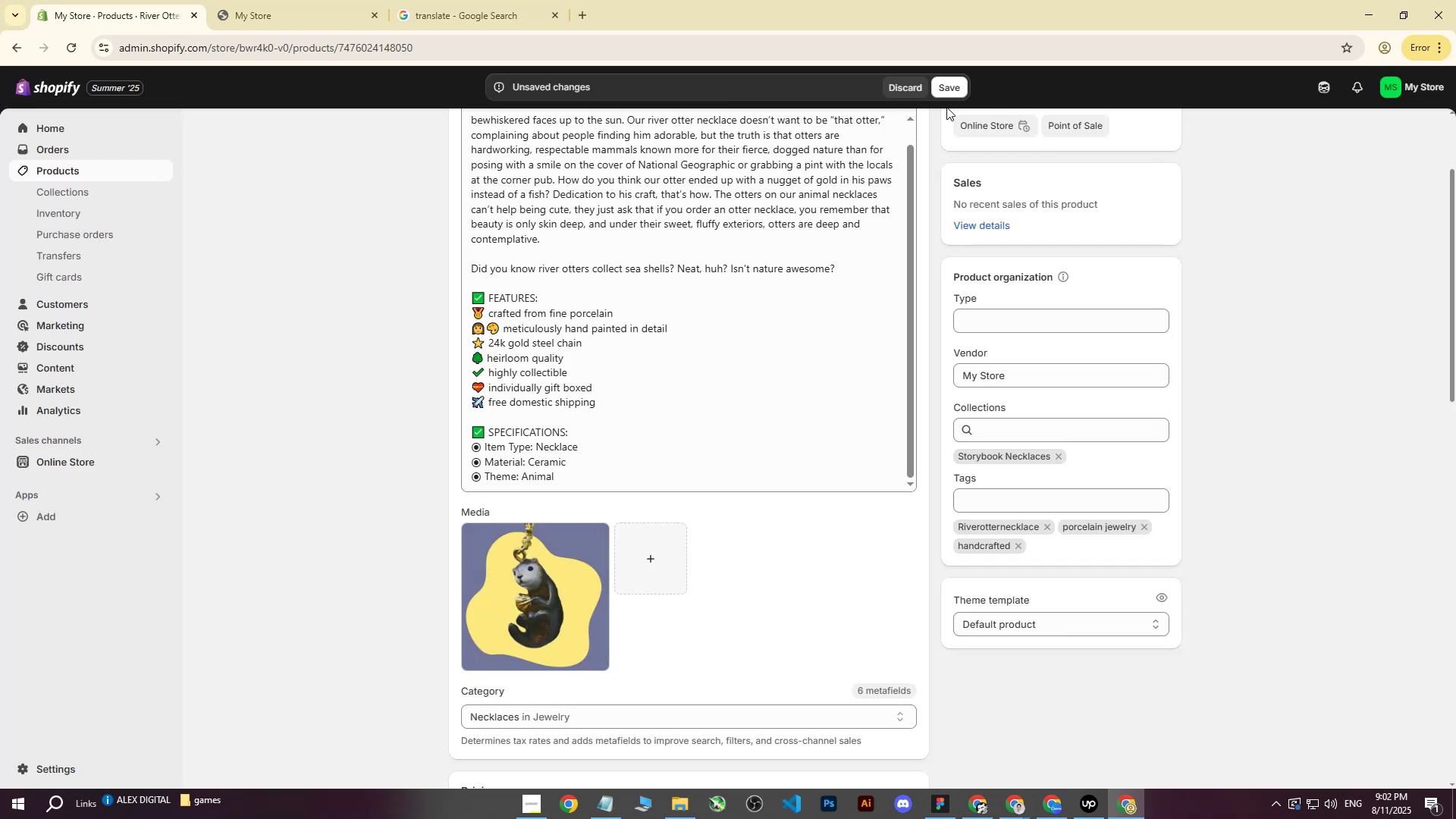 
left_click([946, 84])
 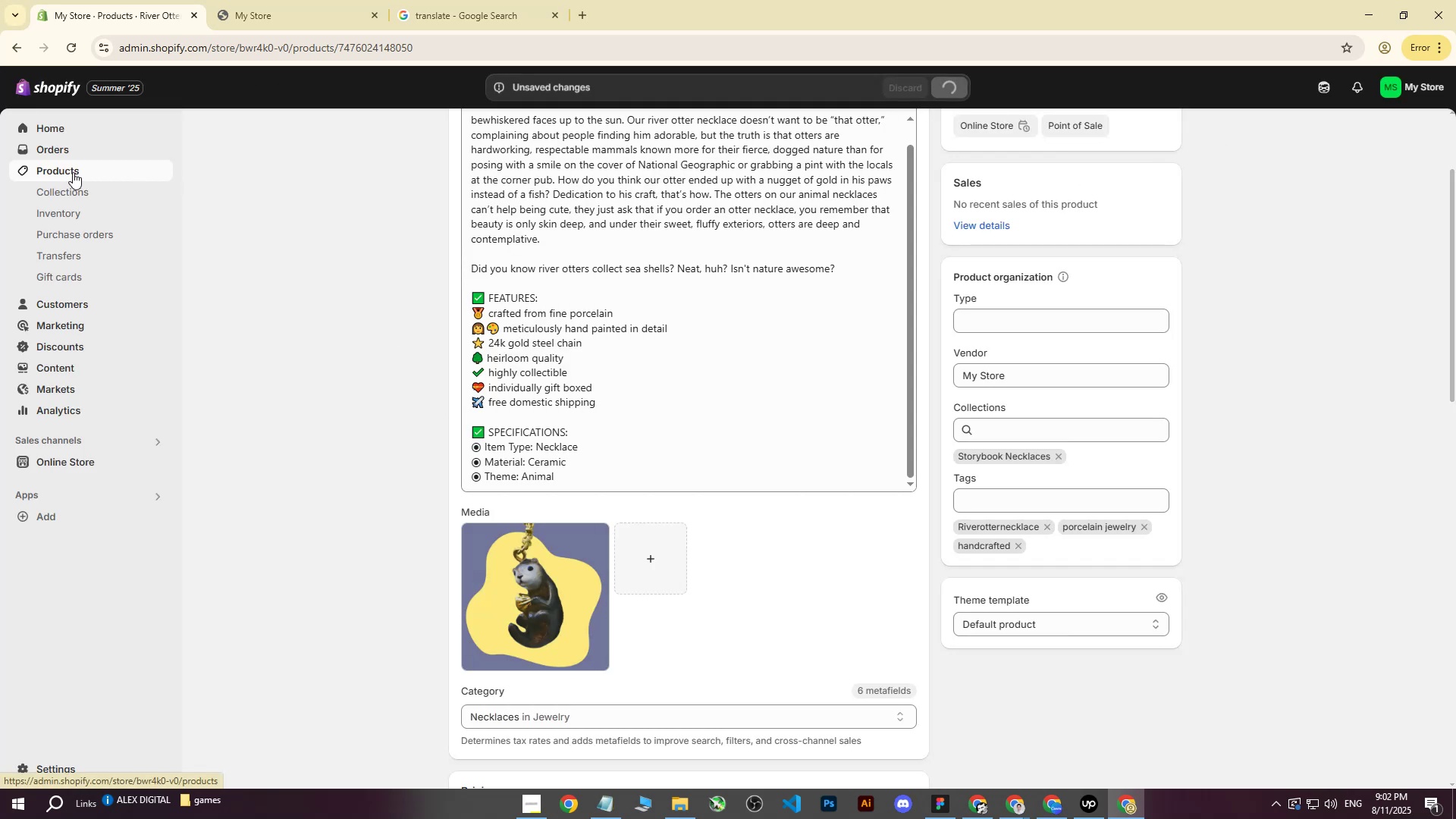 
left_click([73, 172])
 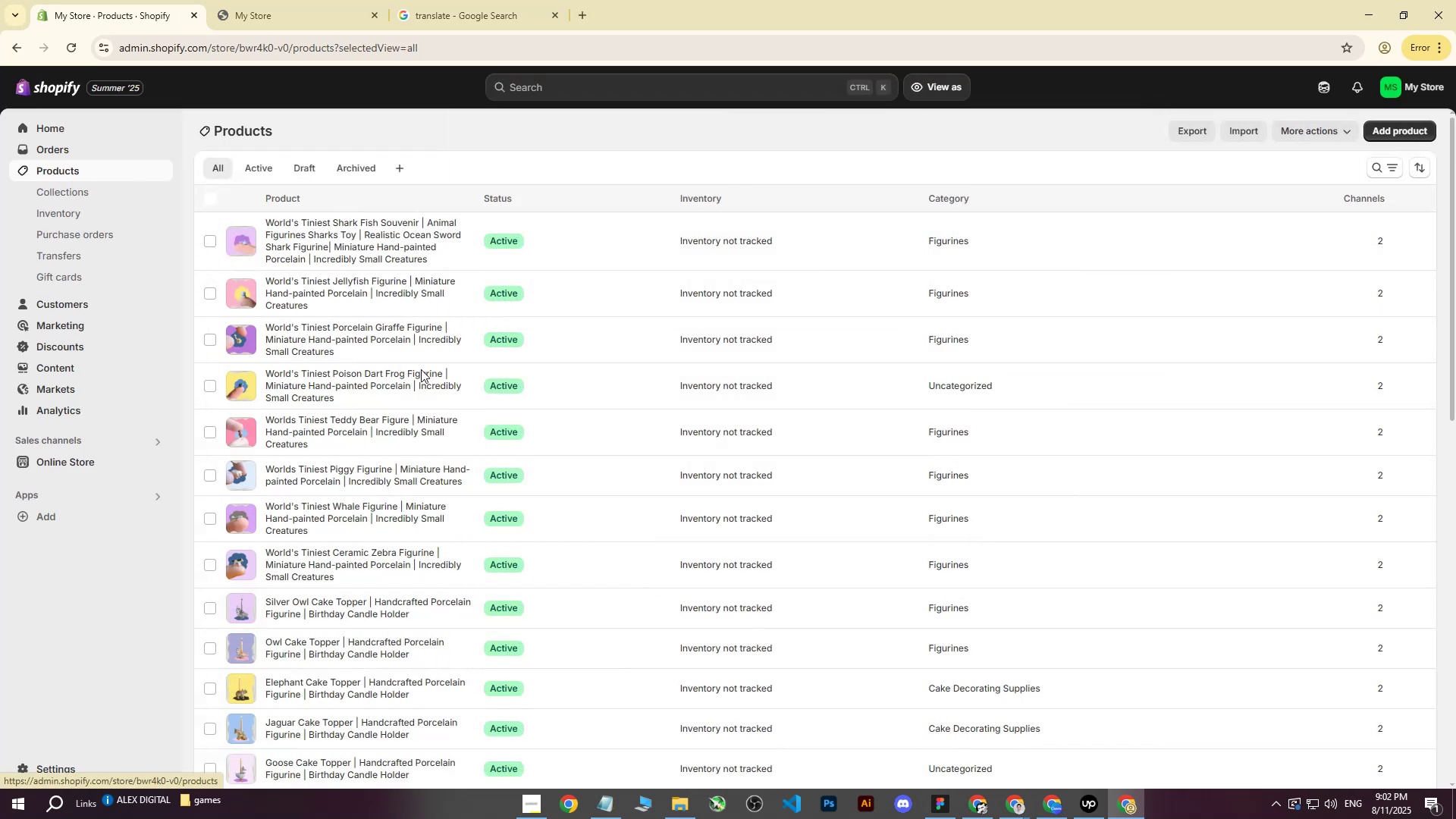 
scroll: coordinate [502, 486], scroll_direction: down, amount: 25.0
 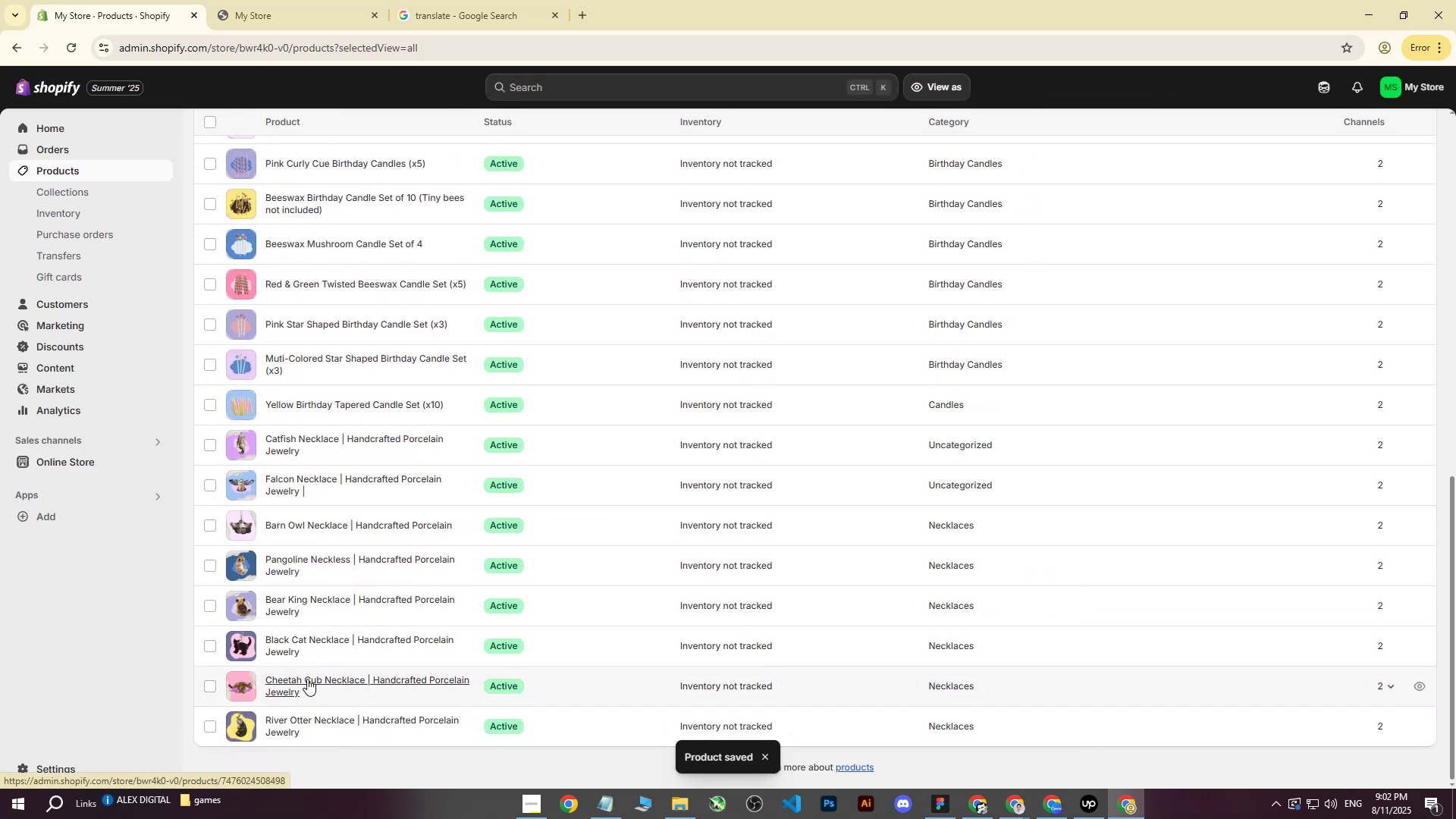 
left_click([302, 673])
 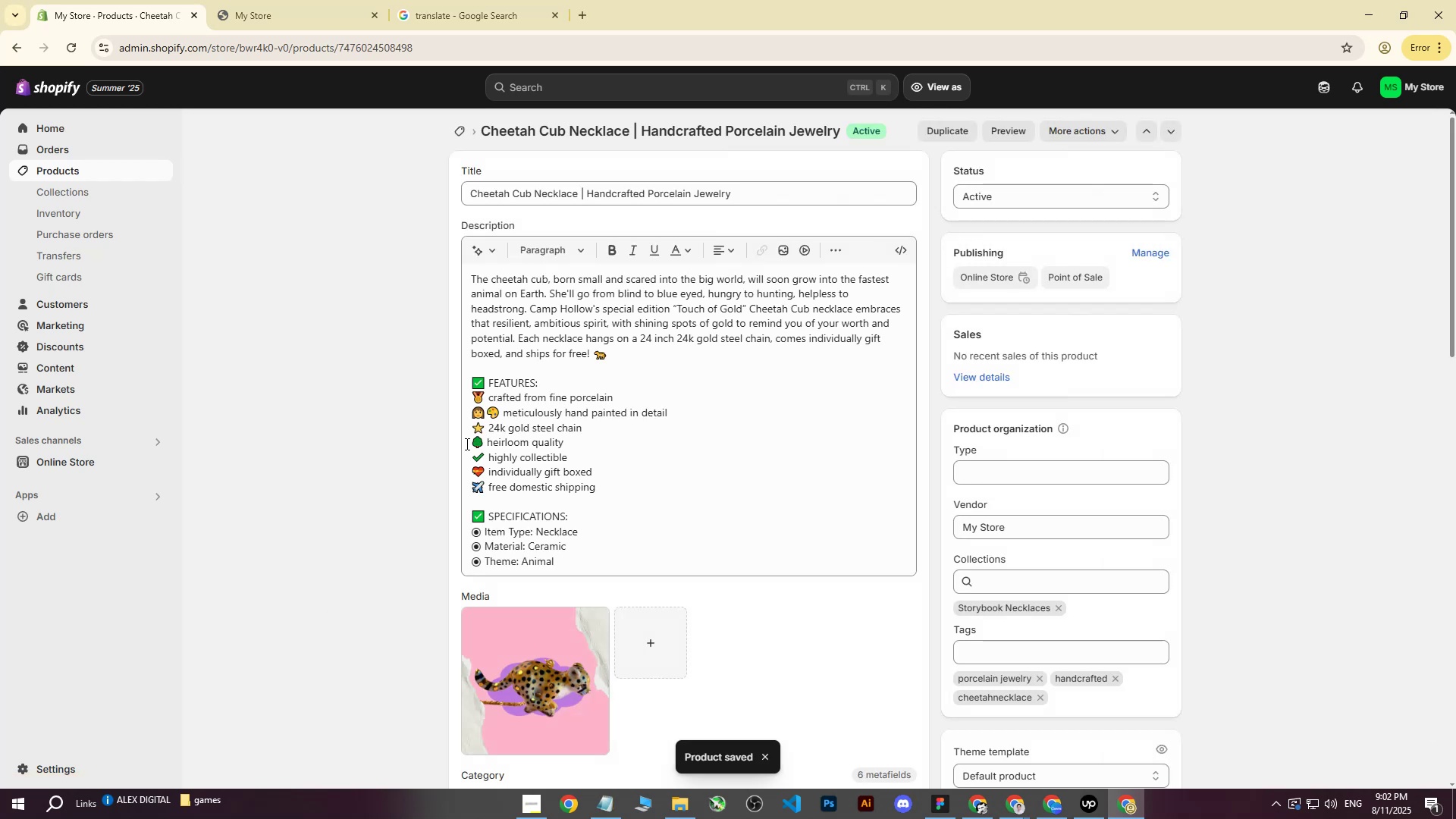 
left_click([554, 654])
 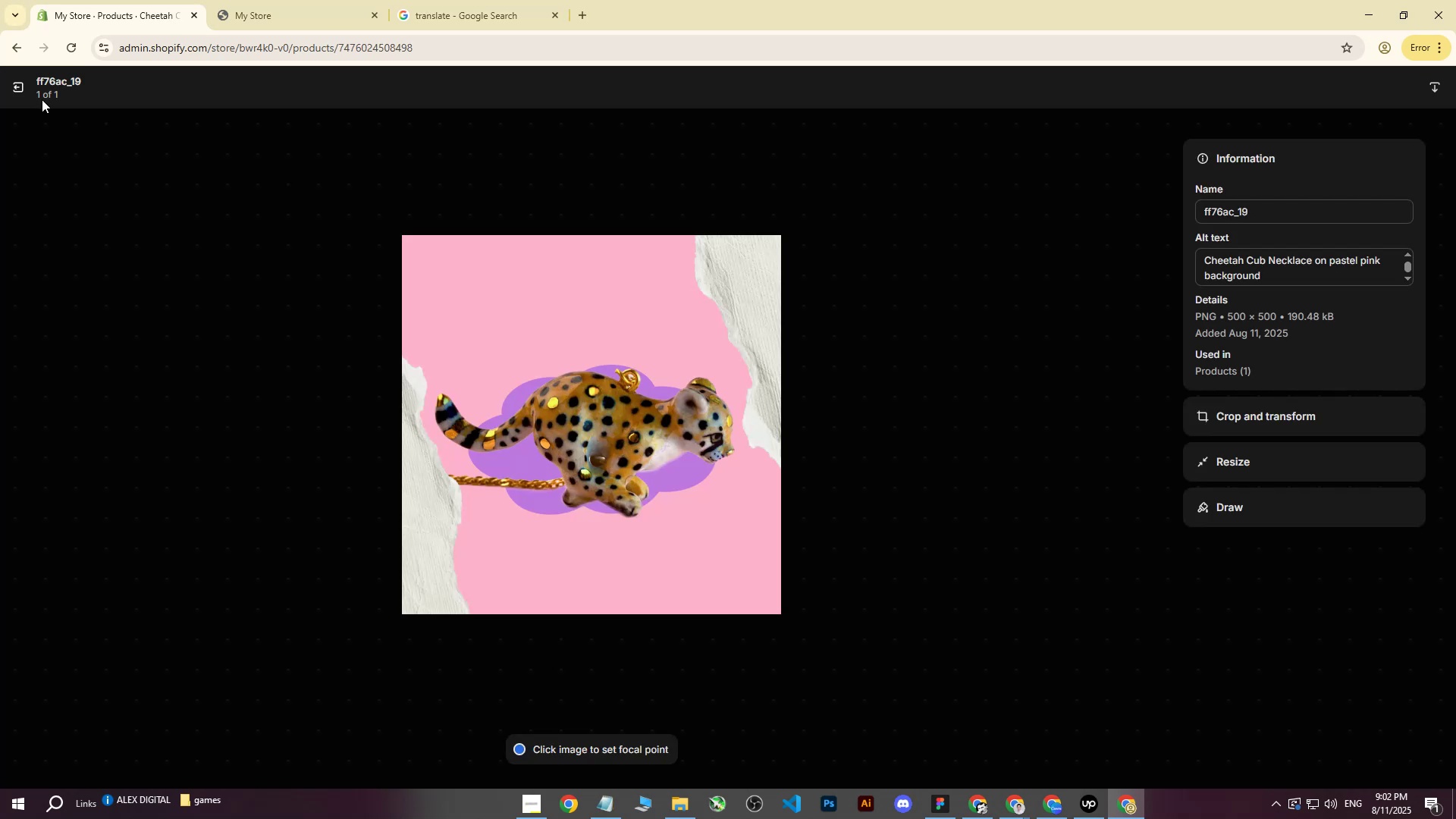 
left_click([15, 89])
 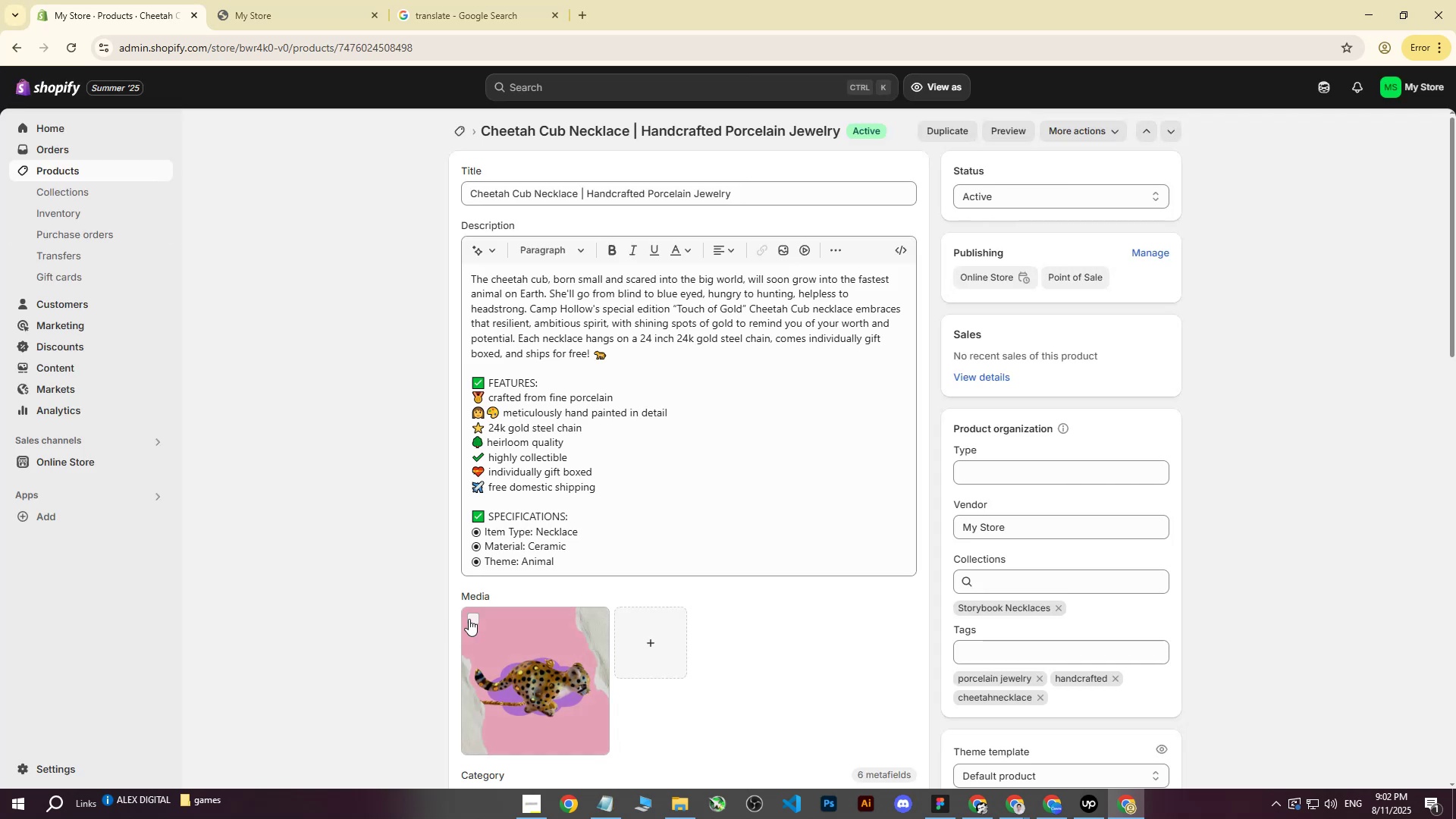 
left_click([479, 619])
 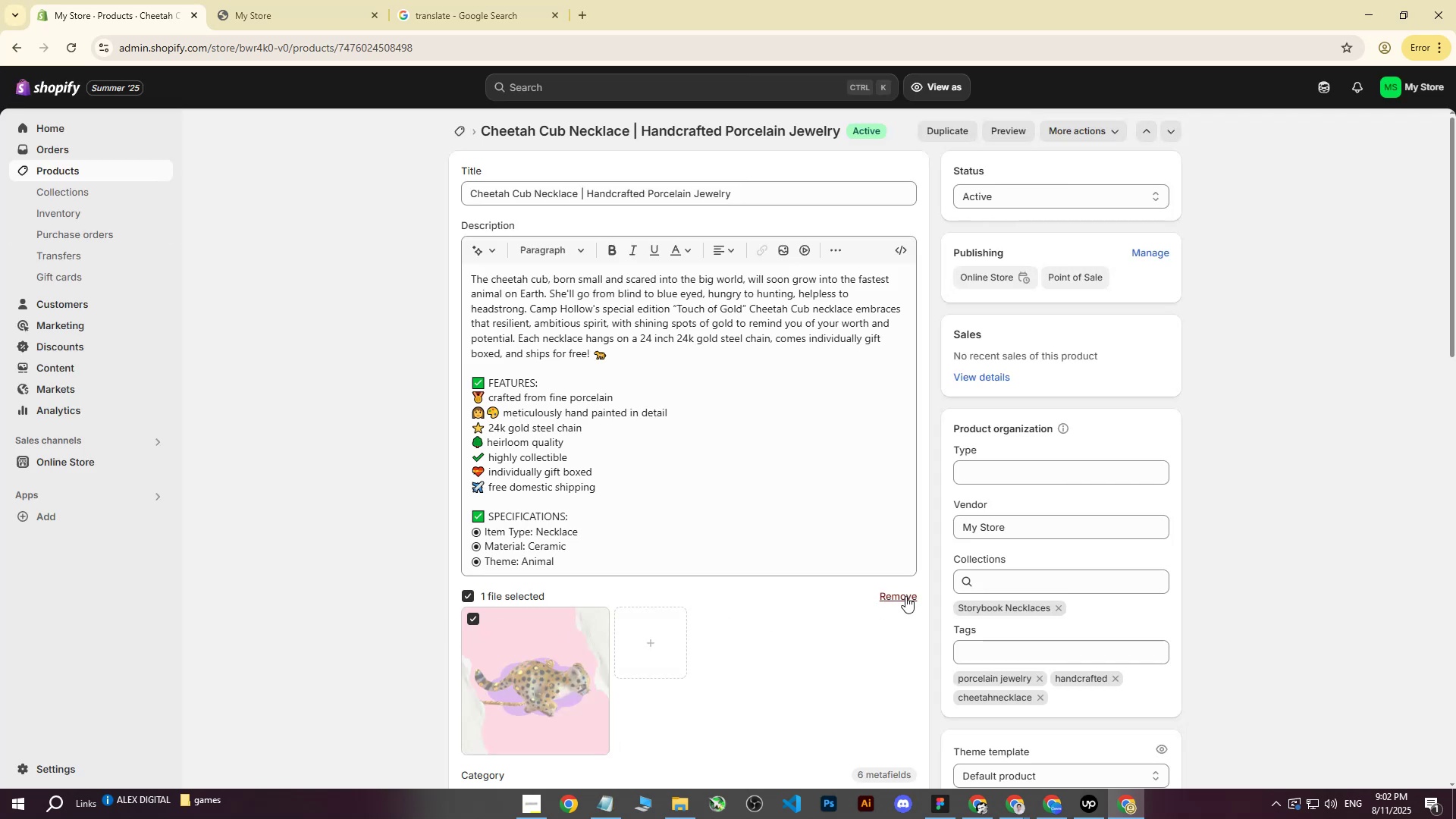 
left_click([907, 596])
 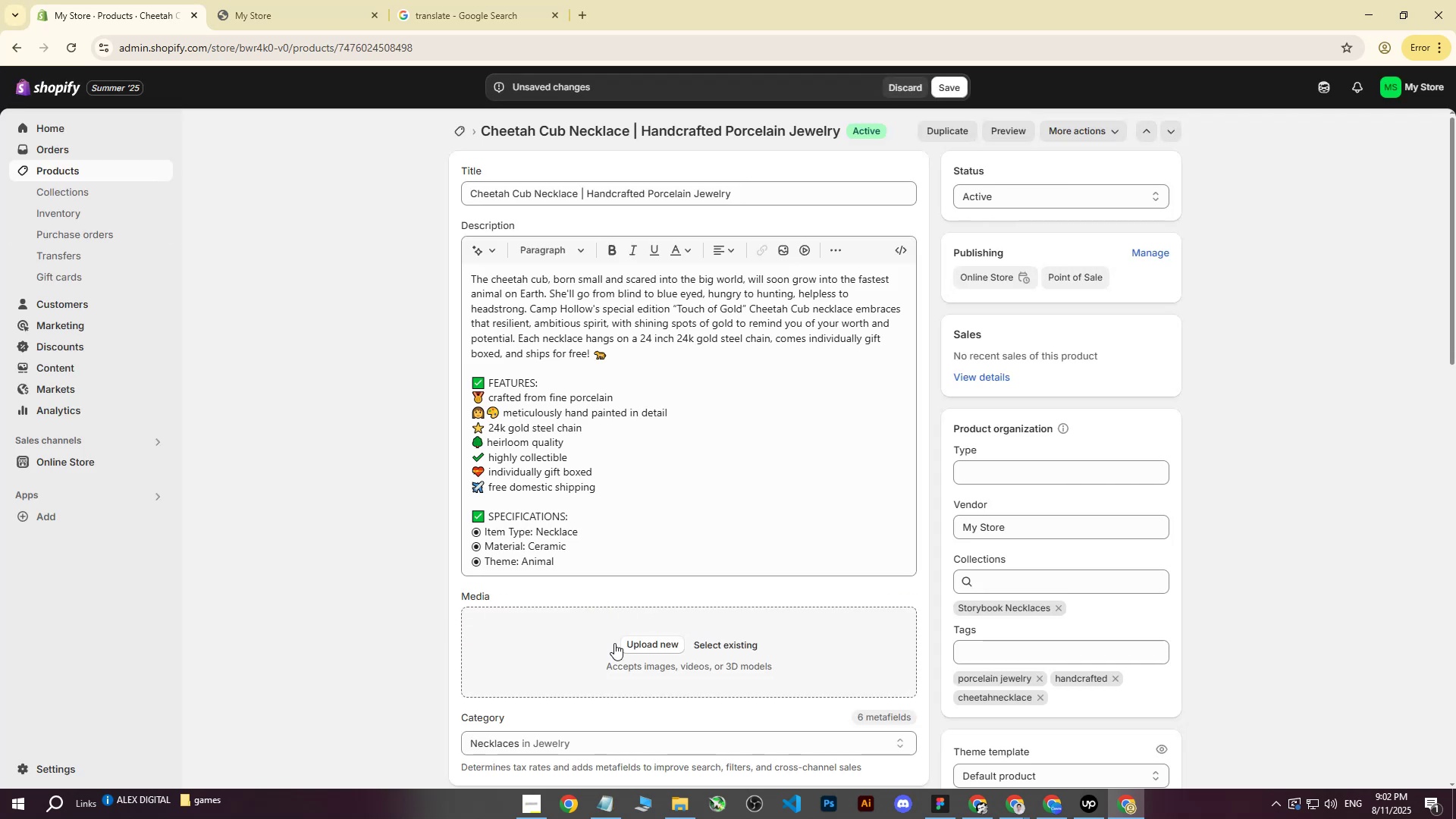 
left_click([632, 645])
 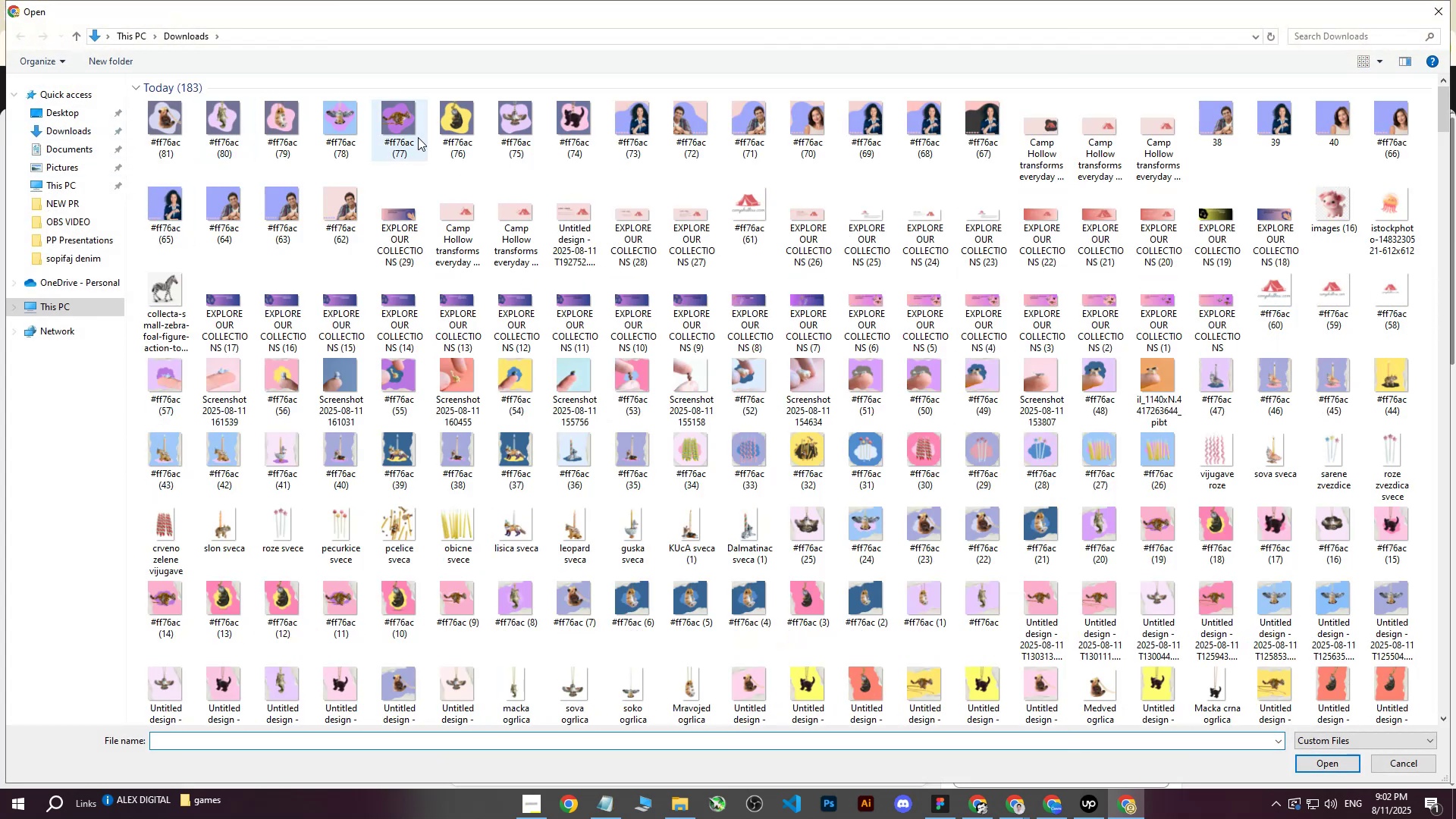 
left_click([399, 122])
 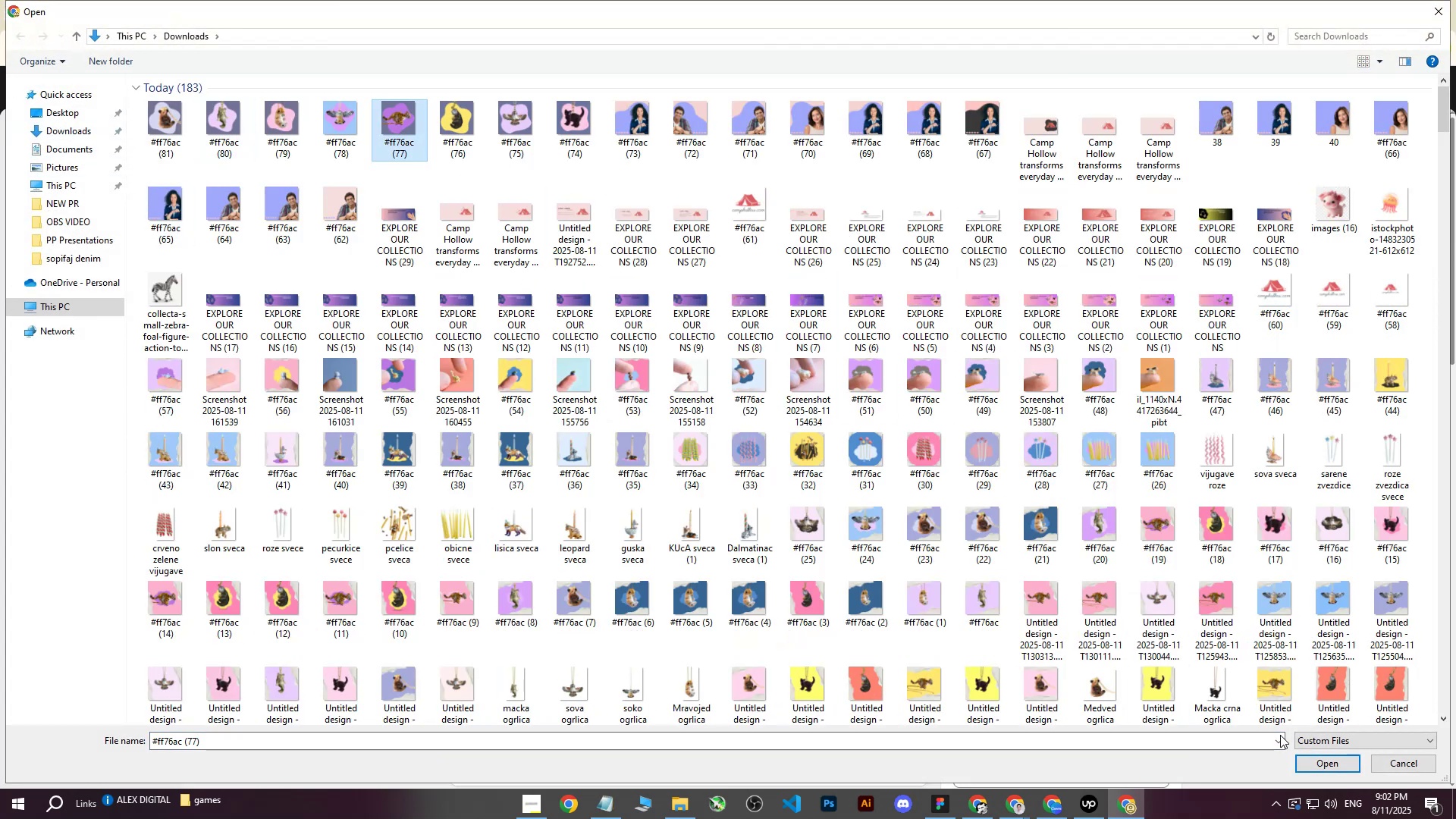 
left_click([1310, 761])
 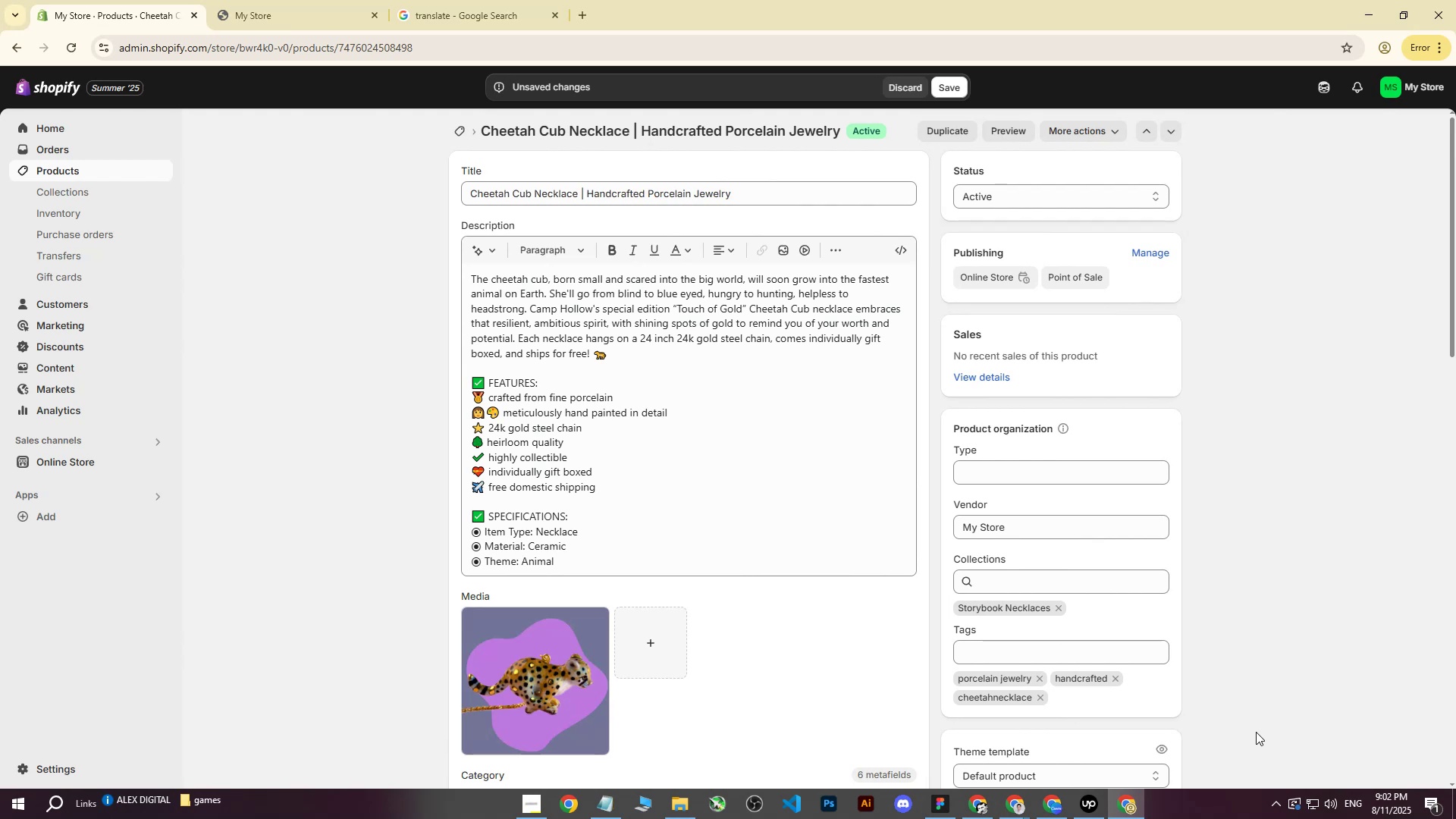 
wait(9.83)
 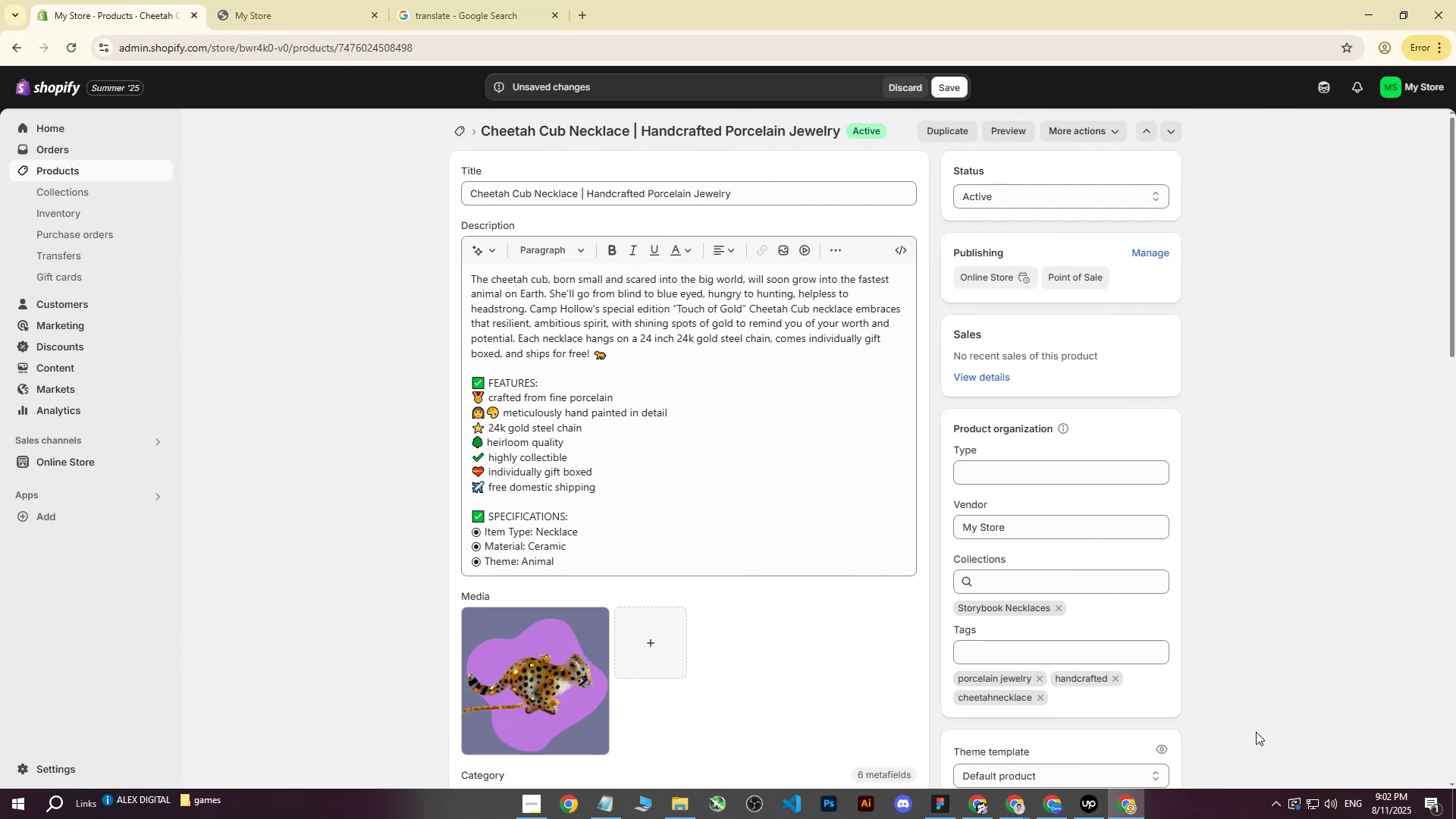 
left_click([567, 667])
 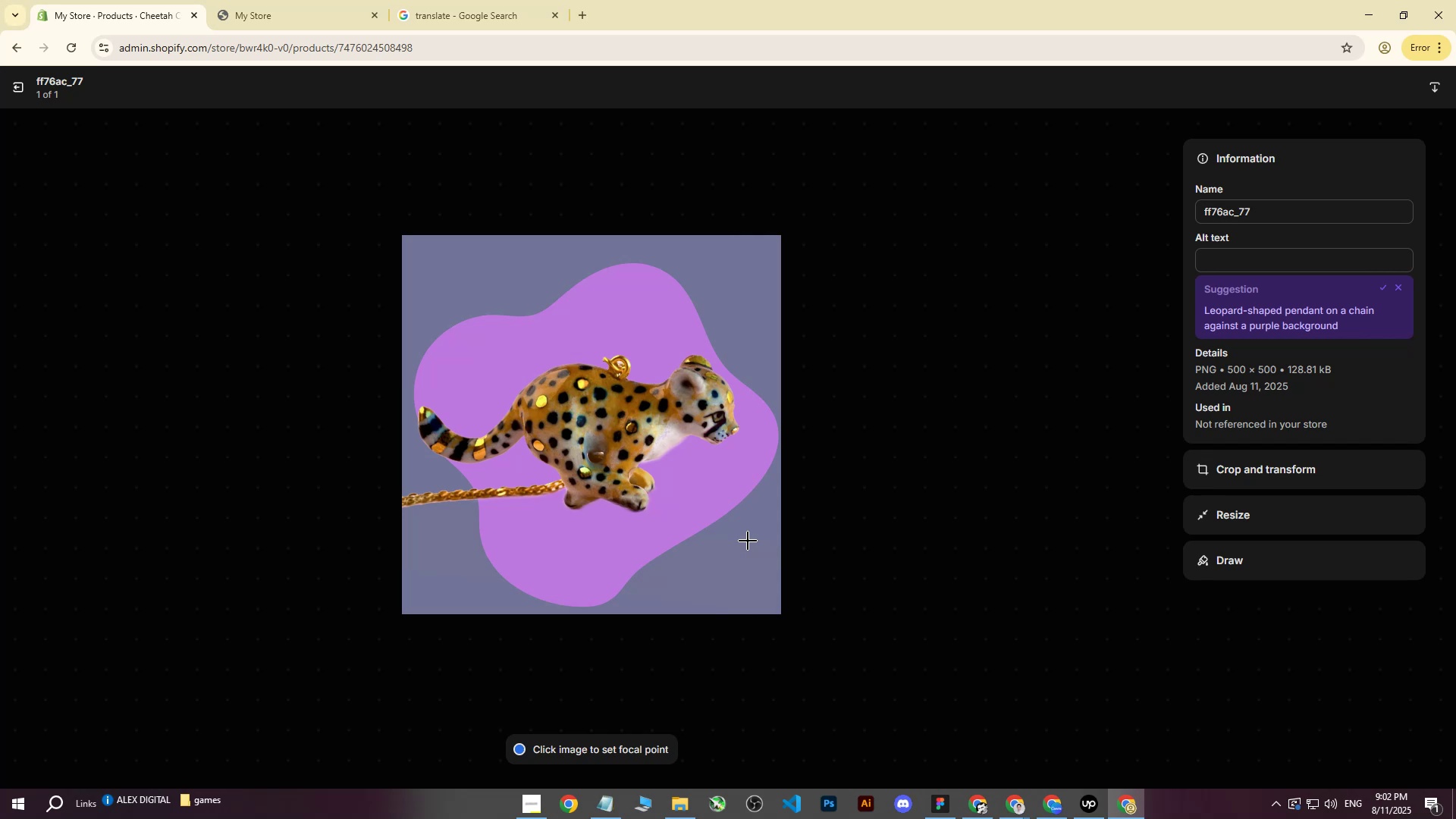 
left_click([1248, 263])
 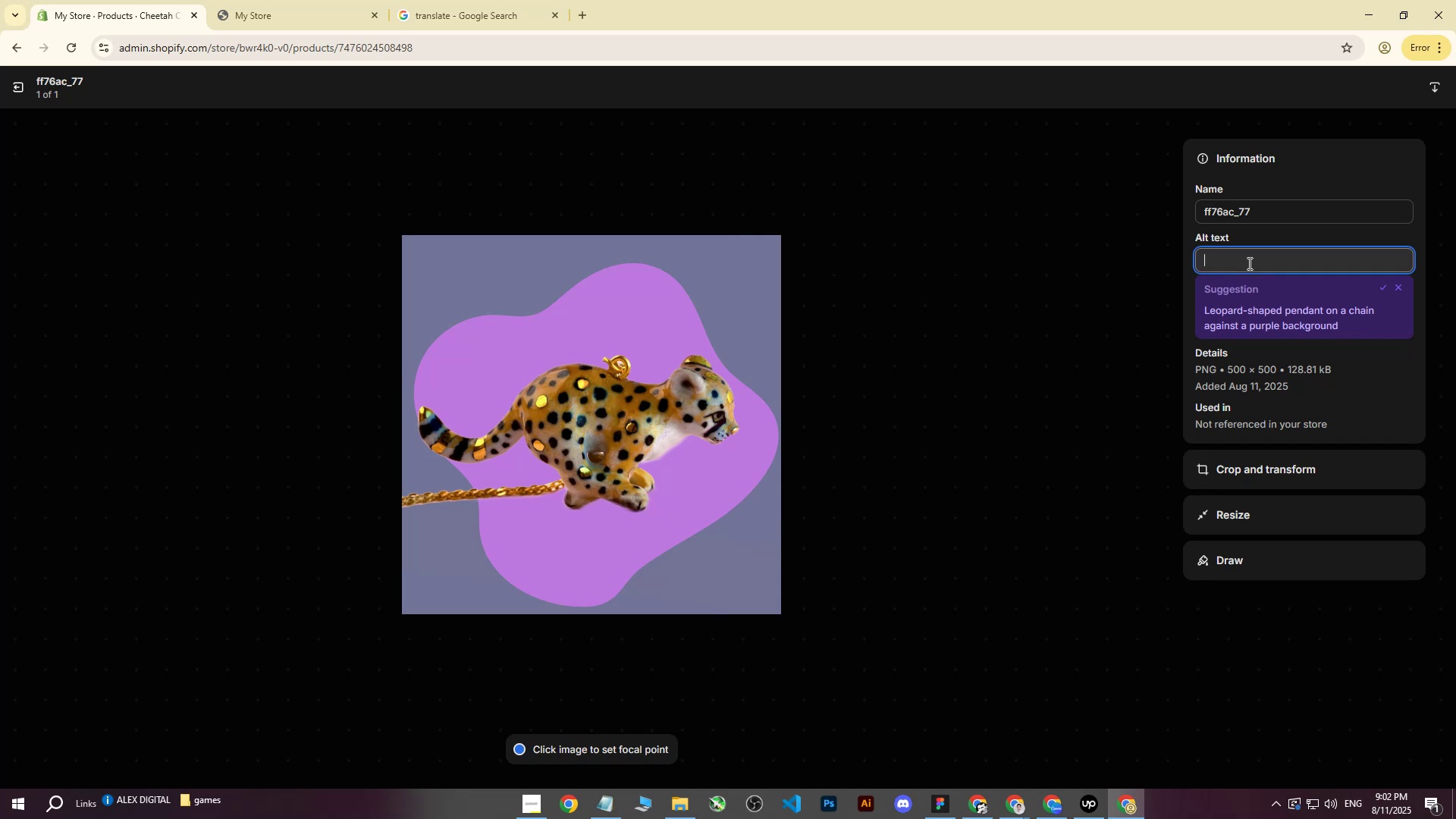 
type(Cheetah necklace on purple back)
key(Backspace)
key(Backspace)
key(Backspace)
key(Backspace)
type(background.)
 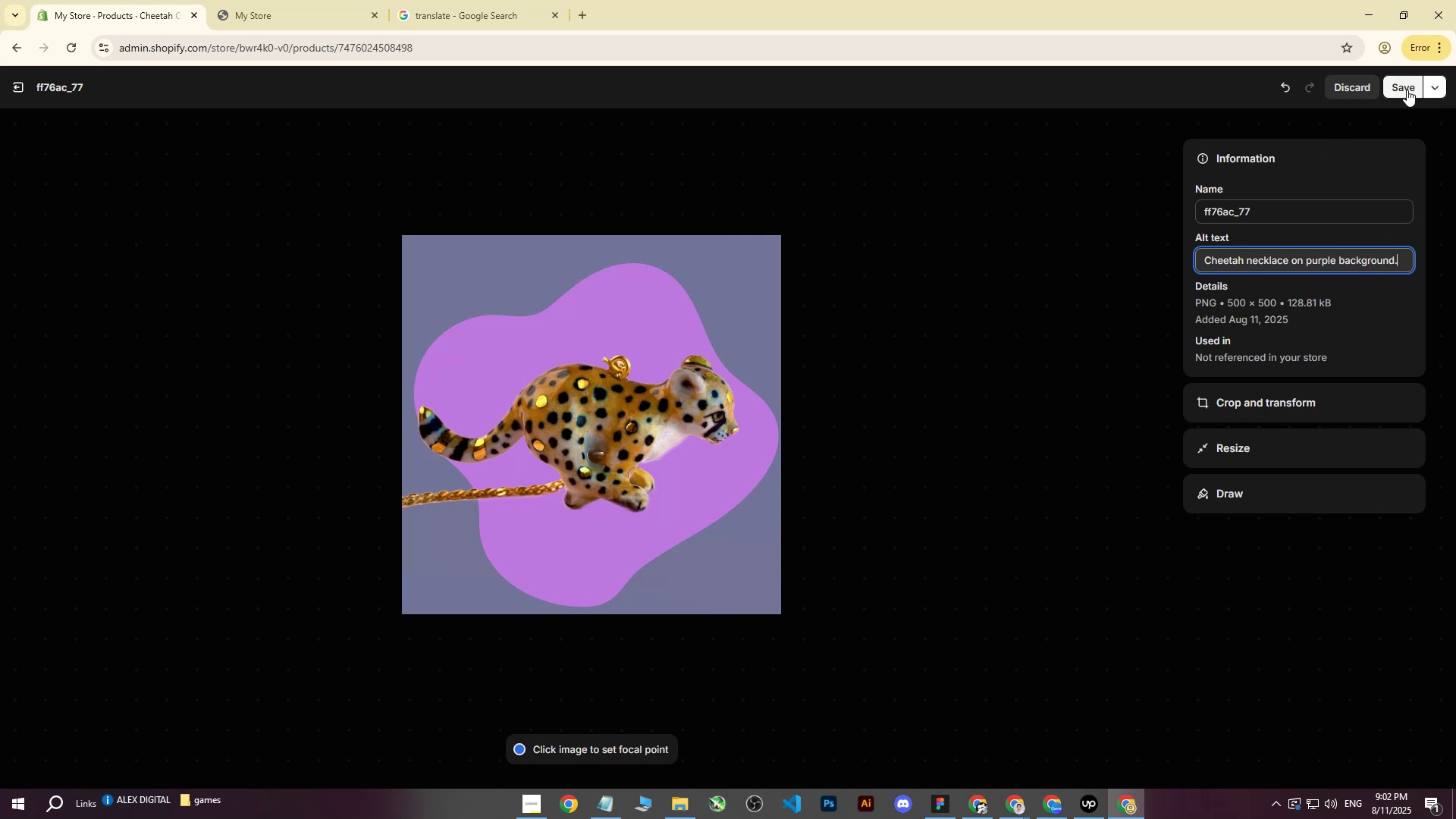 
left_click([1407, 89])
 